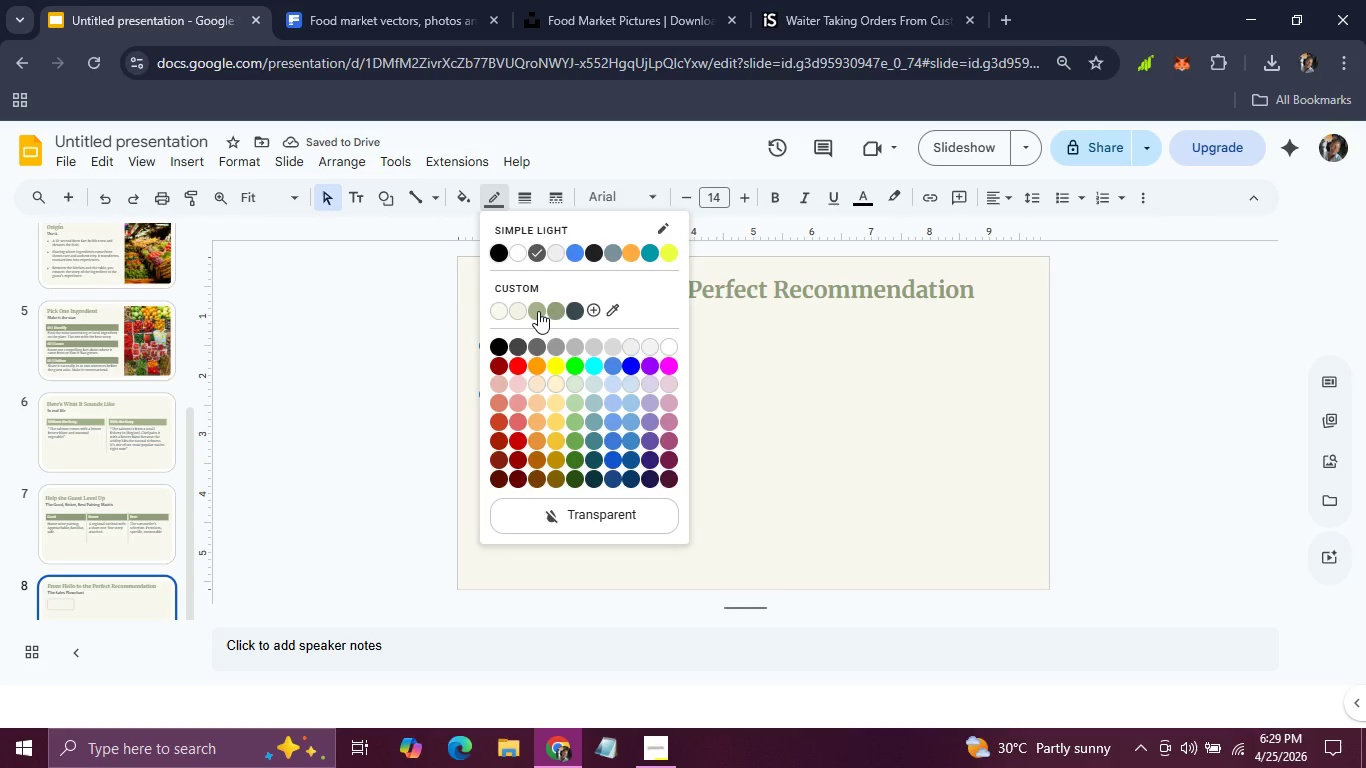 
left_click([537, 311])
 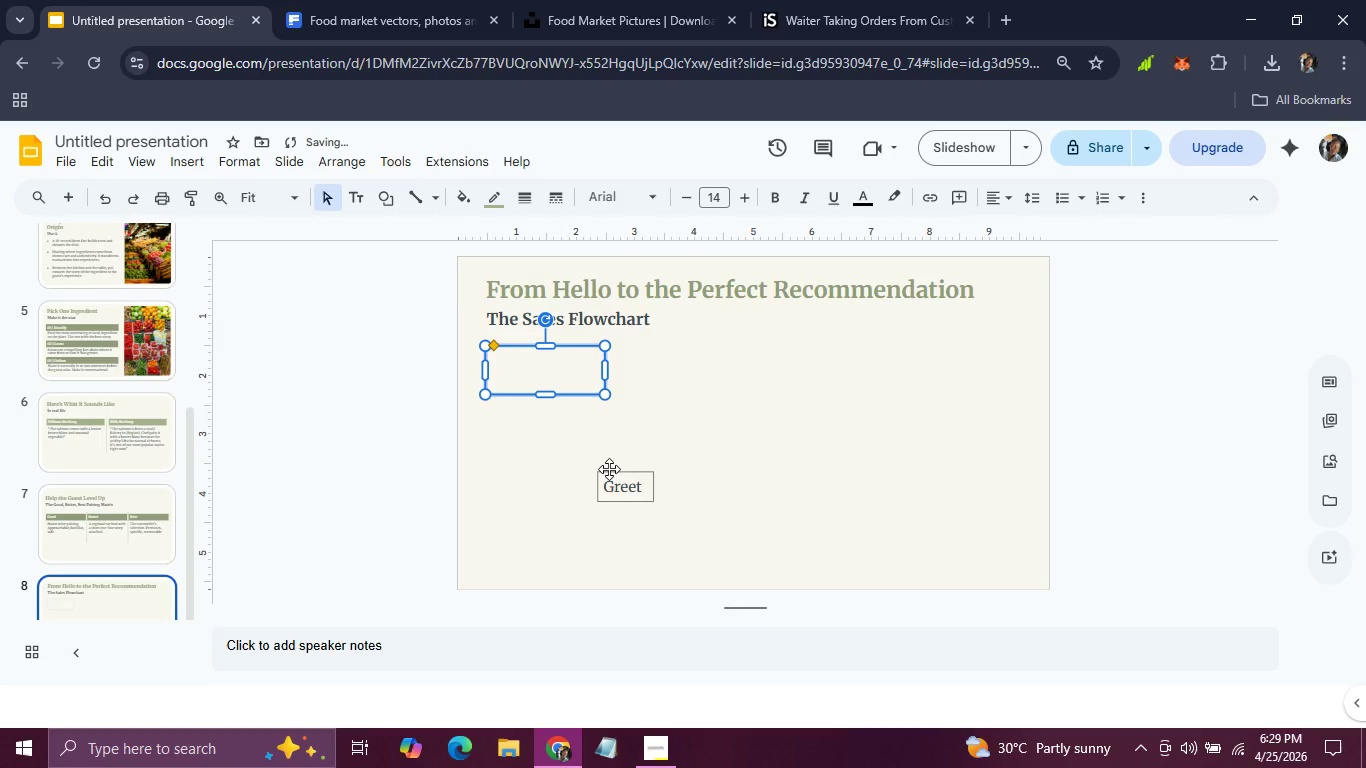 
left_click([609, 469])
 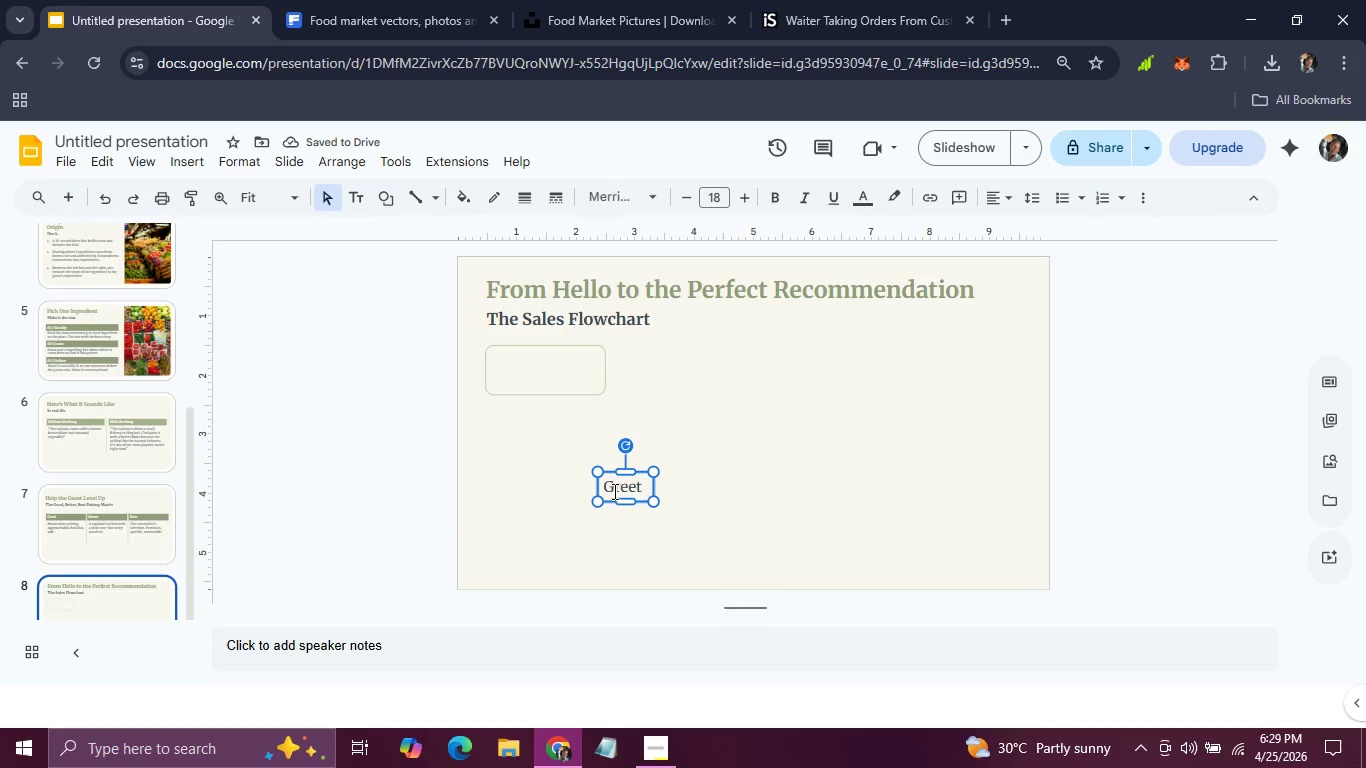 
left_click_drag(start_coordinate=[611, 497], to_coordinate=[527, 370])
 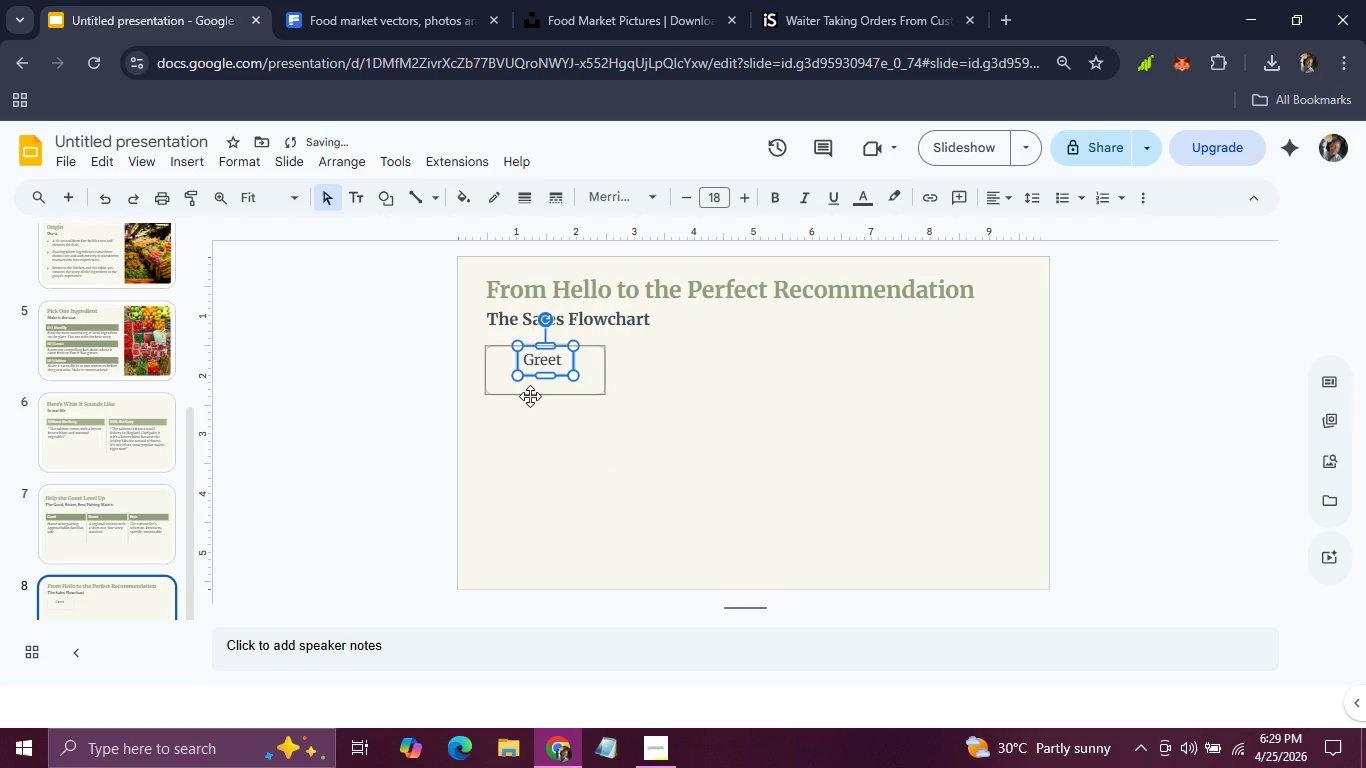 
left_click([530, 396])
 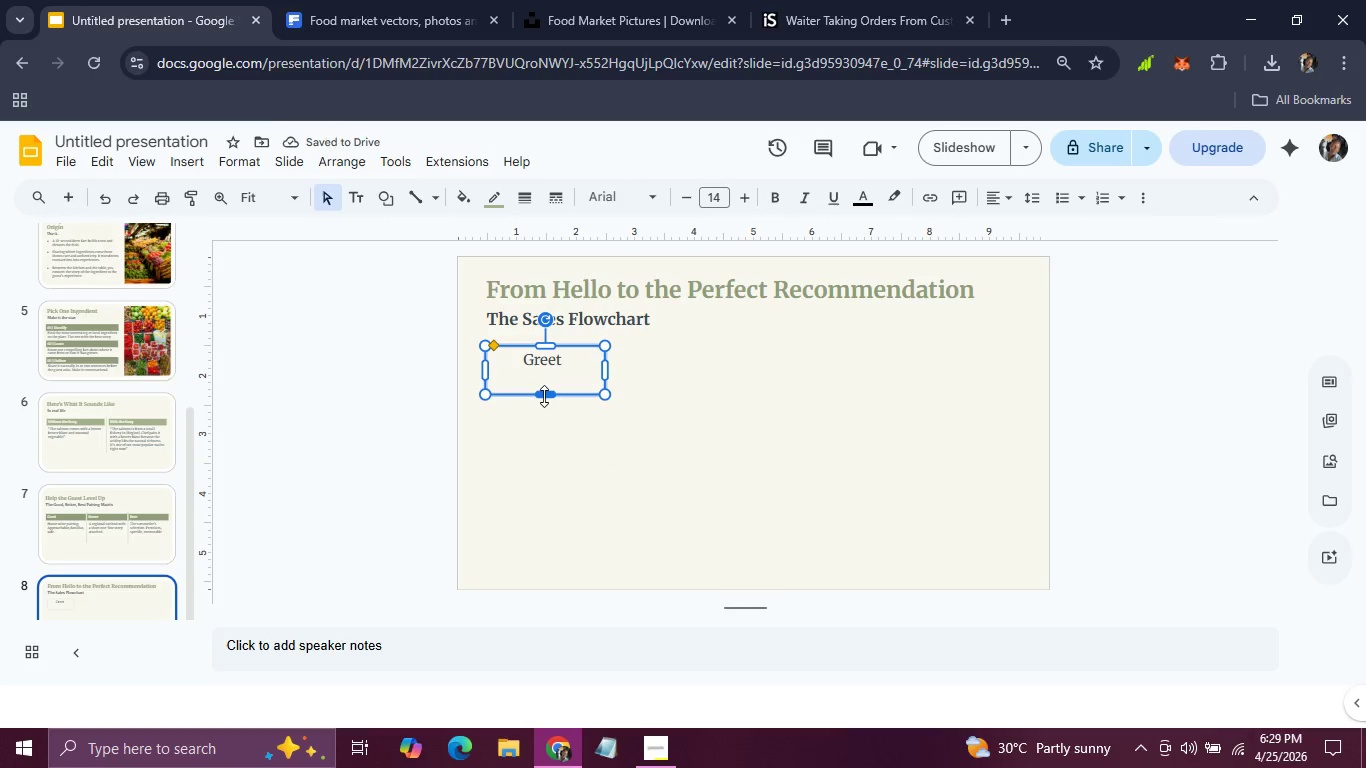 
left_click_drag(start_coordinate=[544, 396], to_coordinate=[544, 413])
 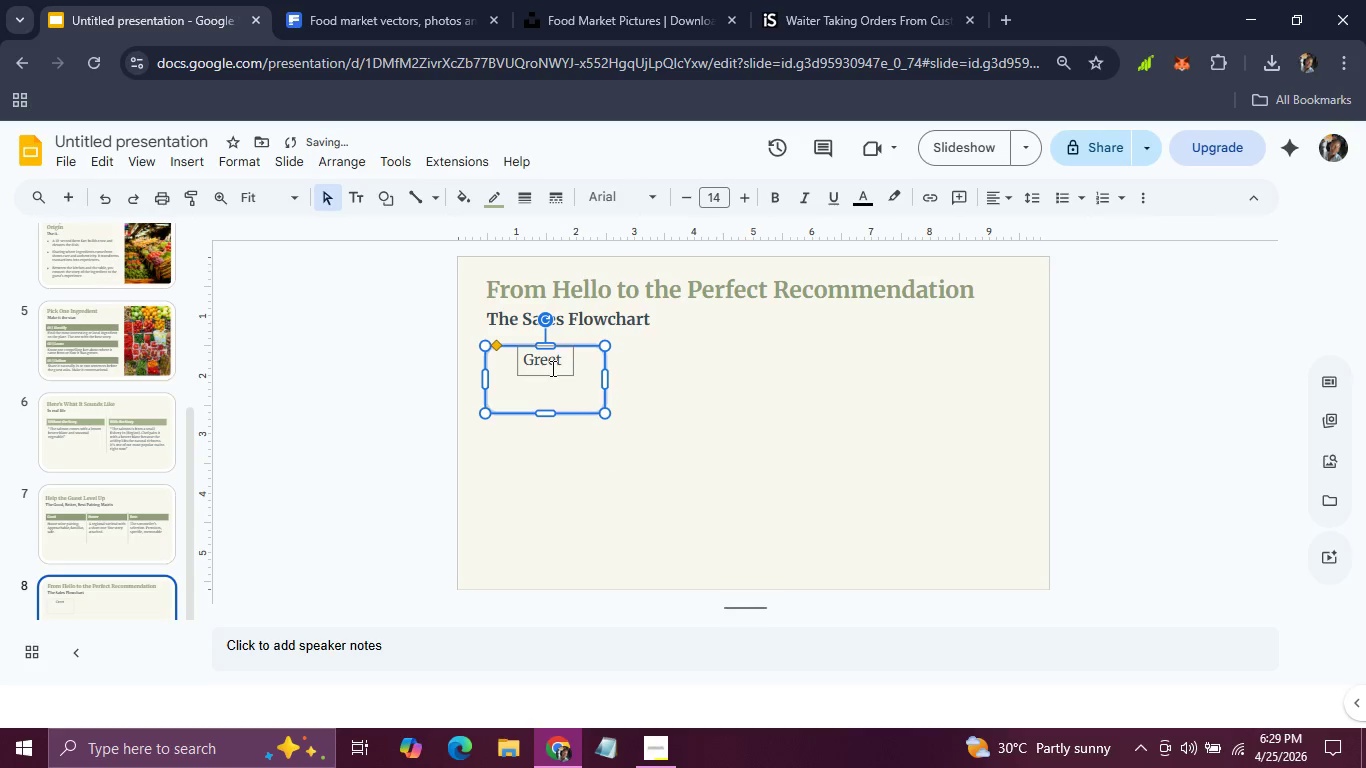 
left_click([551, 368])
 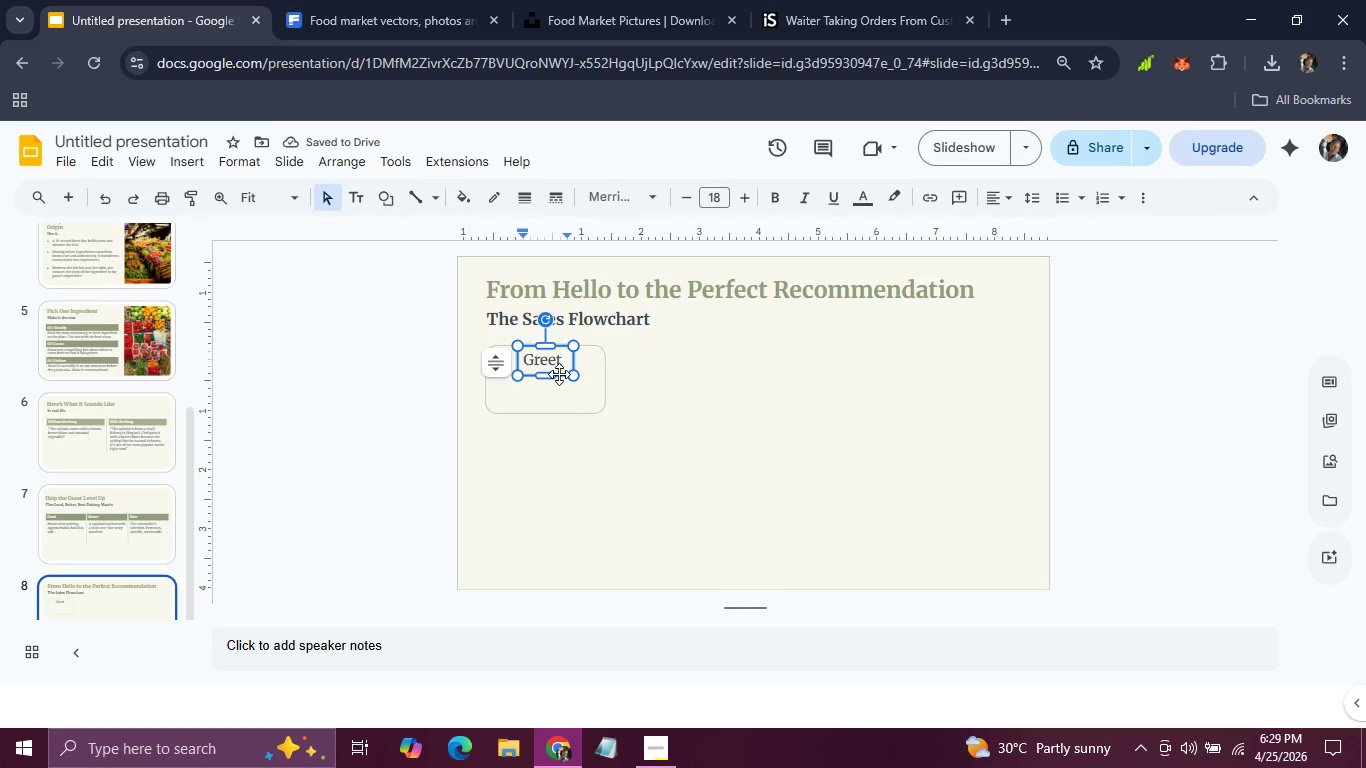 
left_click([560, 374])
 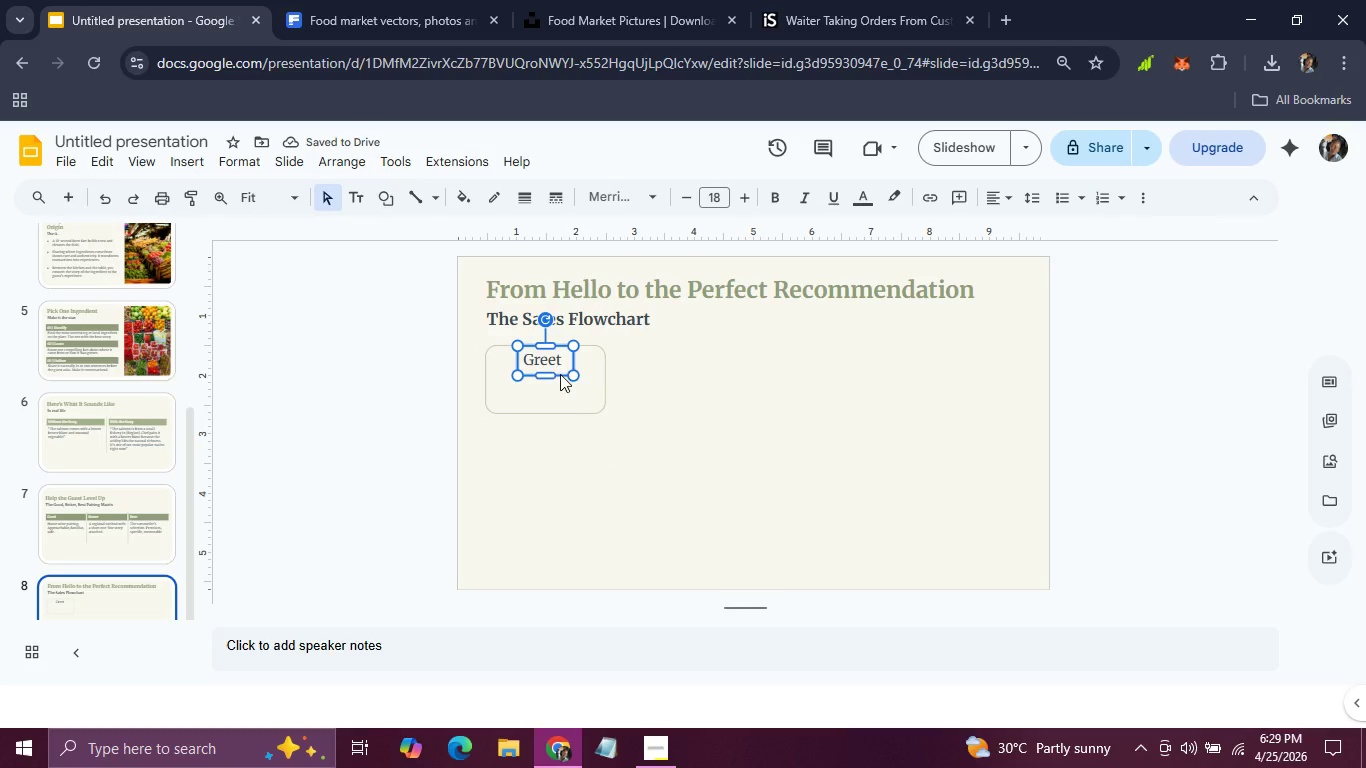 
key(Control+D)
 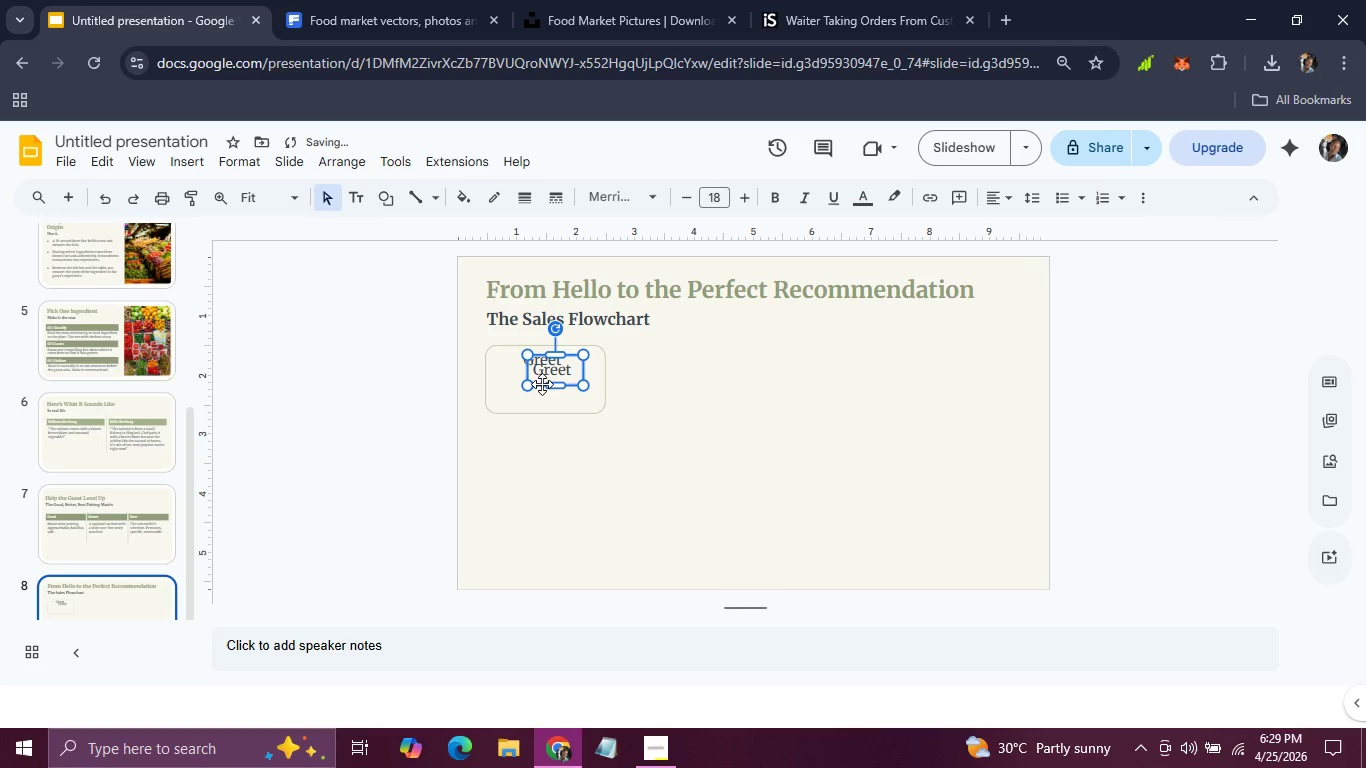 
left_click_drag(start_coordinate=[541, 384], to_coordinate=[515, 394])
 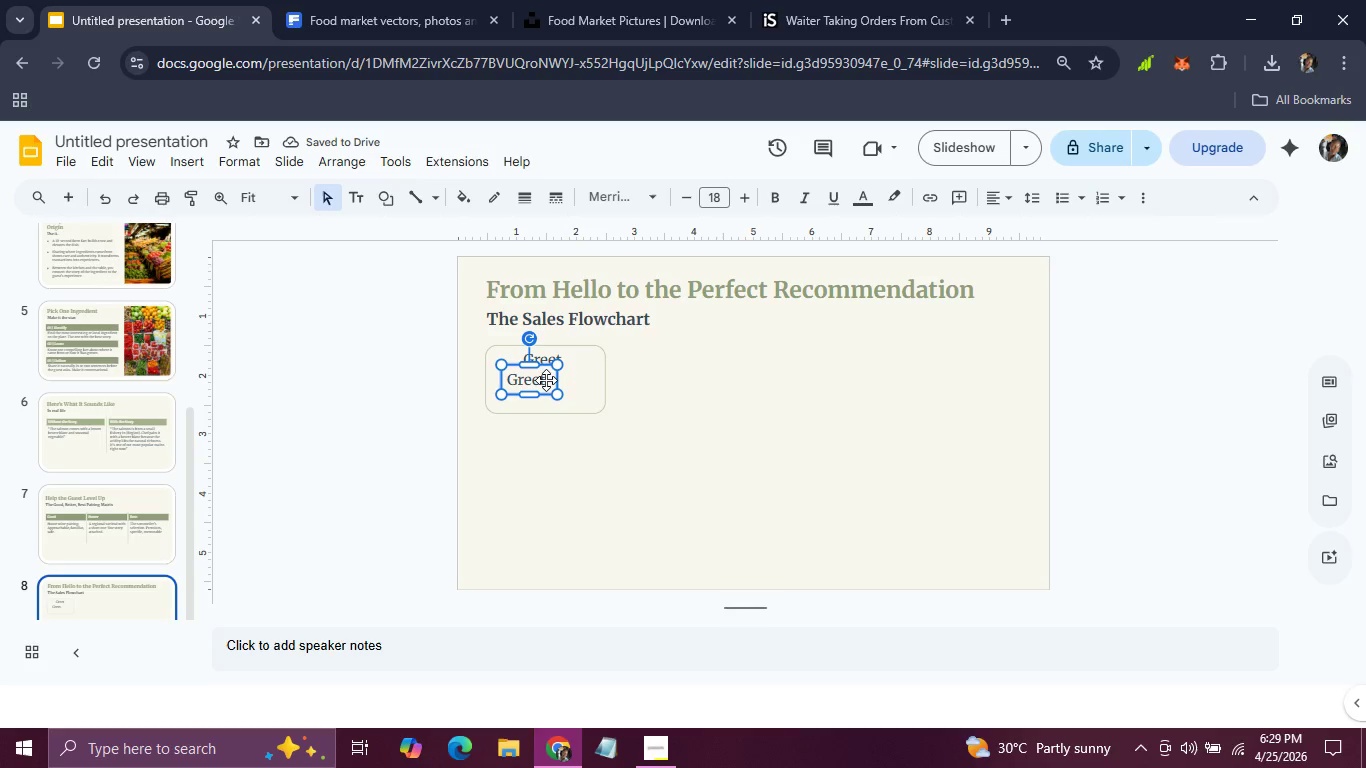 
left_click([540, 380])
 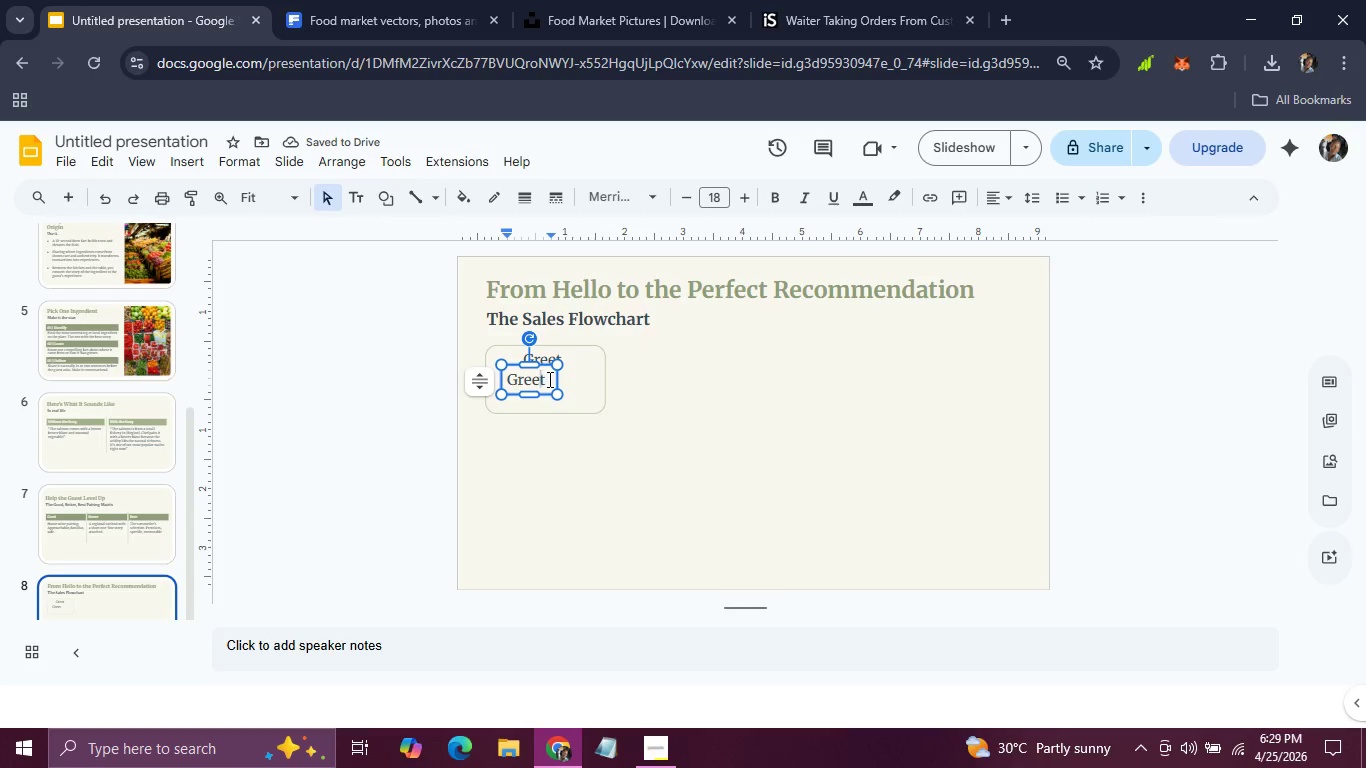 
left_click_drag(start_coordinate=[548, 379], to_coordinate=[497, 377])
 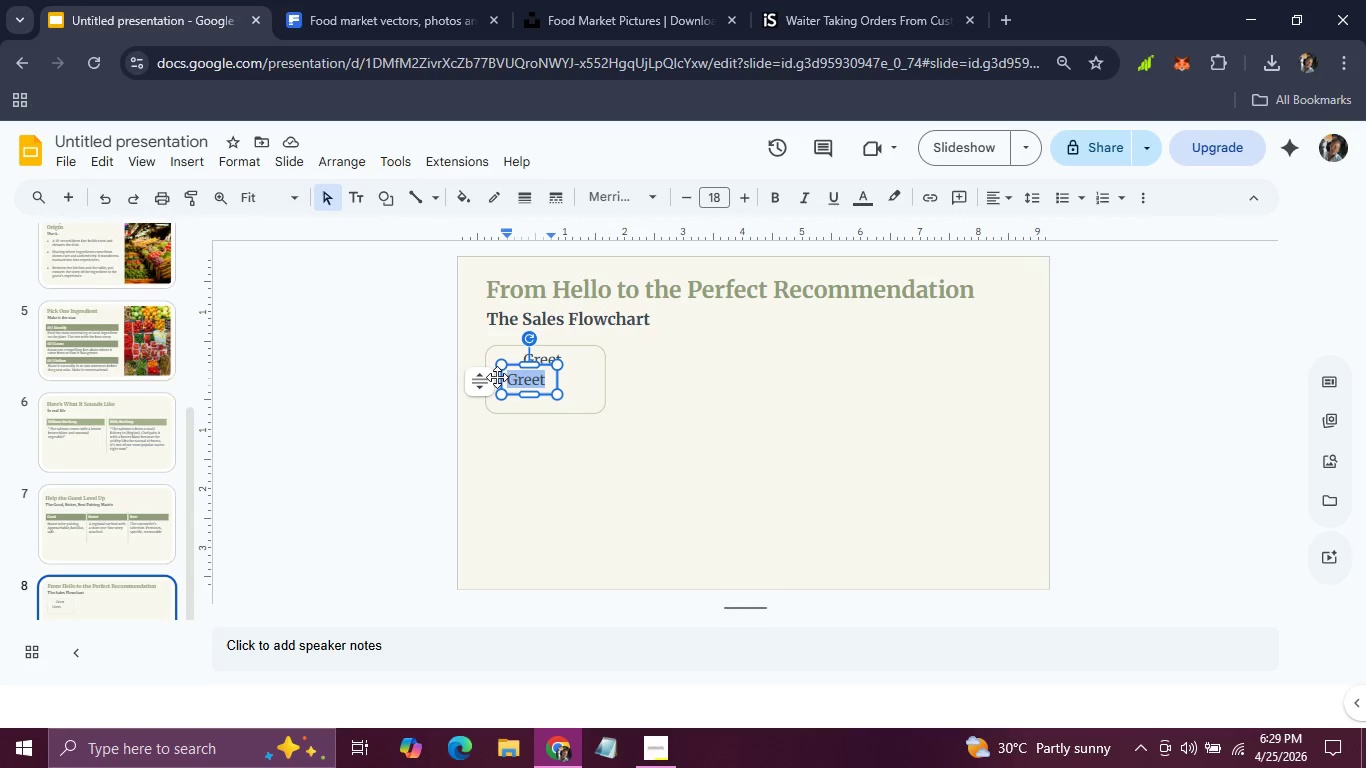 
type(ead the table's eneargy)
key(Backspace)
key(Backspace)
key(Backspace)
key(Backspace)
type(rgy.)
 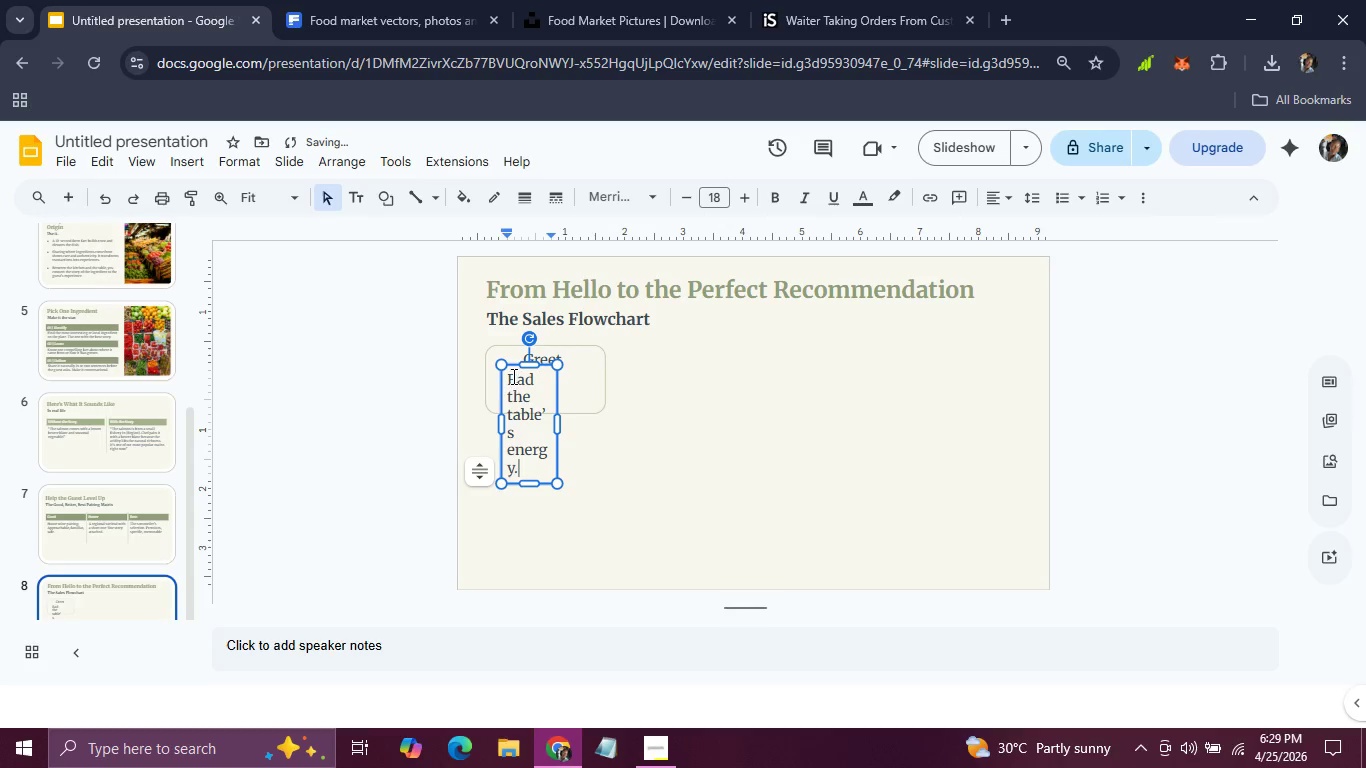 
left_click([517, 379])
 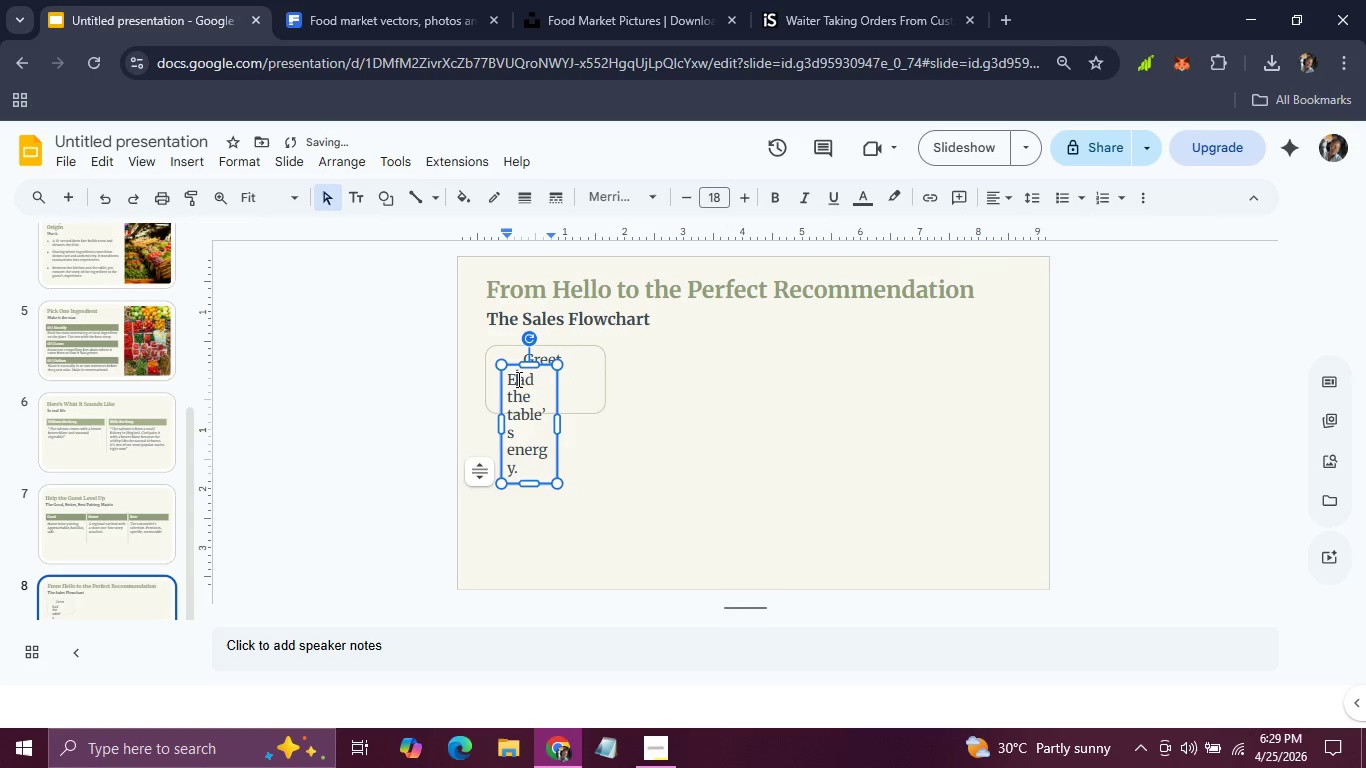 
key(Backspace)
 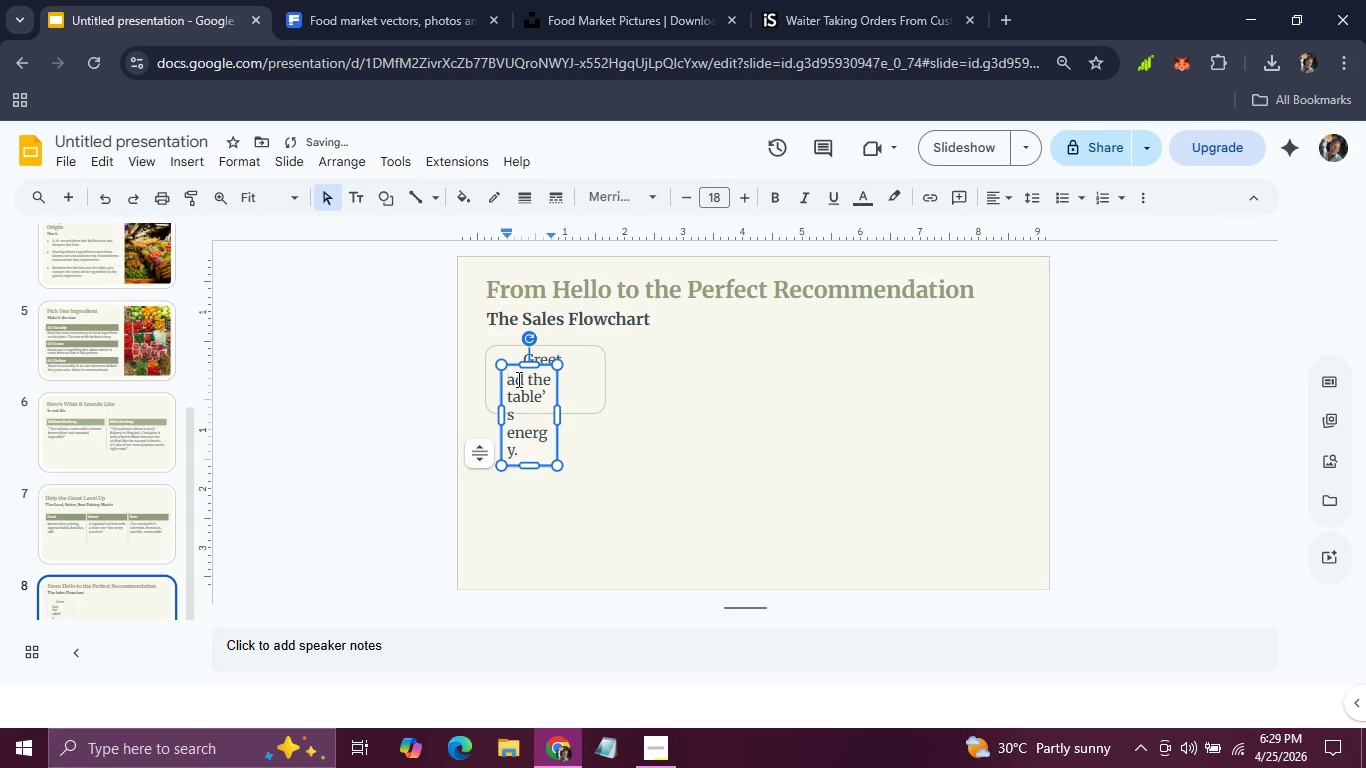 
key(CapsLock)
 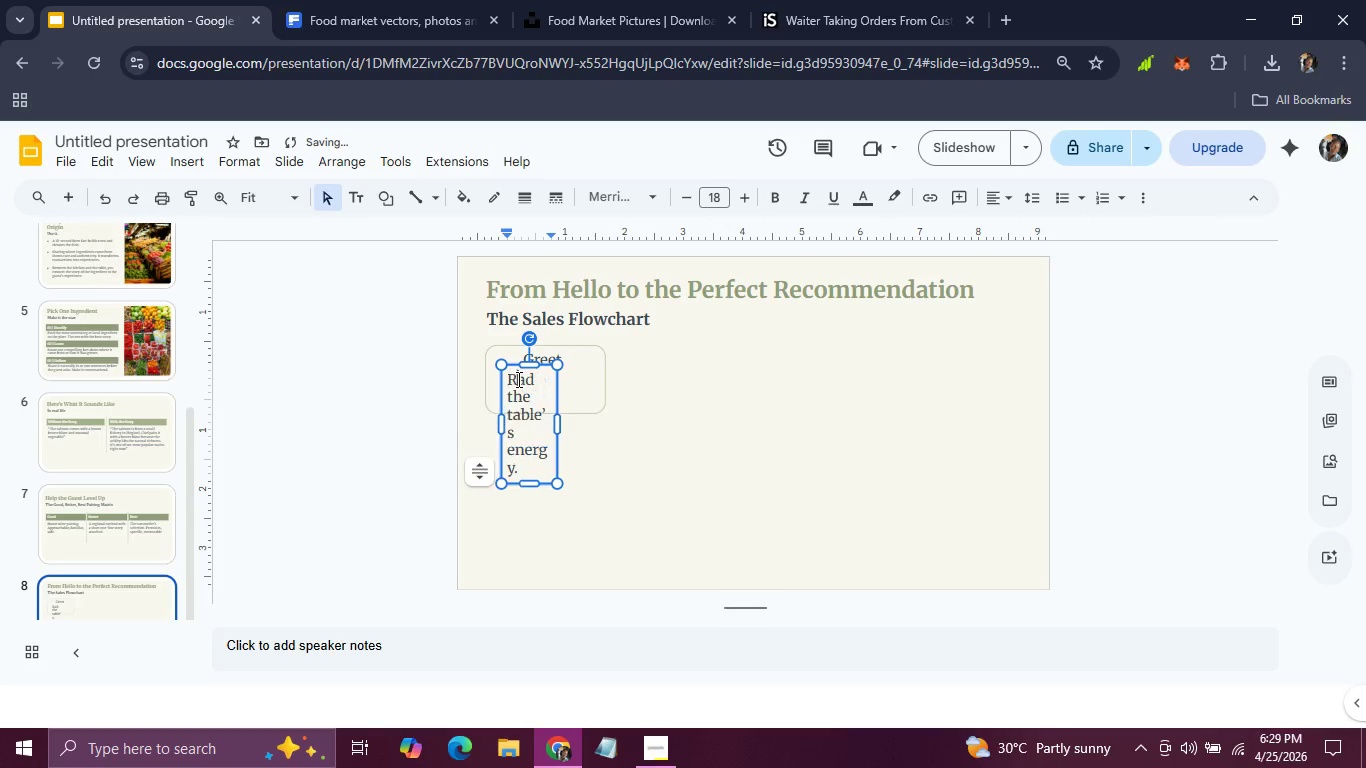 
key(R)
 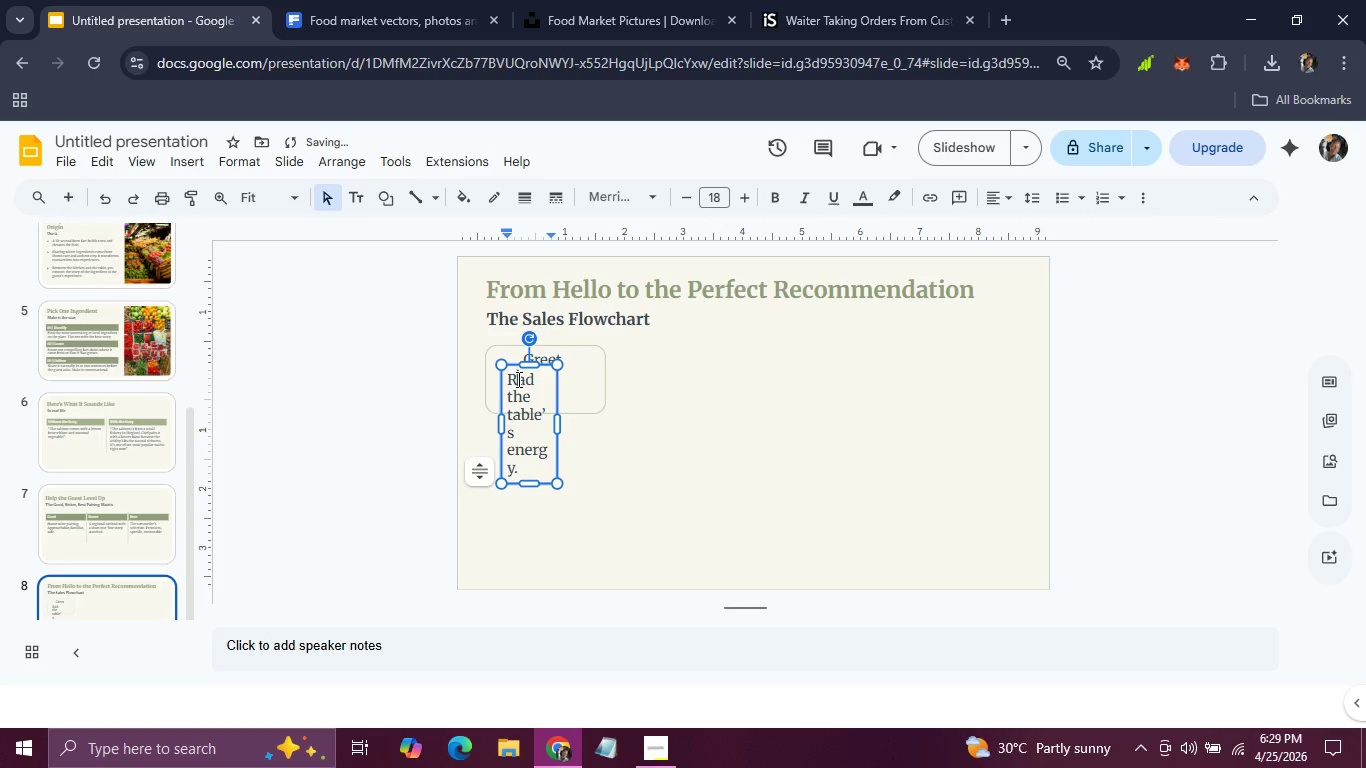 
key(CapsLock)
 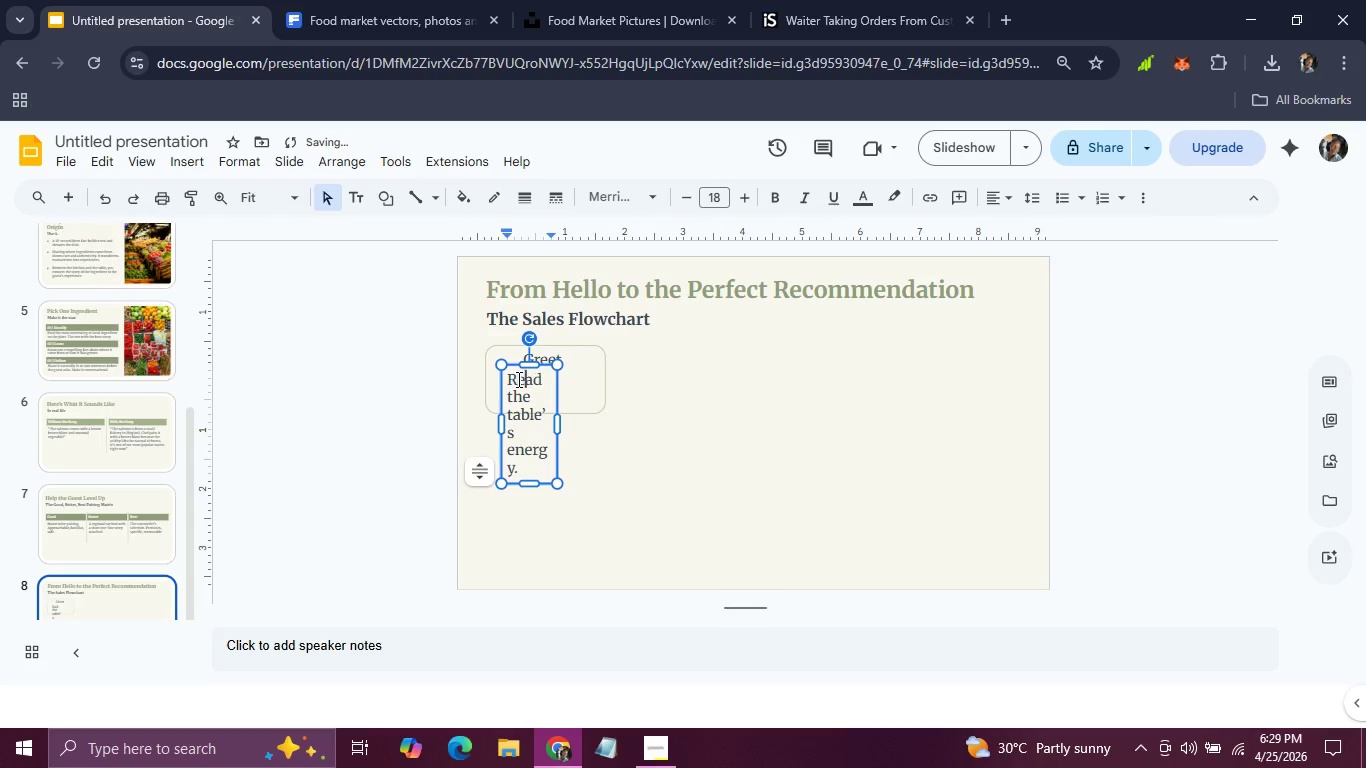 
key(E)
 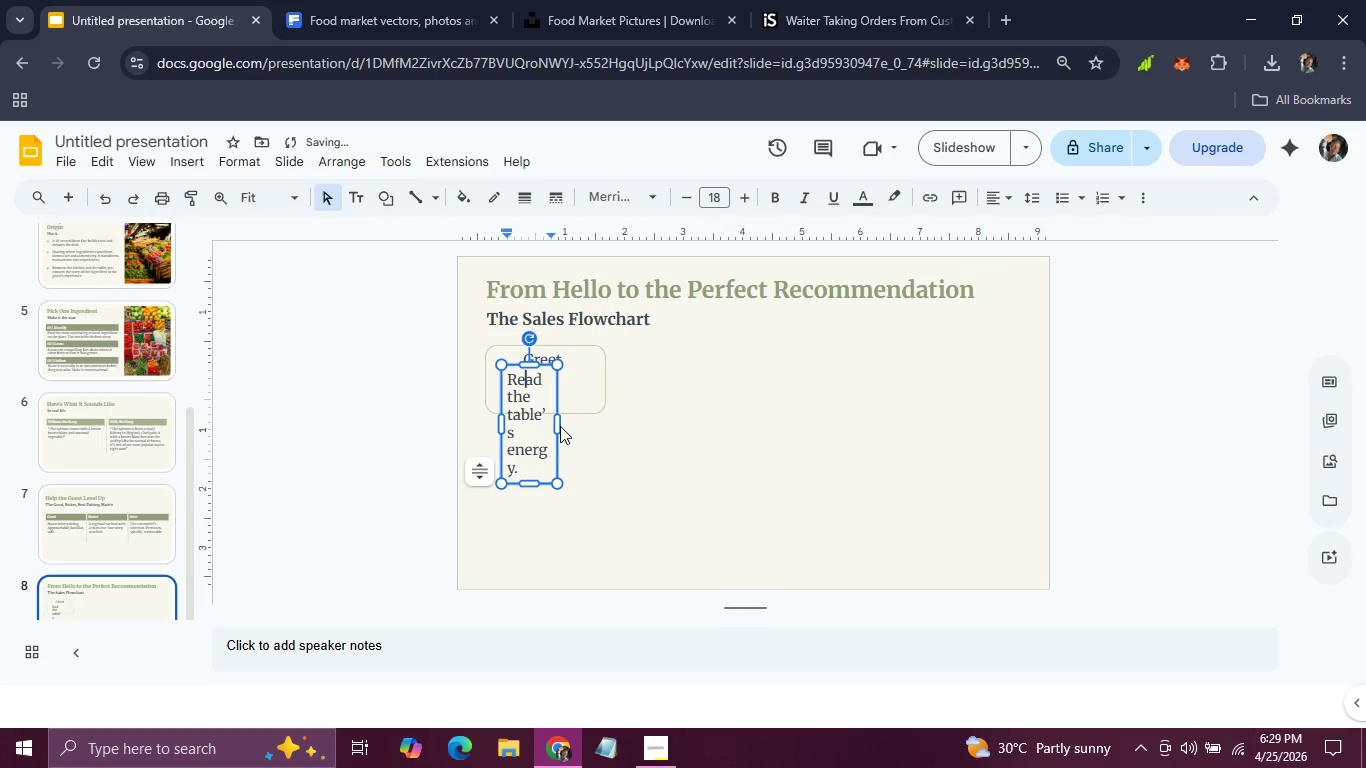 
left_click_drag(start_coordinate=[559, 426], to_coordinate=[606, 423])
 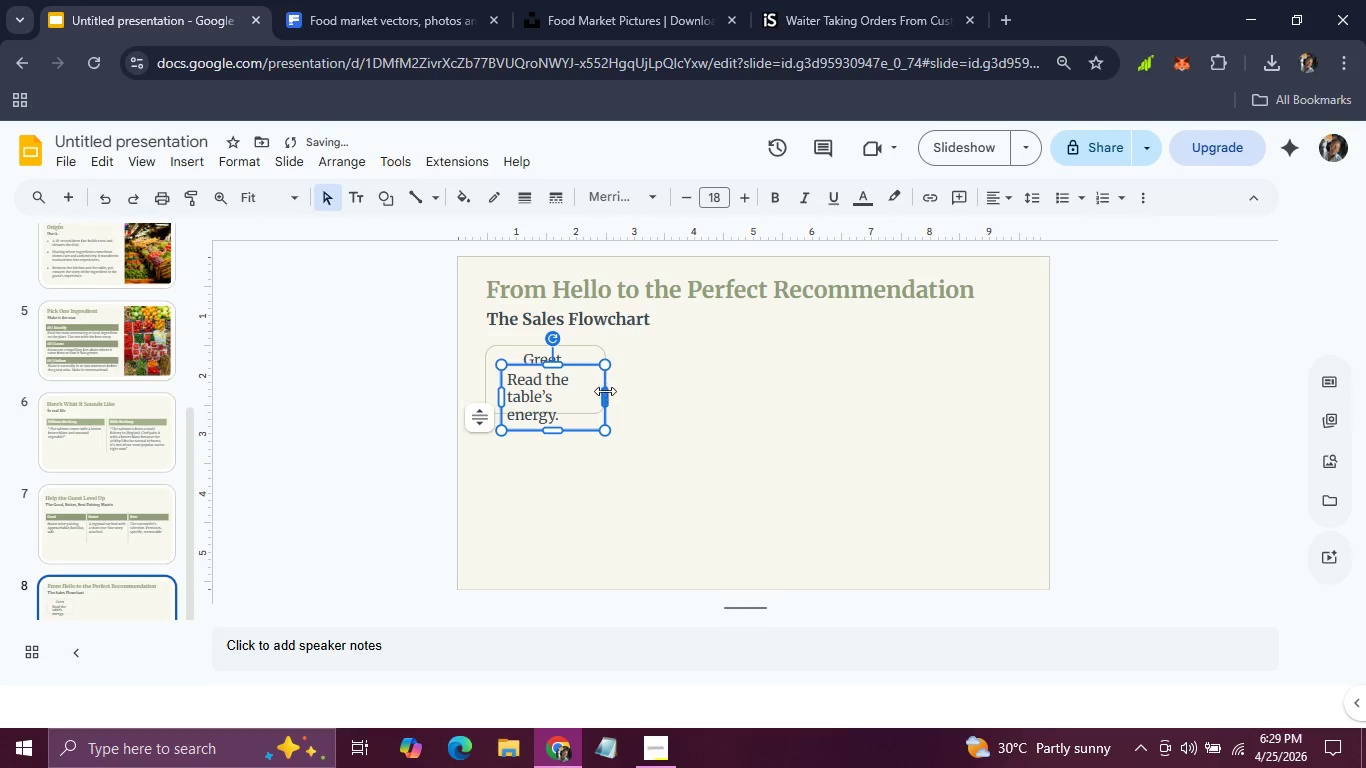 
left_click_drag(start_coordinate=[603, 393], to_coordinate=[616, 393])
 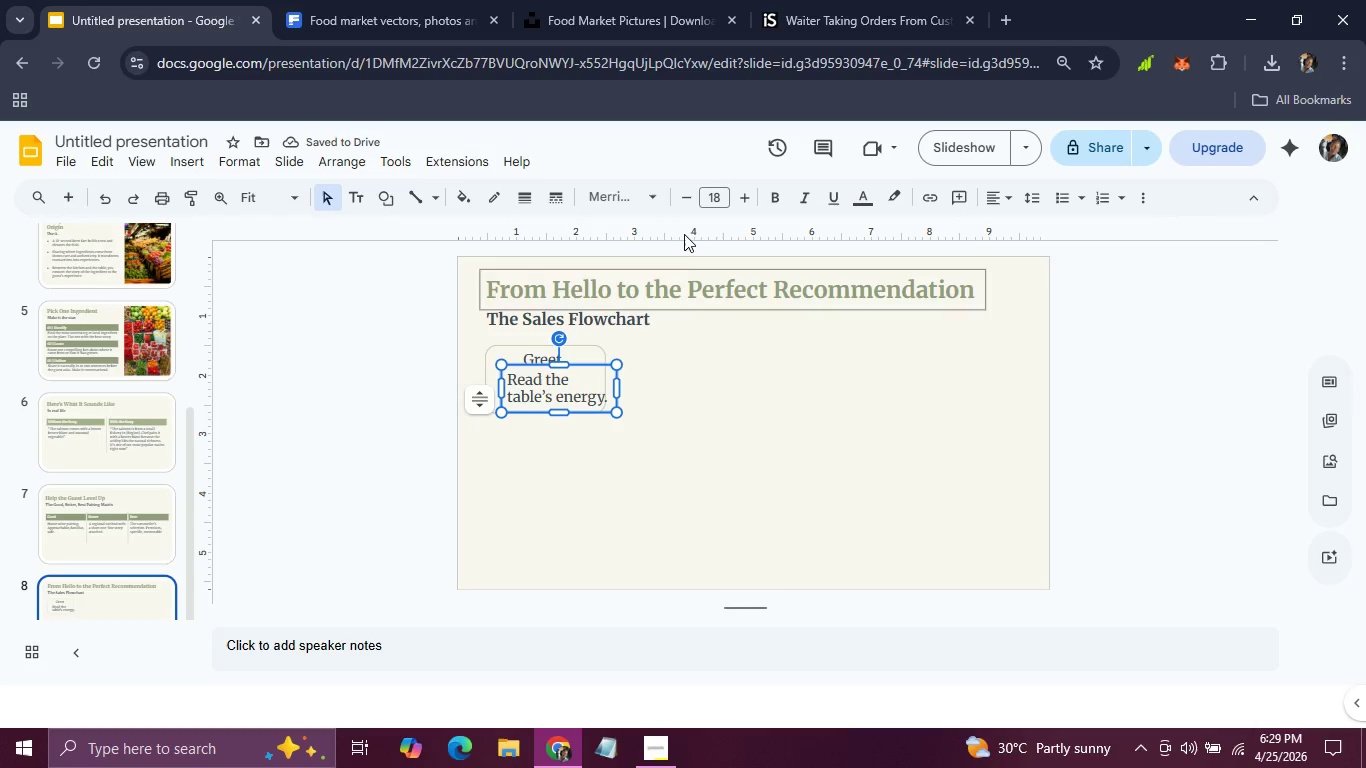 
double_click([687, 202])
 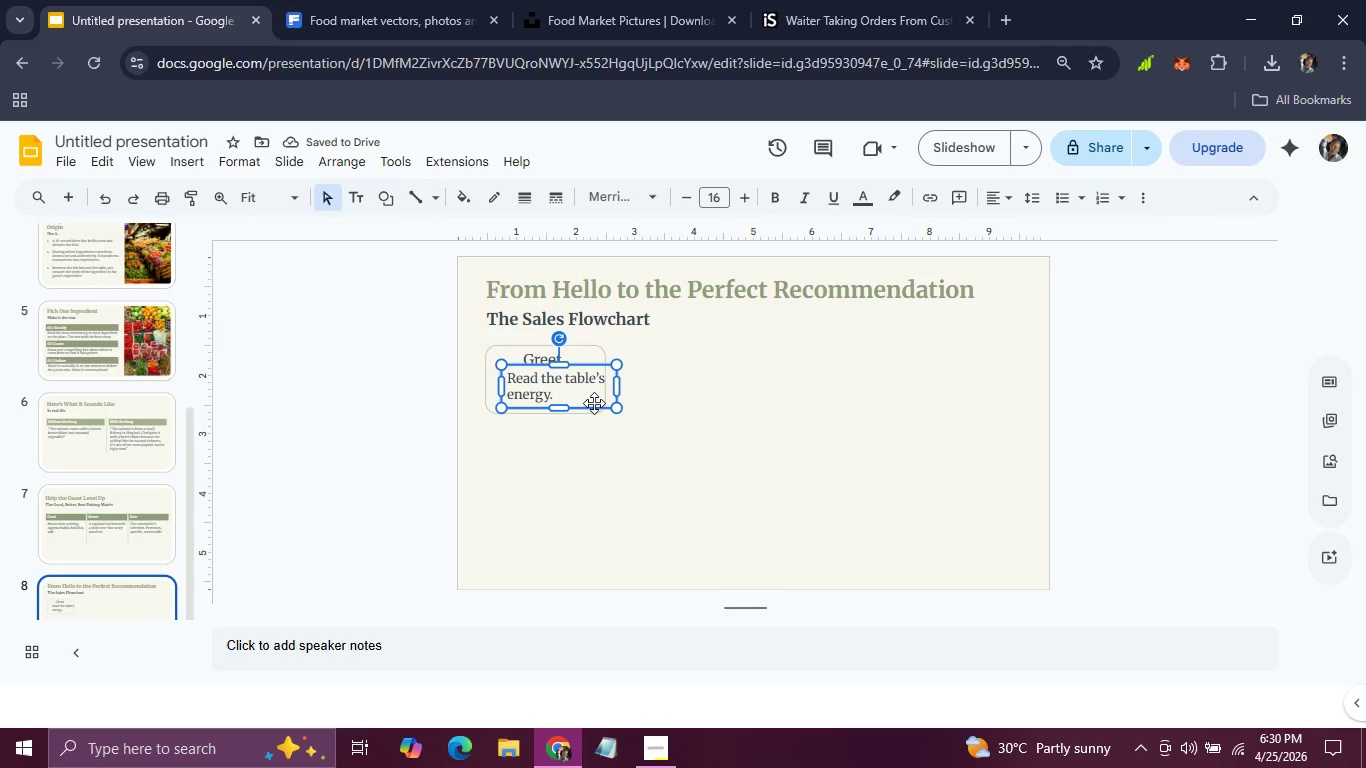 
left_click([636, 188])
 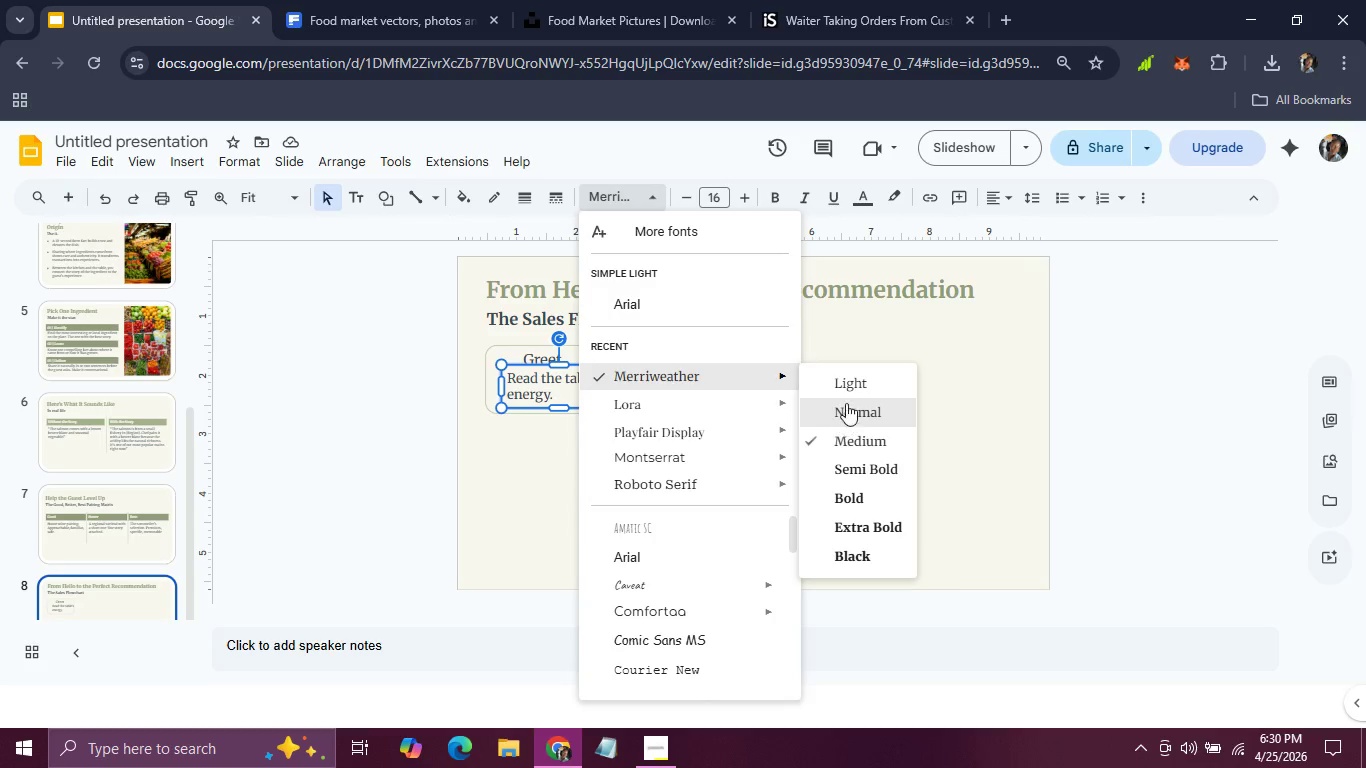 
left_click([852, 381])
 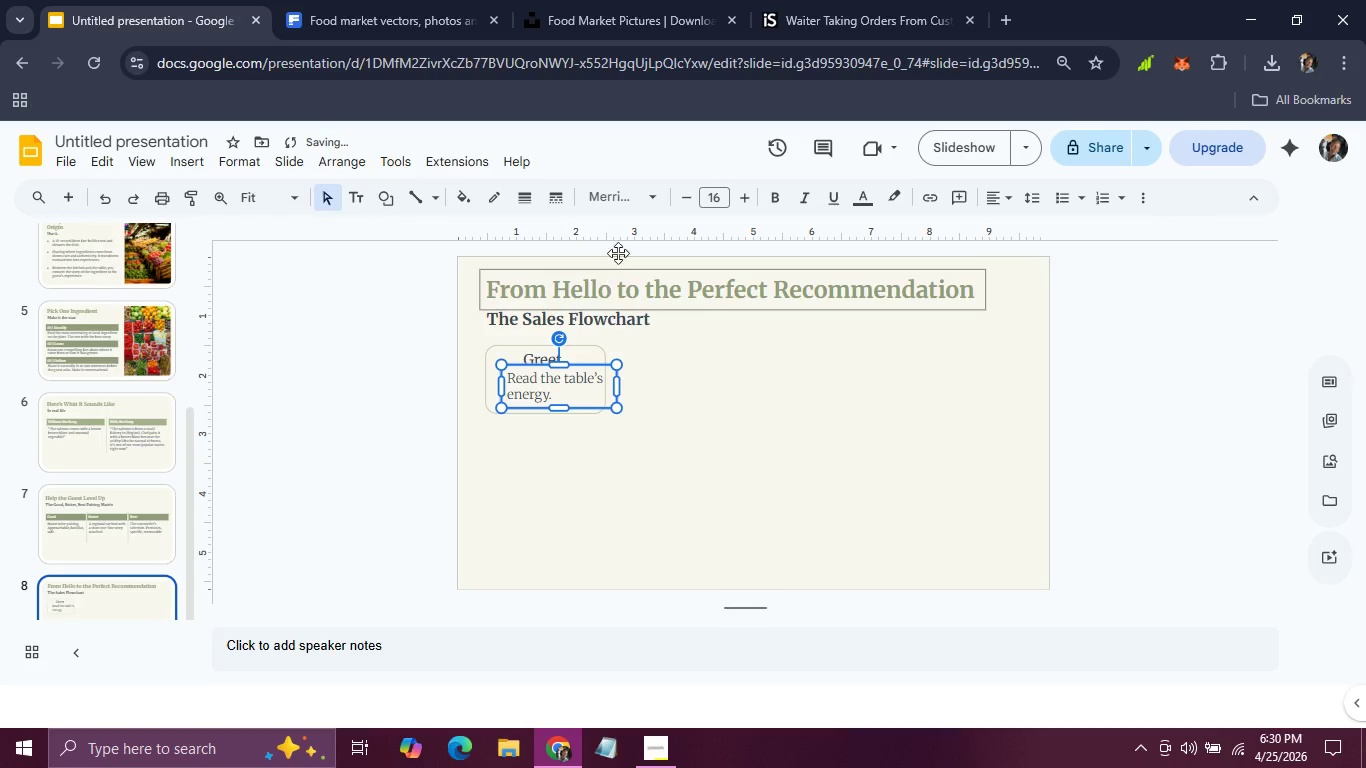 
left_click([632, 200])
 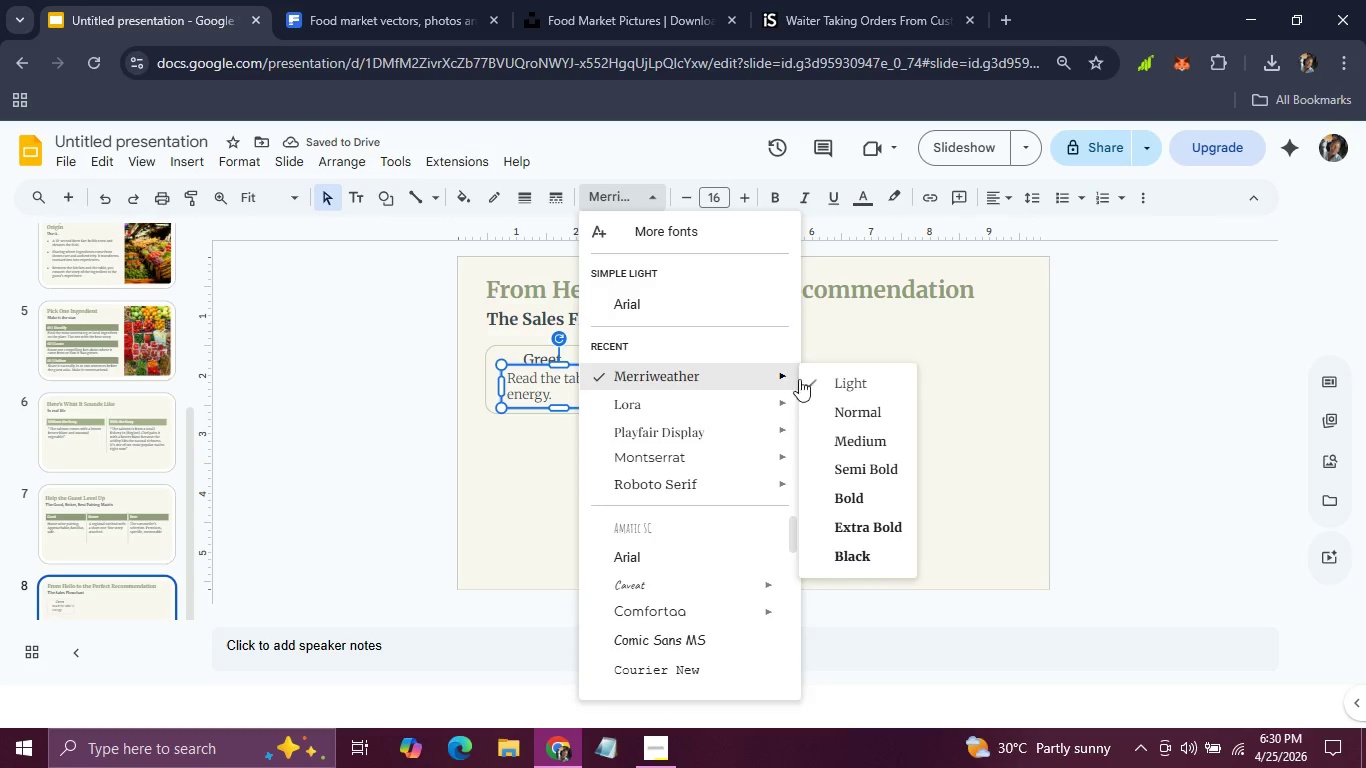 
left_click([826, 418])
 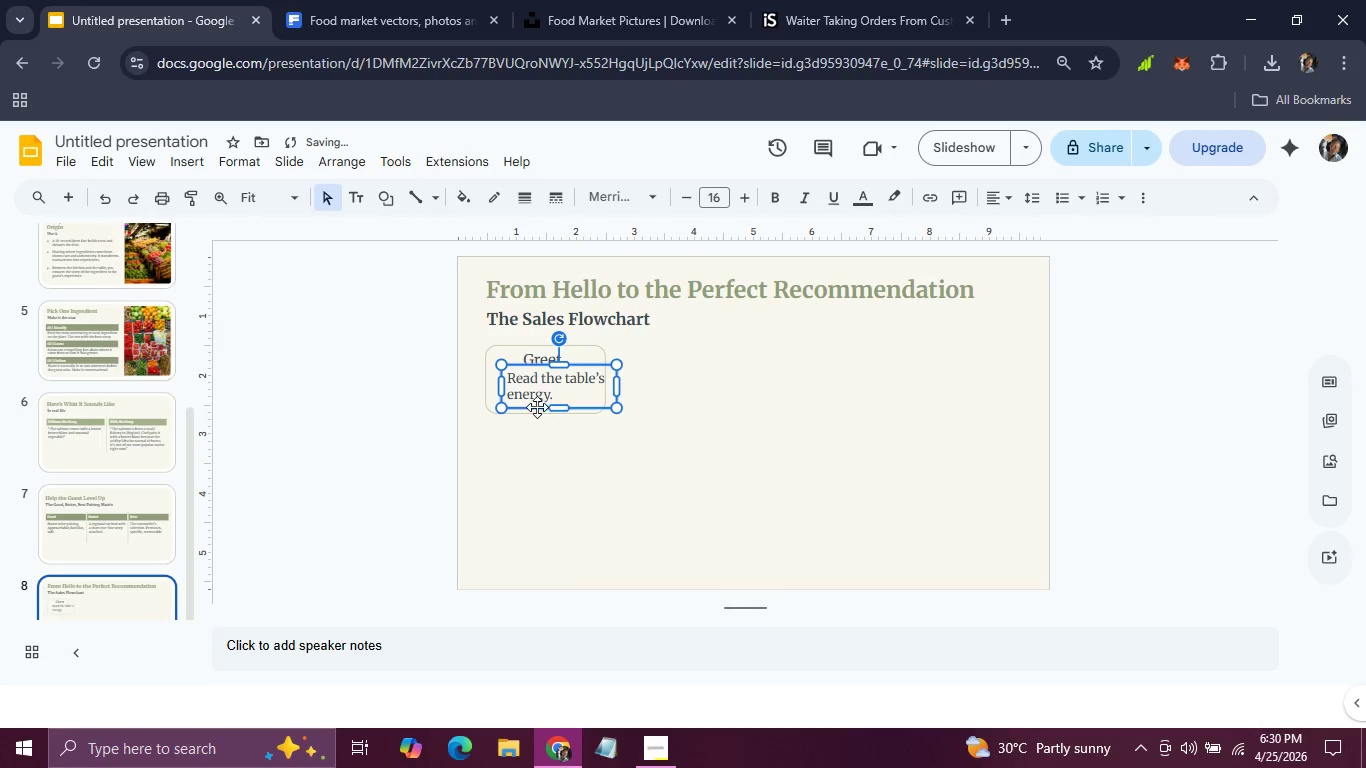 
left_click_drag(start_coordinate=[531, 407], to_coordinate=[518, 454])
 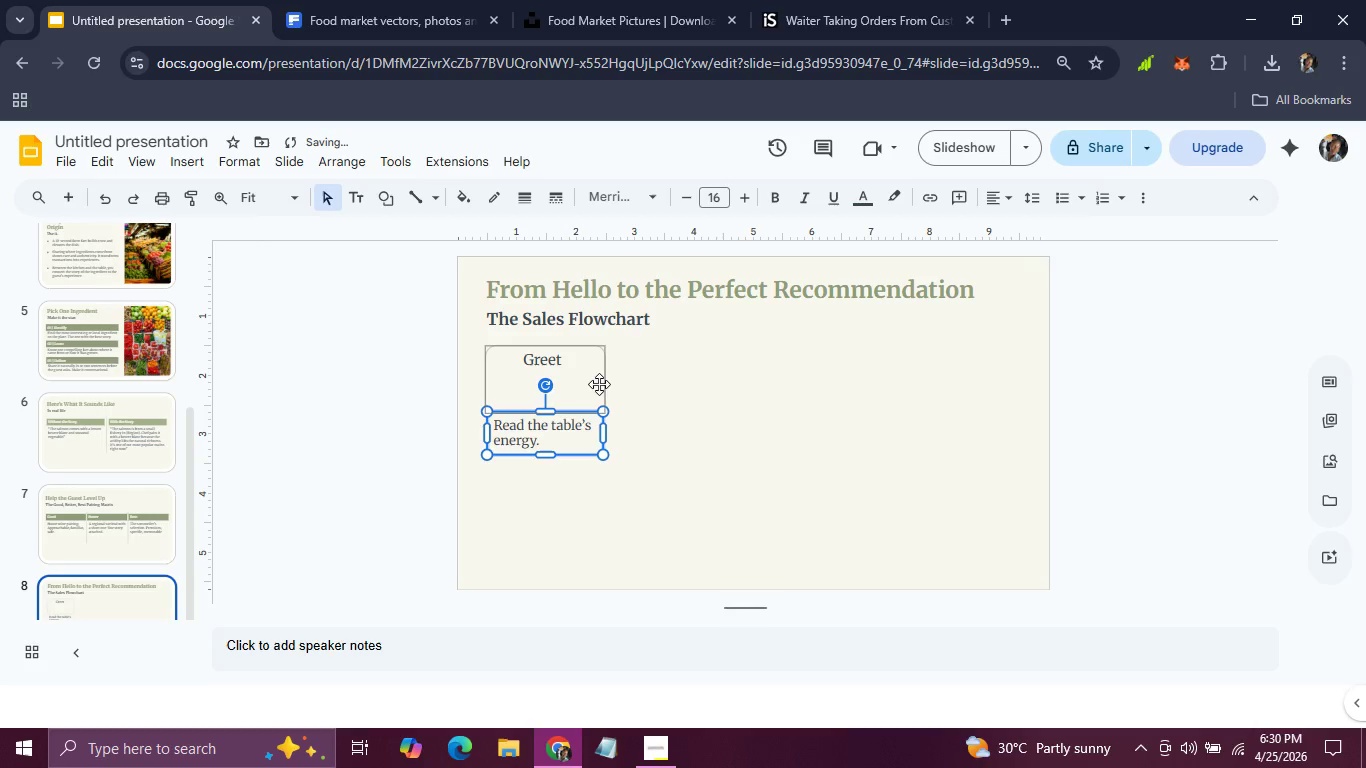 
left_click([596, 378])
 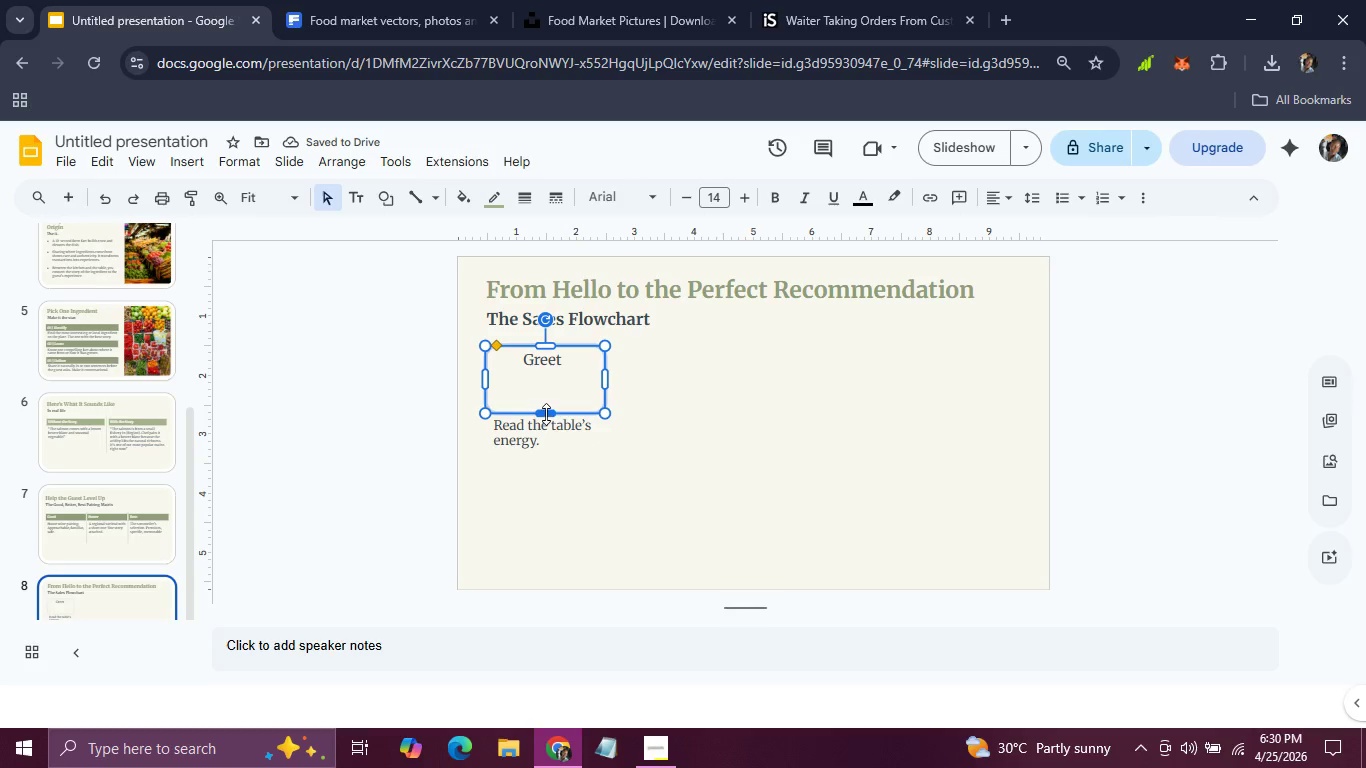 
left_click_drag(start_coordinate=[546, 411], to_coordinate=[548, 379])
 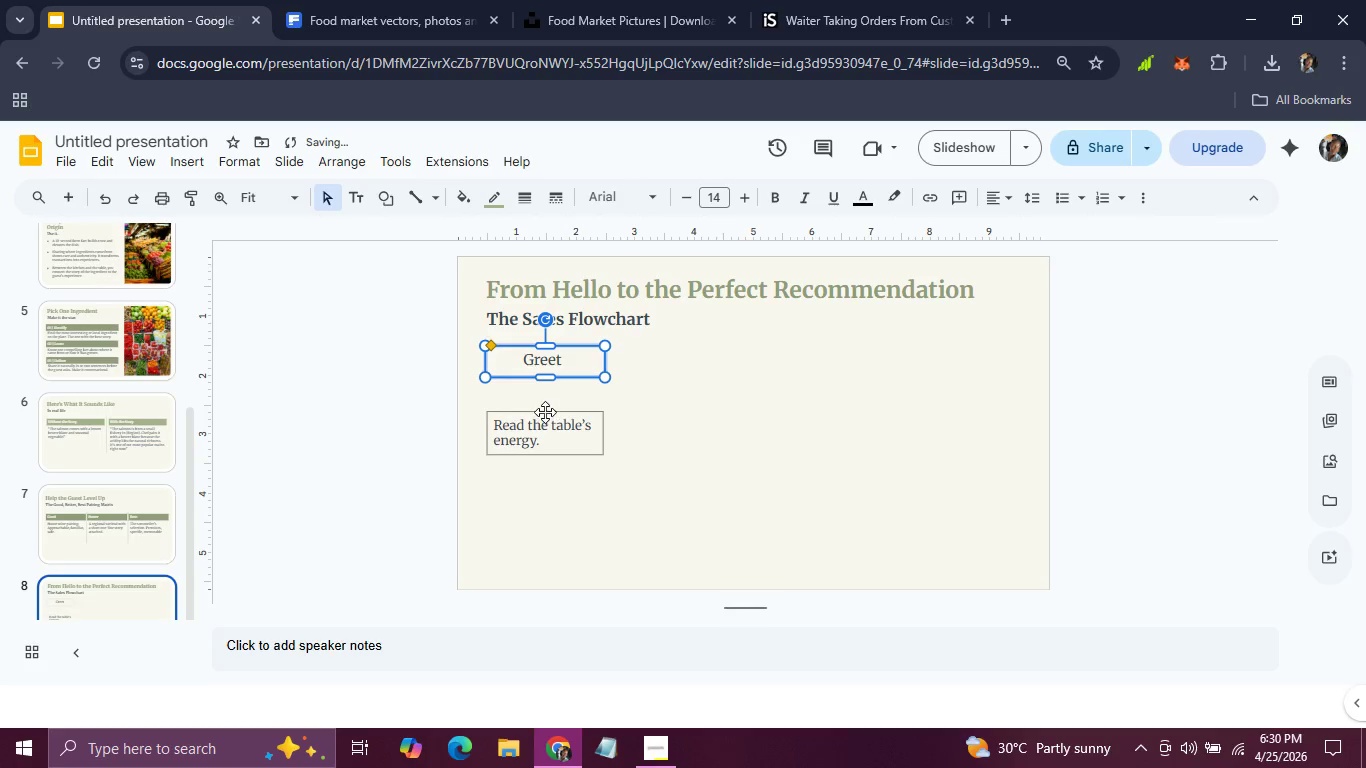 
left_click([545, 412])
 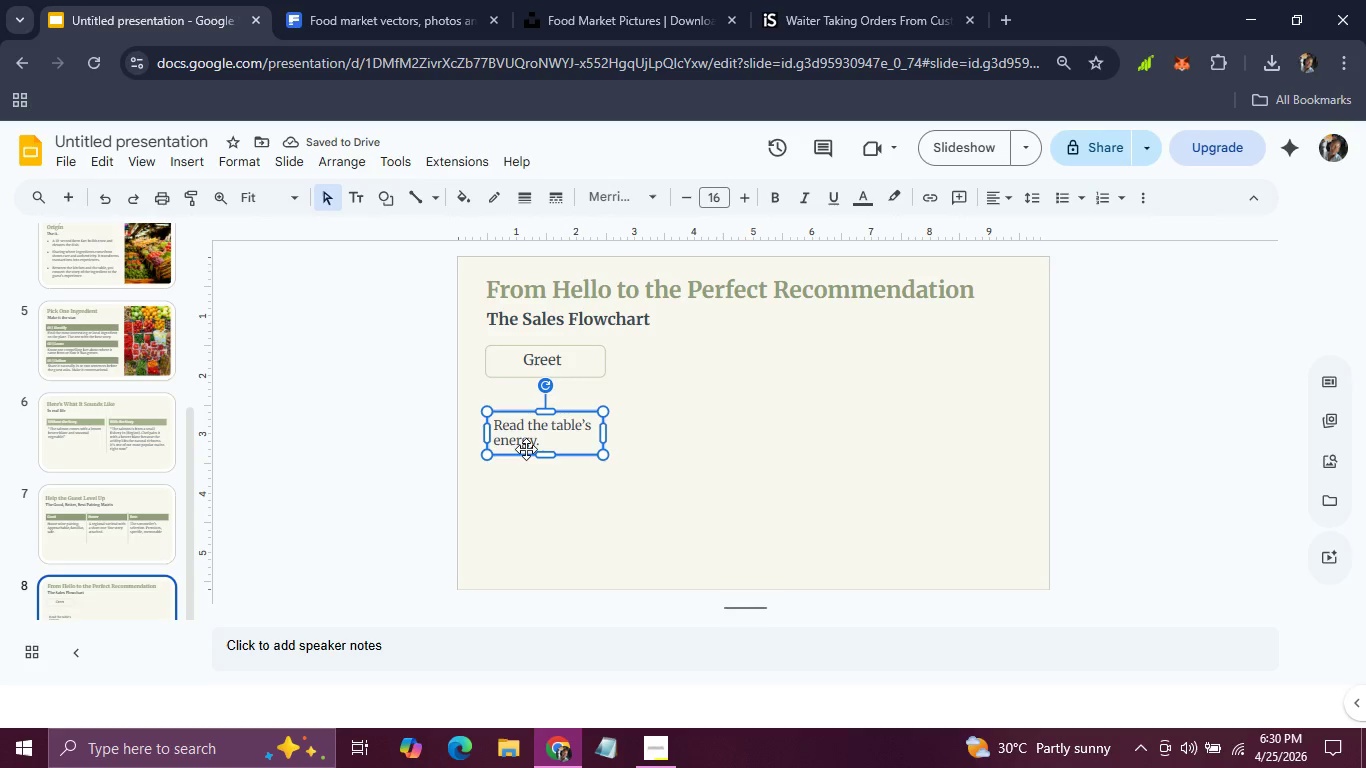 
left_click_drag(start_coordinate=[524, 450], to_coordinate=[524, 418])
 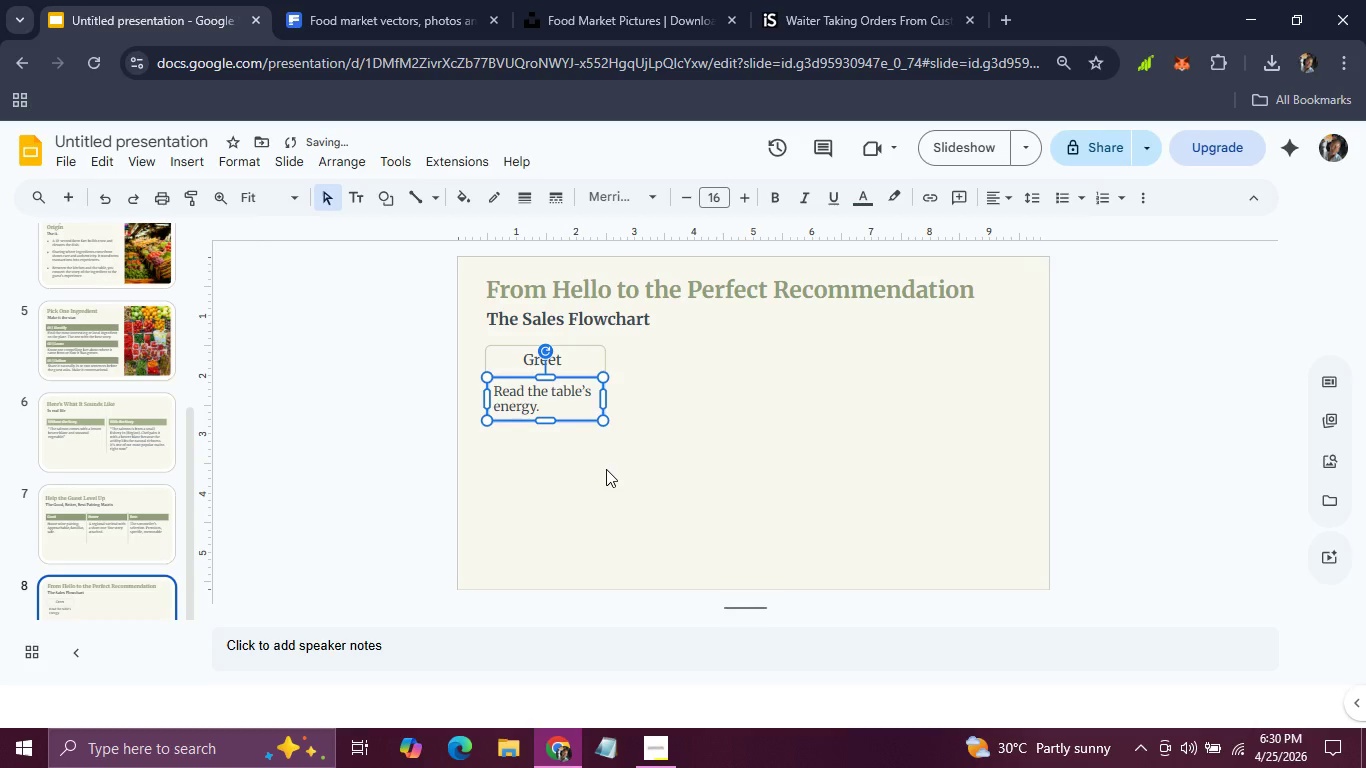 
left_click([606, 469])
 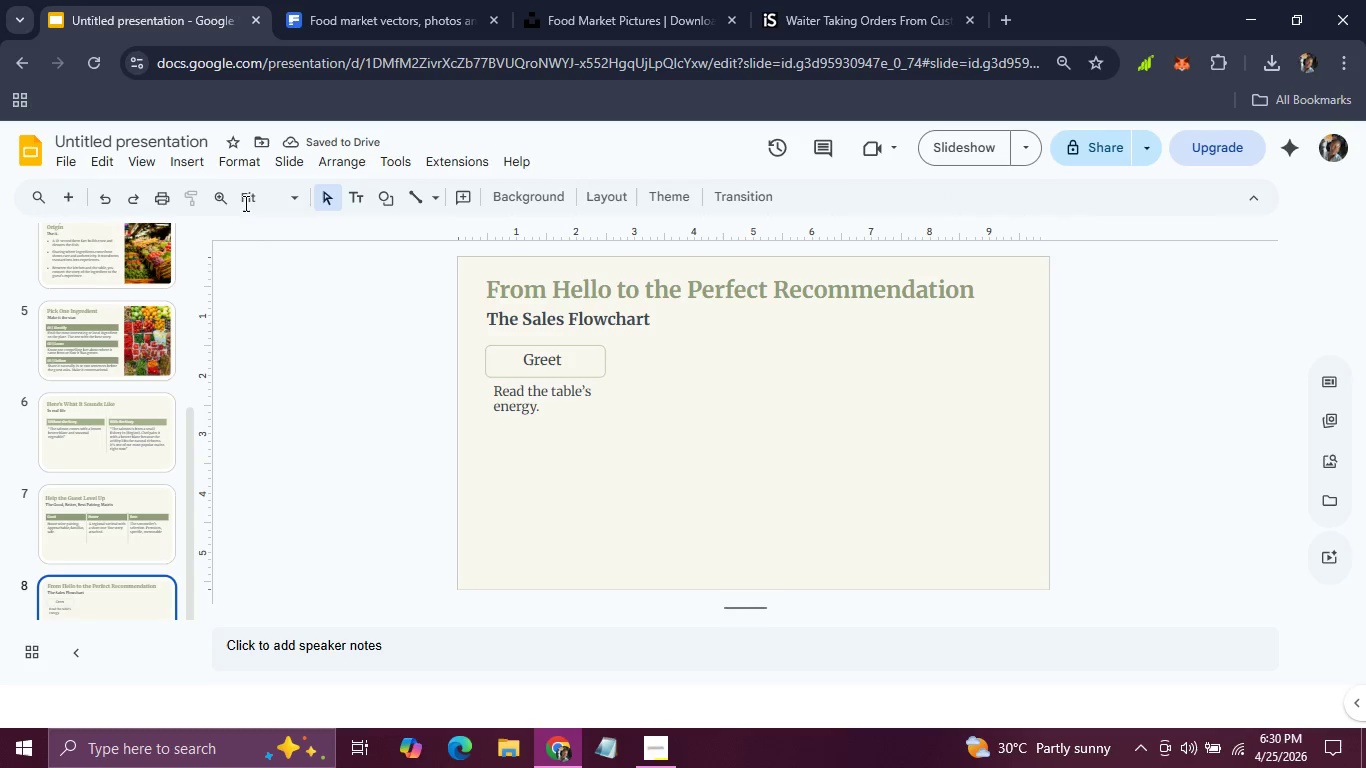 
left_click([198, 169])
 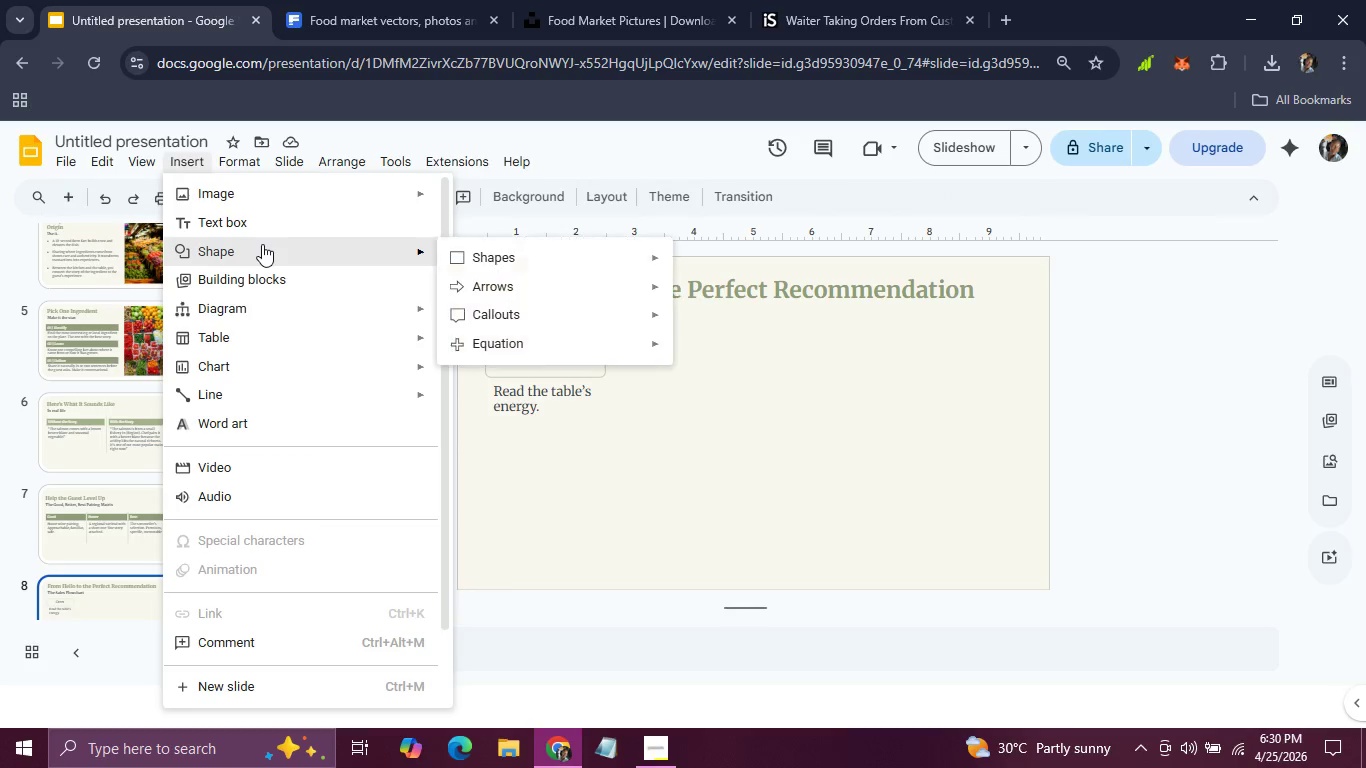 
mouse_move([287, 214])
 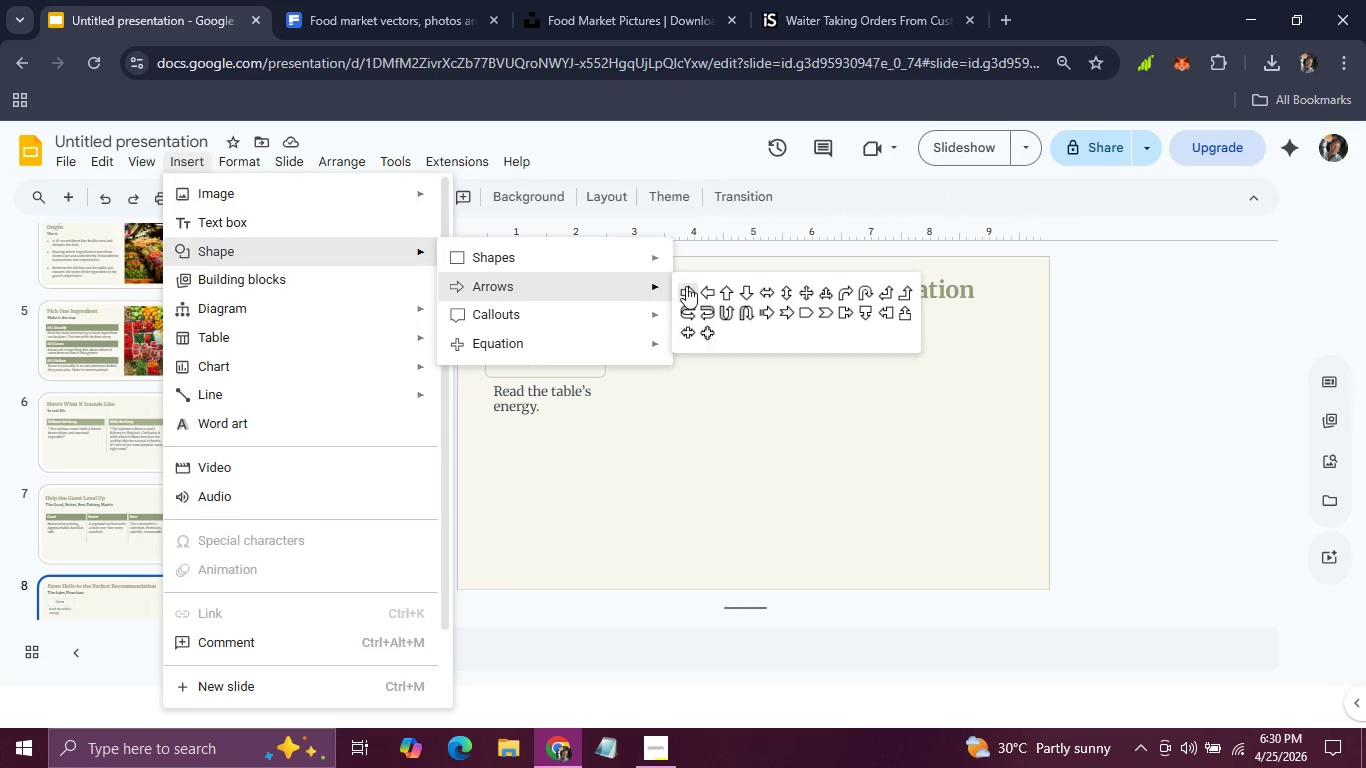 
left_click([688, 285])
 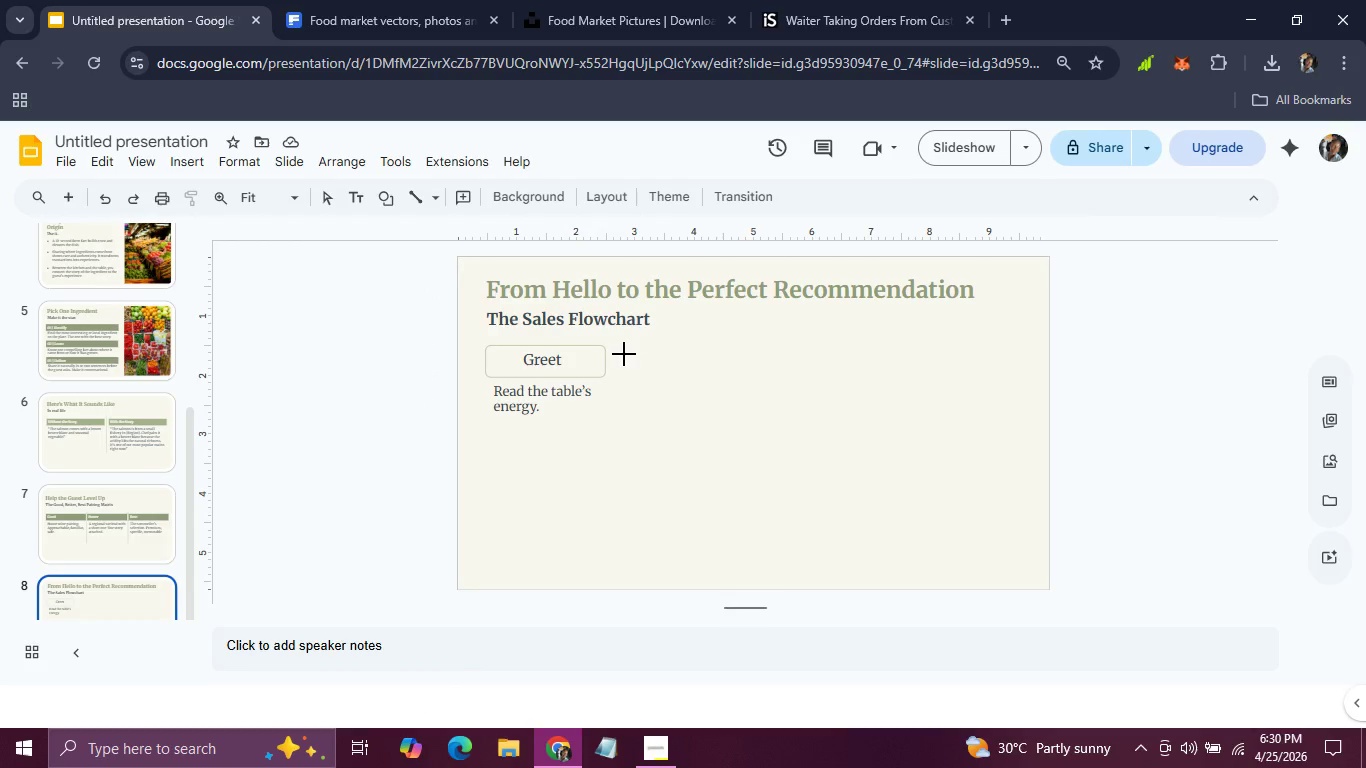 
left_click_drag(start_coordinate=[621, 353], to_coordinate=[688, 372])
 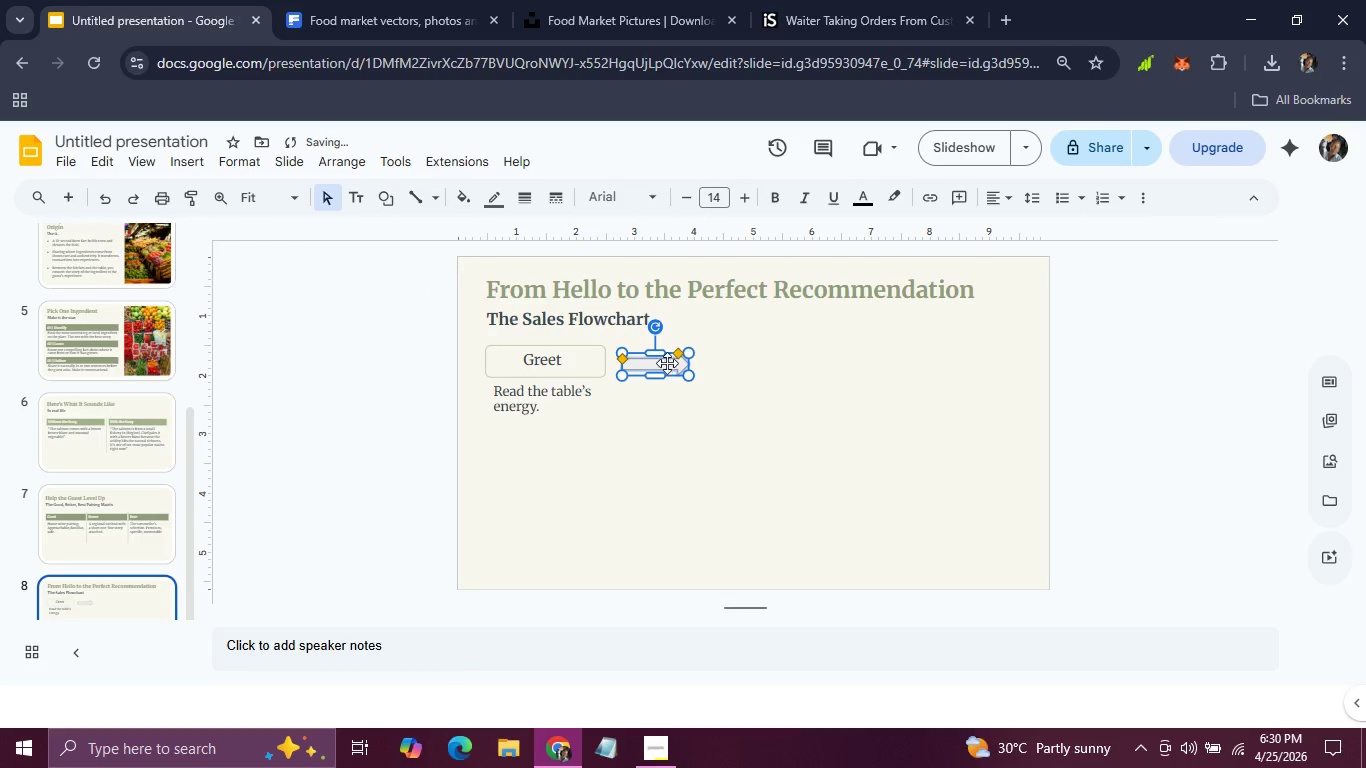 
left_click_drag(start_coordinate=[667, 363], to_coordinate=[656, 360])
 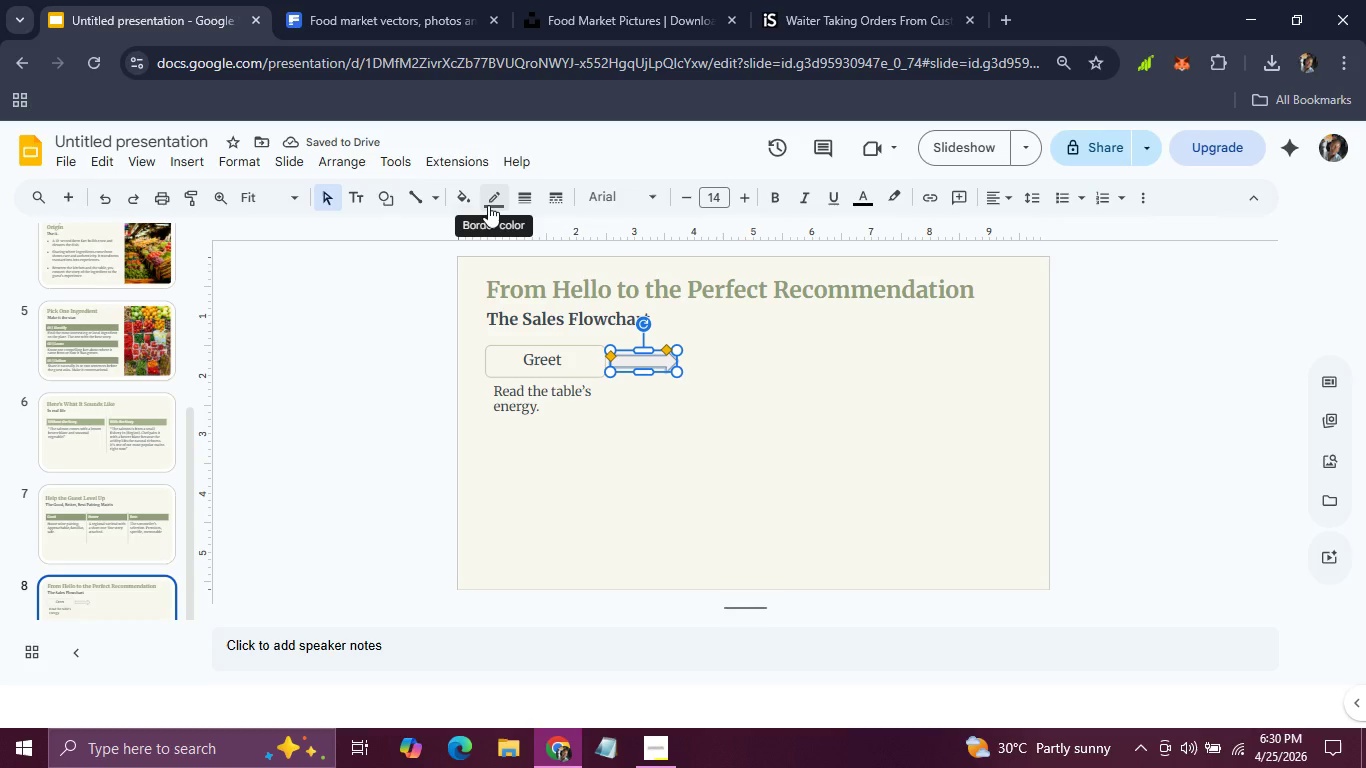 
left_click([488, 205])
 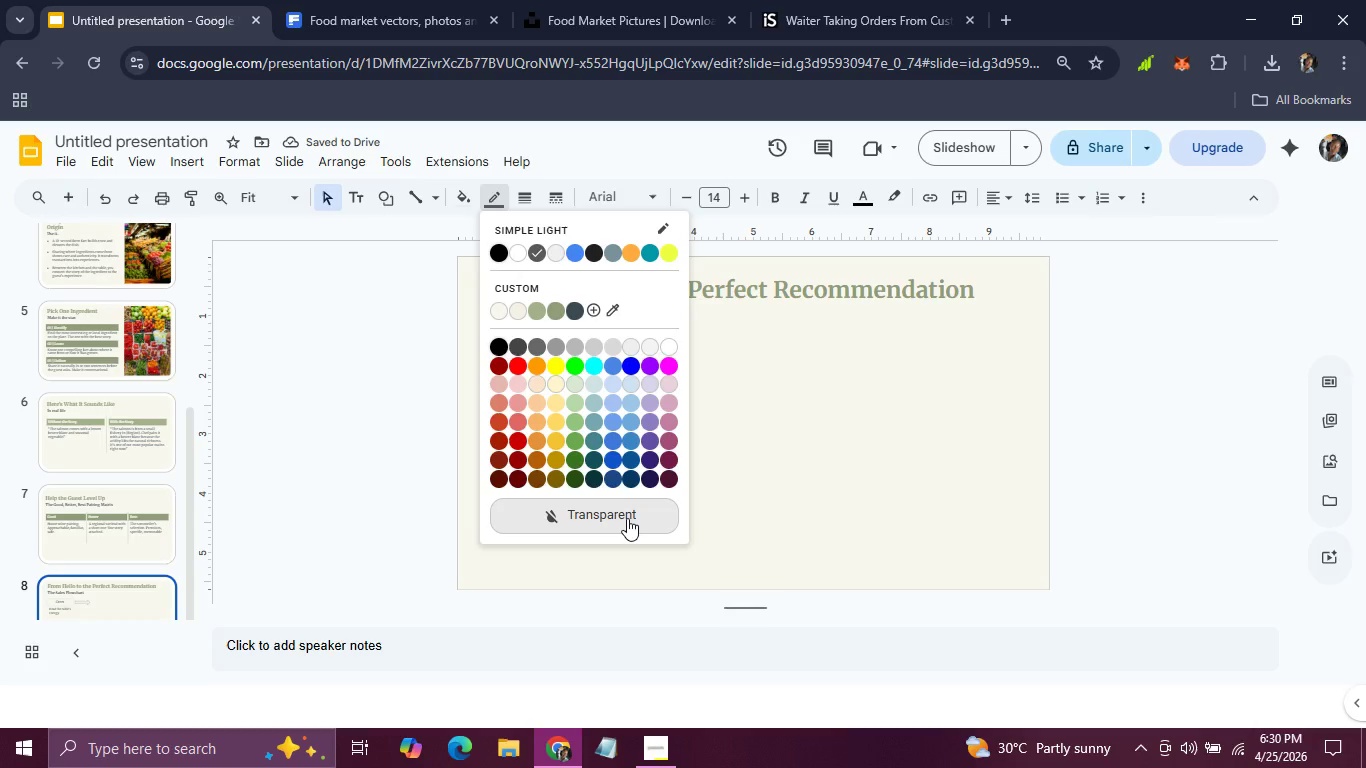 
left_click([627, 518])
 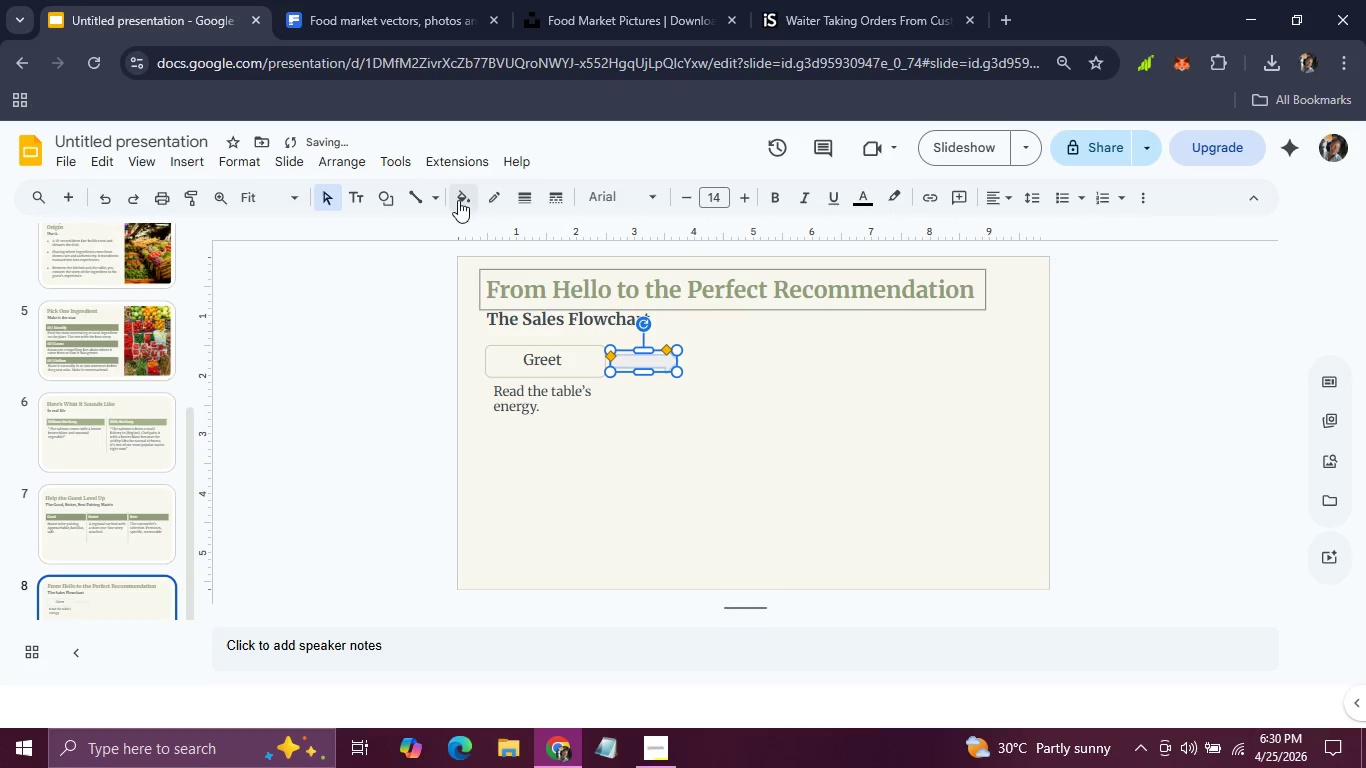 
left_click([459, 203])
 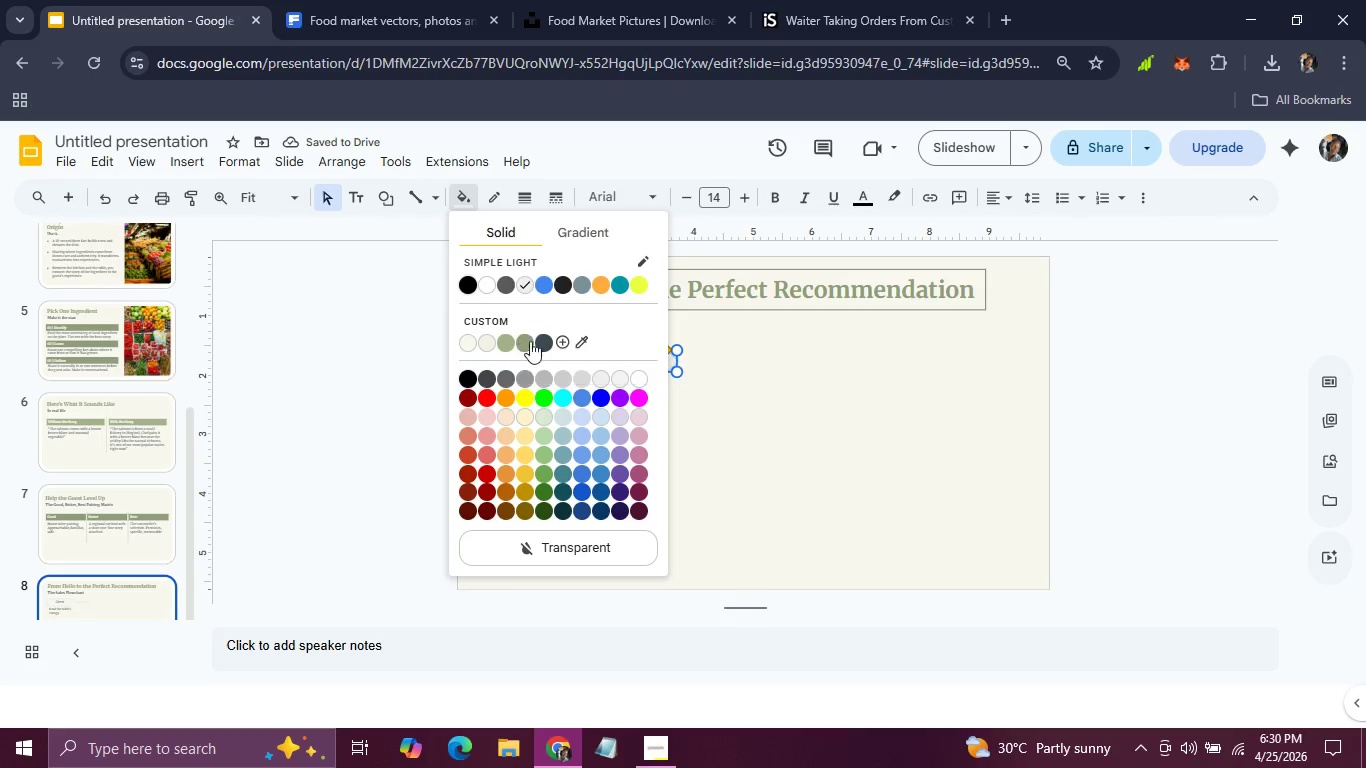 
left_click([540, 339])
 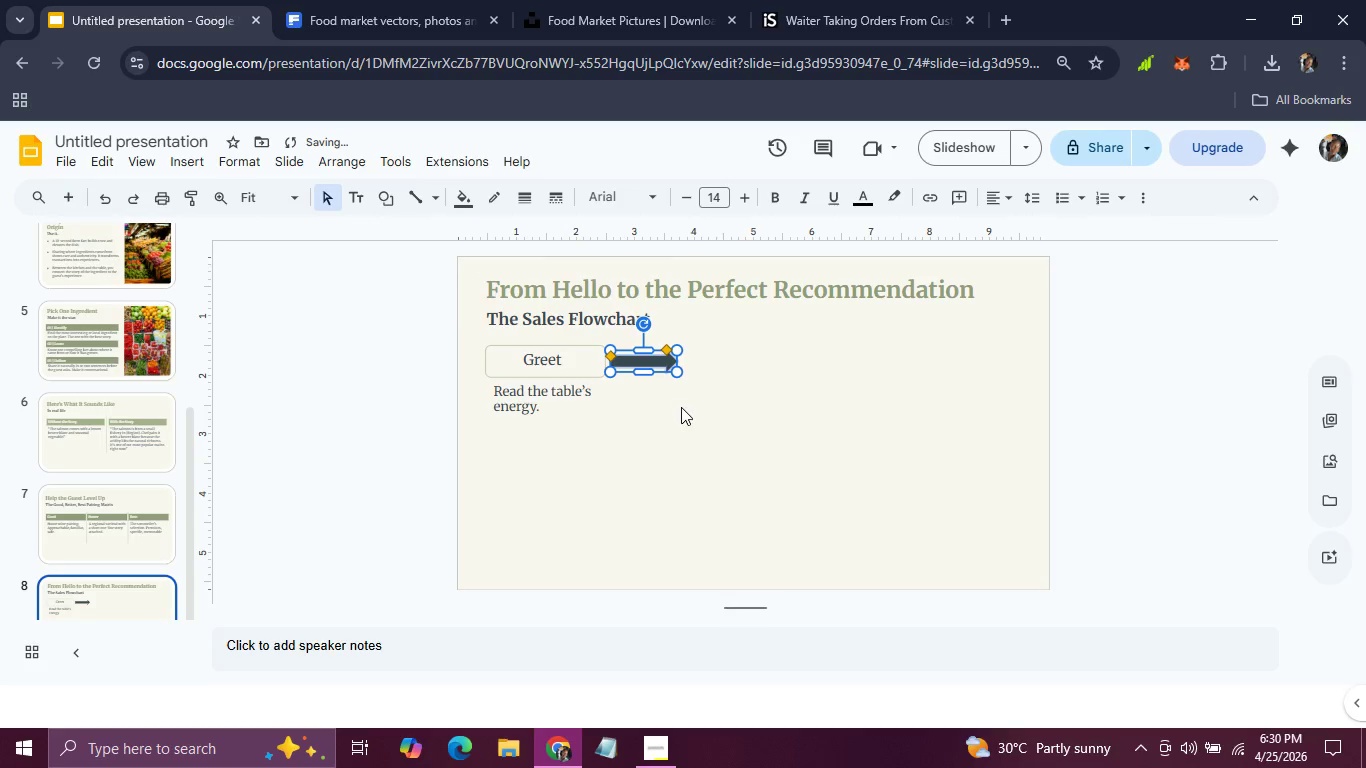 
left_click([681, 407])
 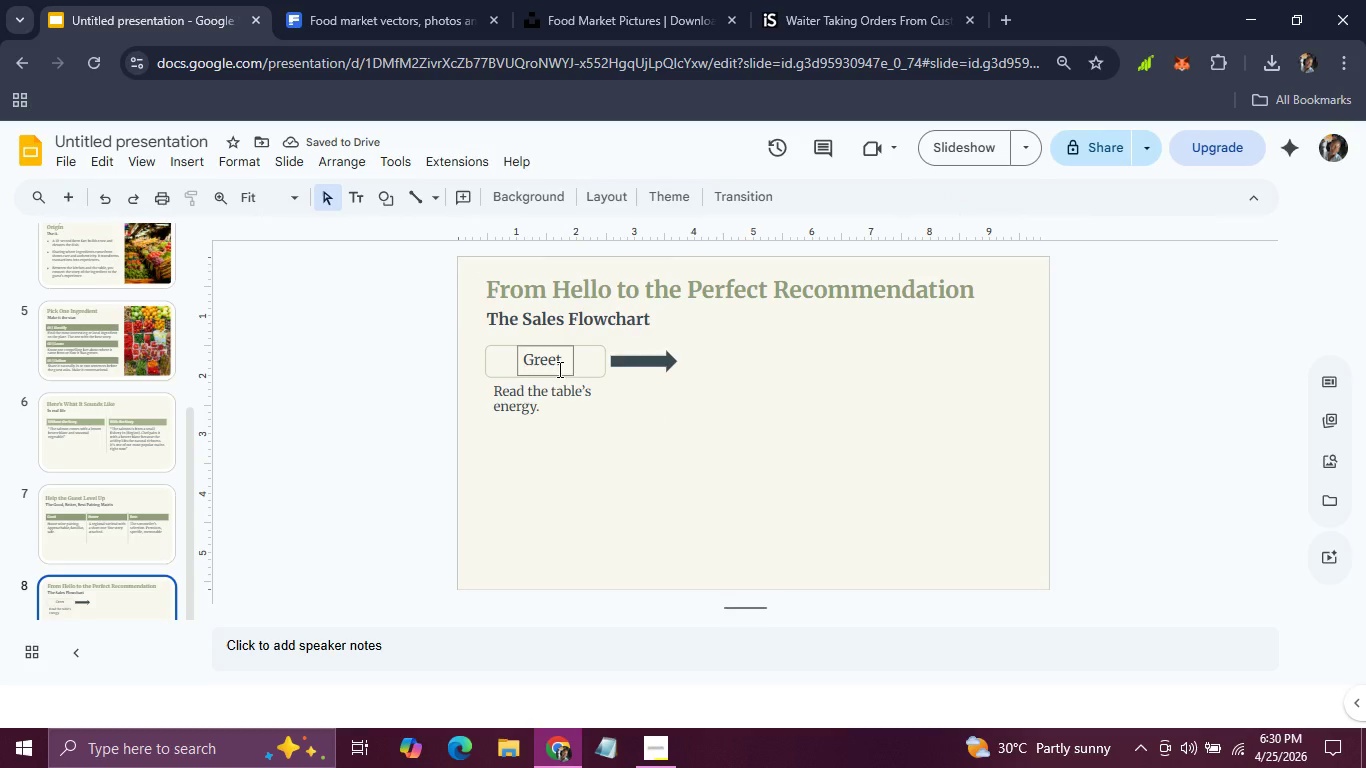 
left_click_drag(start_coordinate=[559, 366], to_coordinate=[528, 359])
 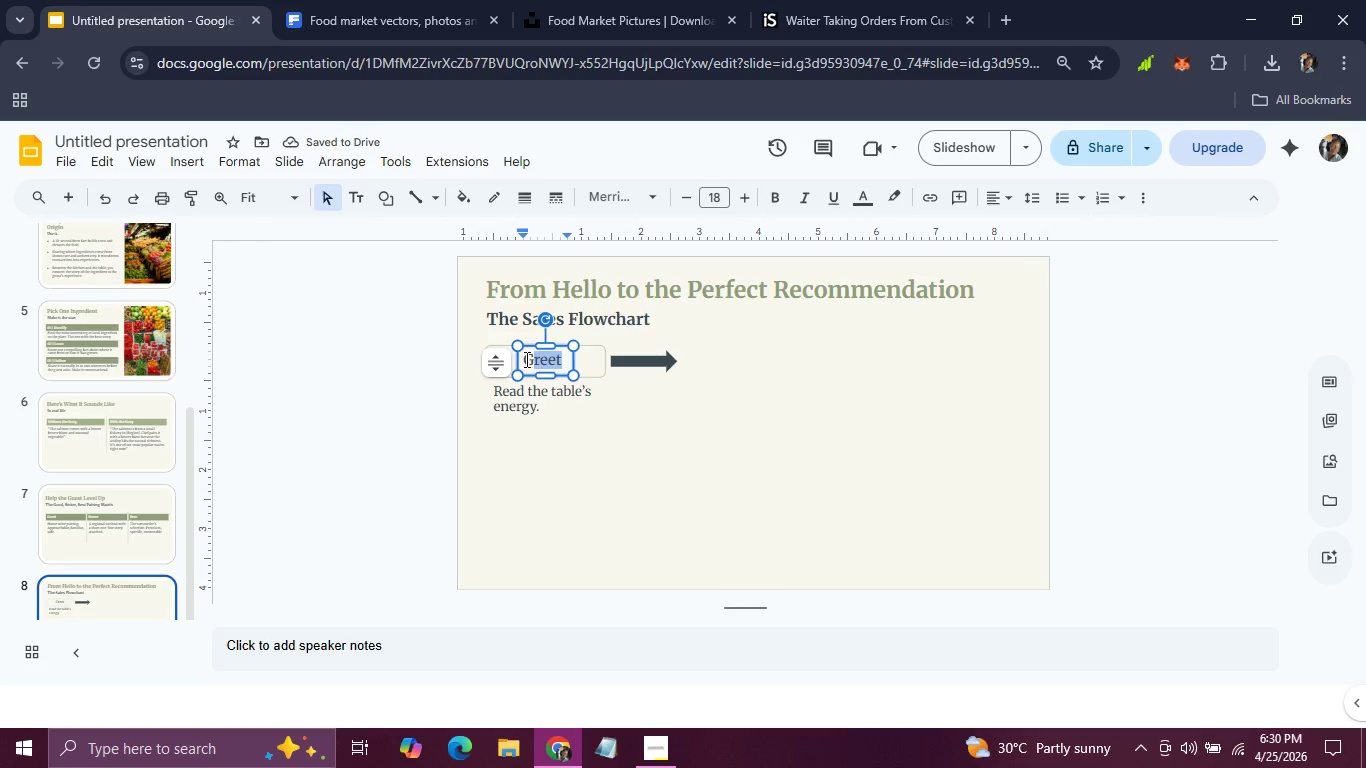 
left_click_drag(start_coordinate=[525, 359], to_coordinate=[562, 359])
 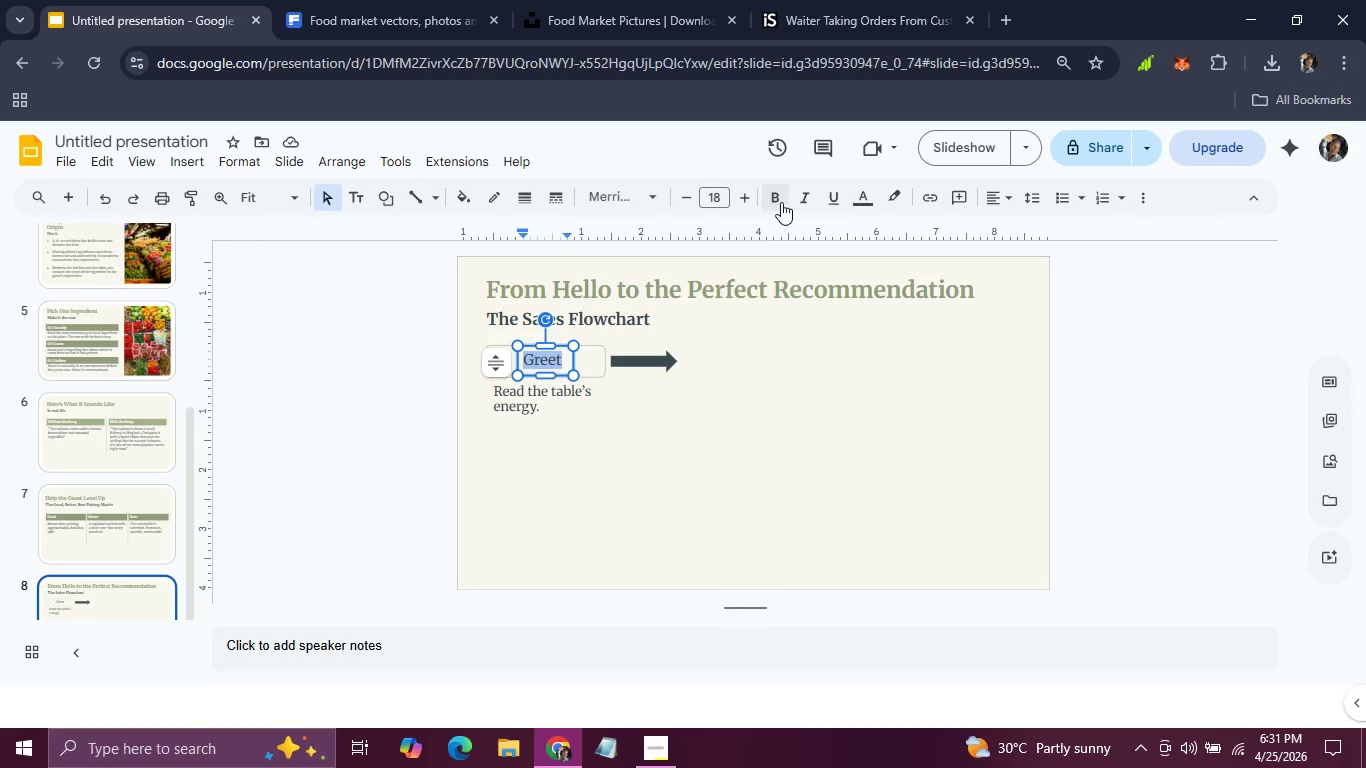 
left_click([780, 202])
 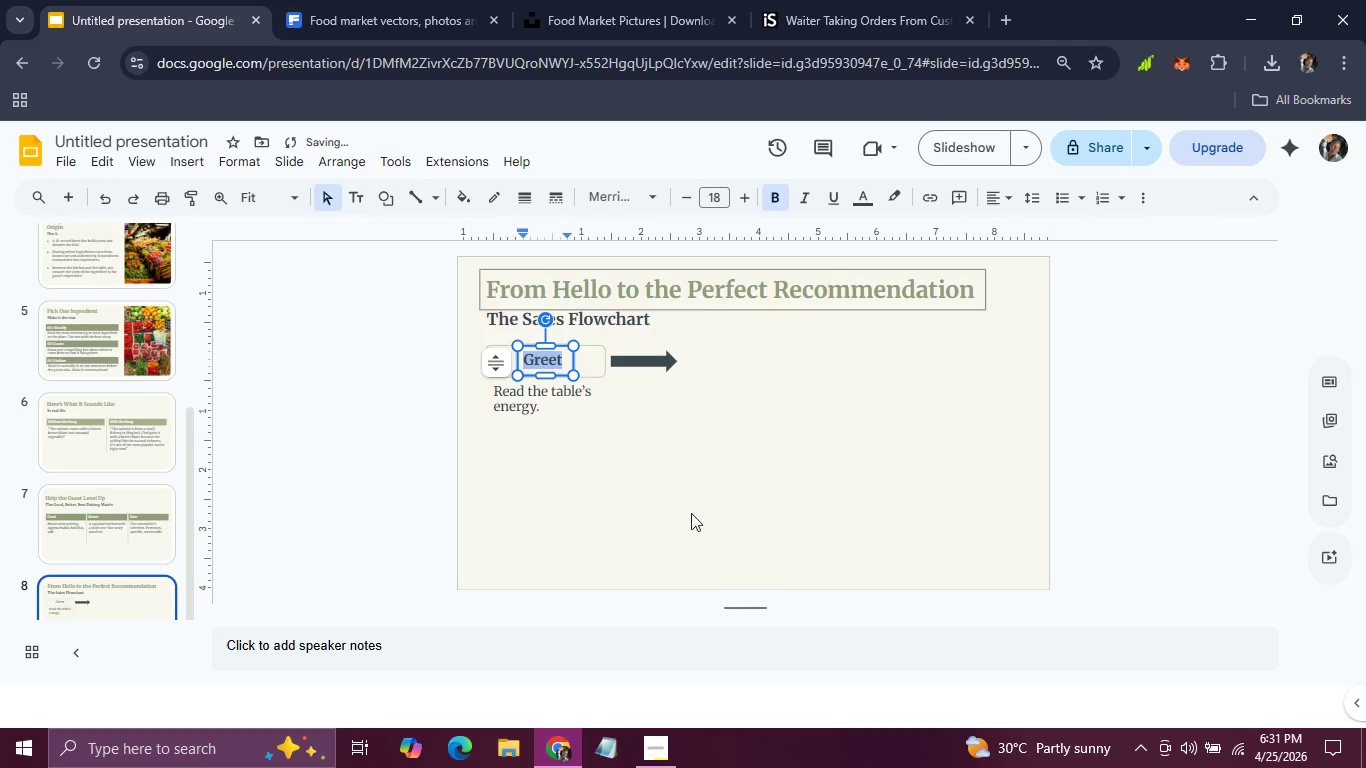 
left_click([689, 523])
 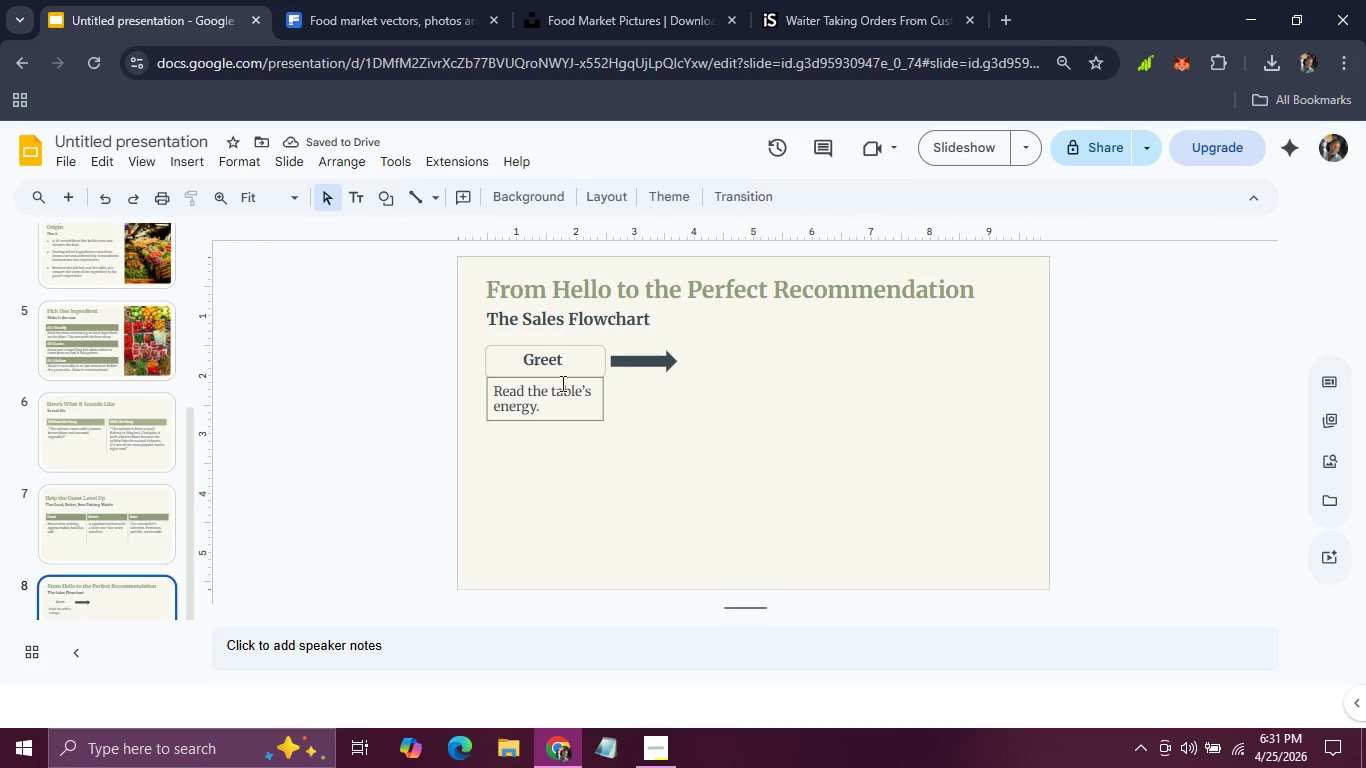 
left_click([554, 370])
 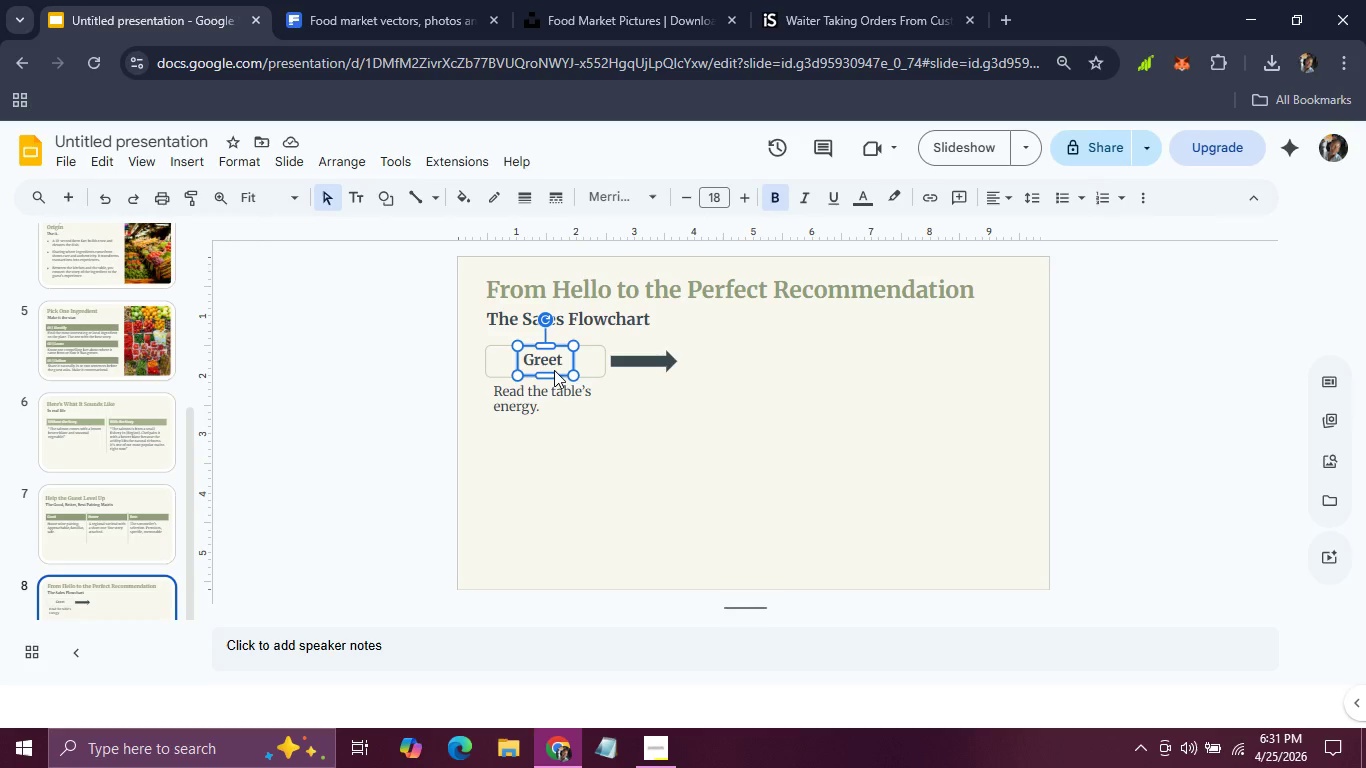 
hold_key(key=ArrowDown, duration=0.33)
 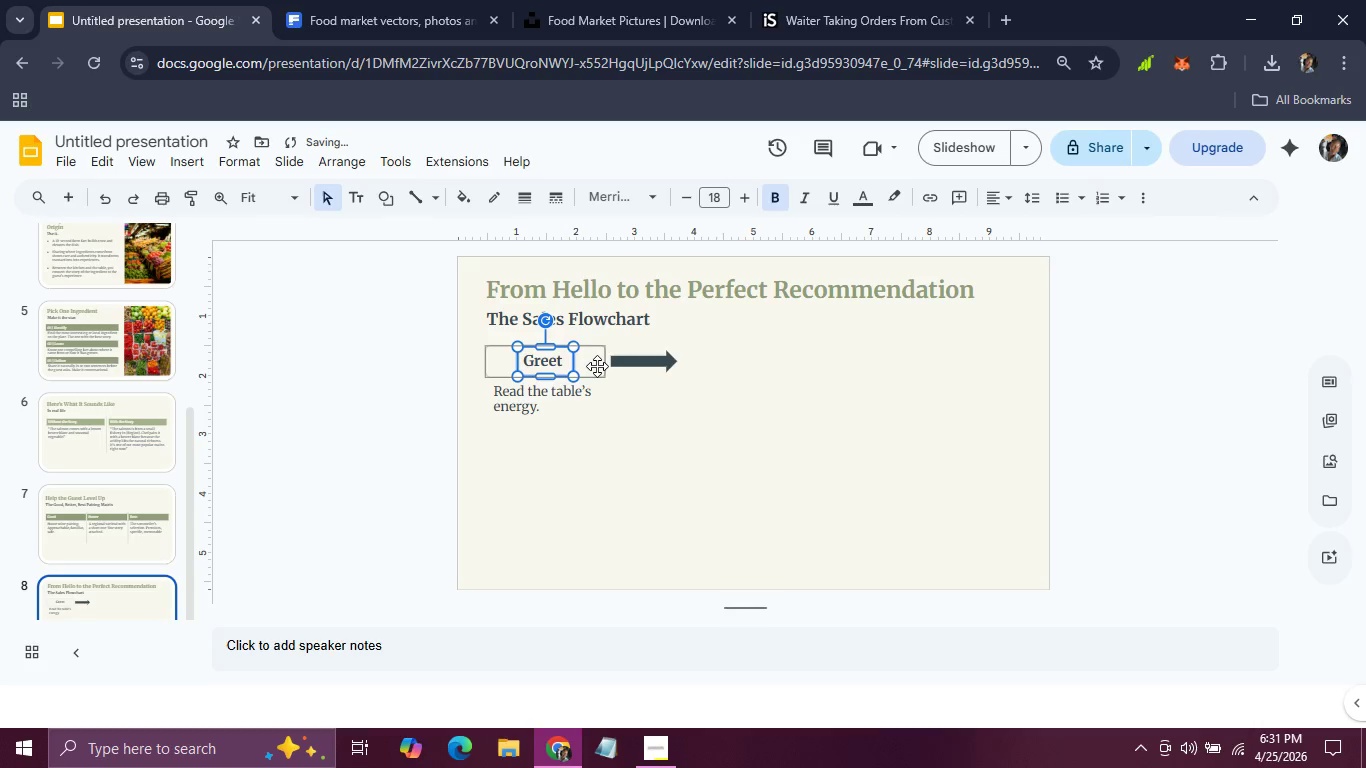 
hold_key(key=ShiftLeft, duration=0.62)
left_click([597, 365])
 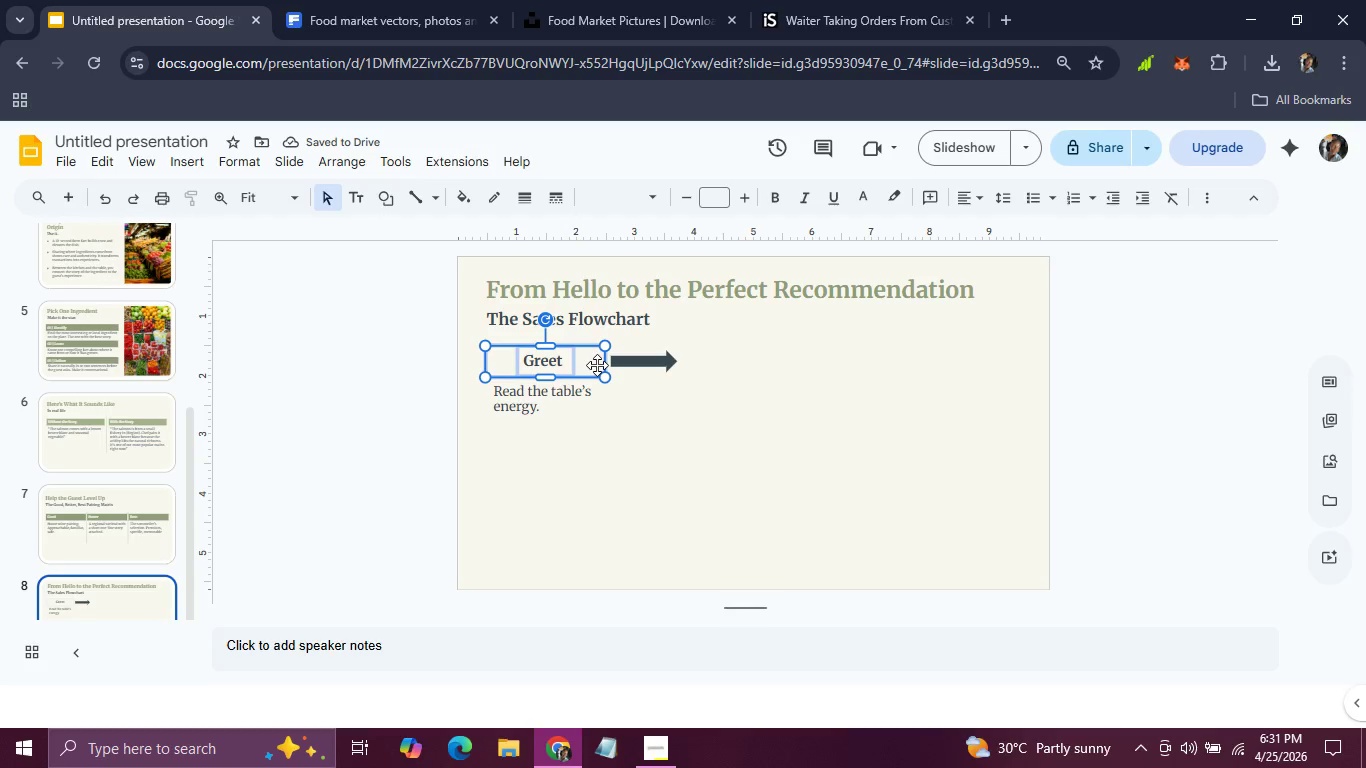 
key(Control+D)
 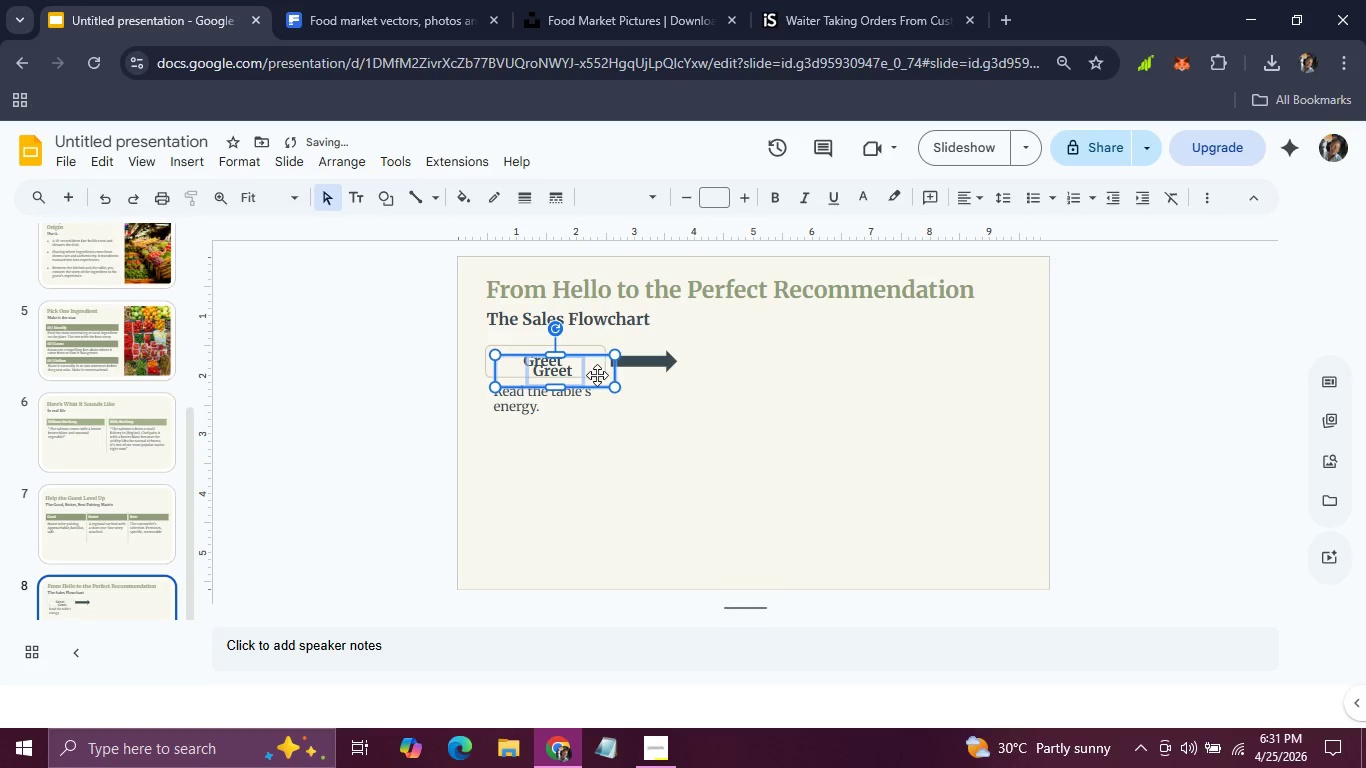 
left_click_drag(start_coordinate=[597, 375], to_coordinate=[785, 365])
 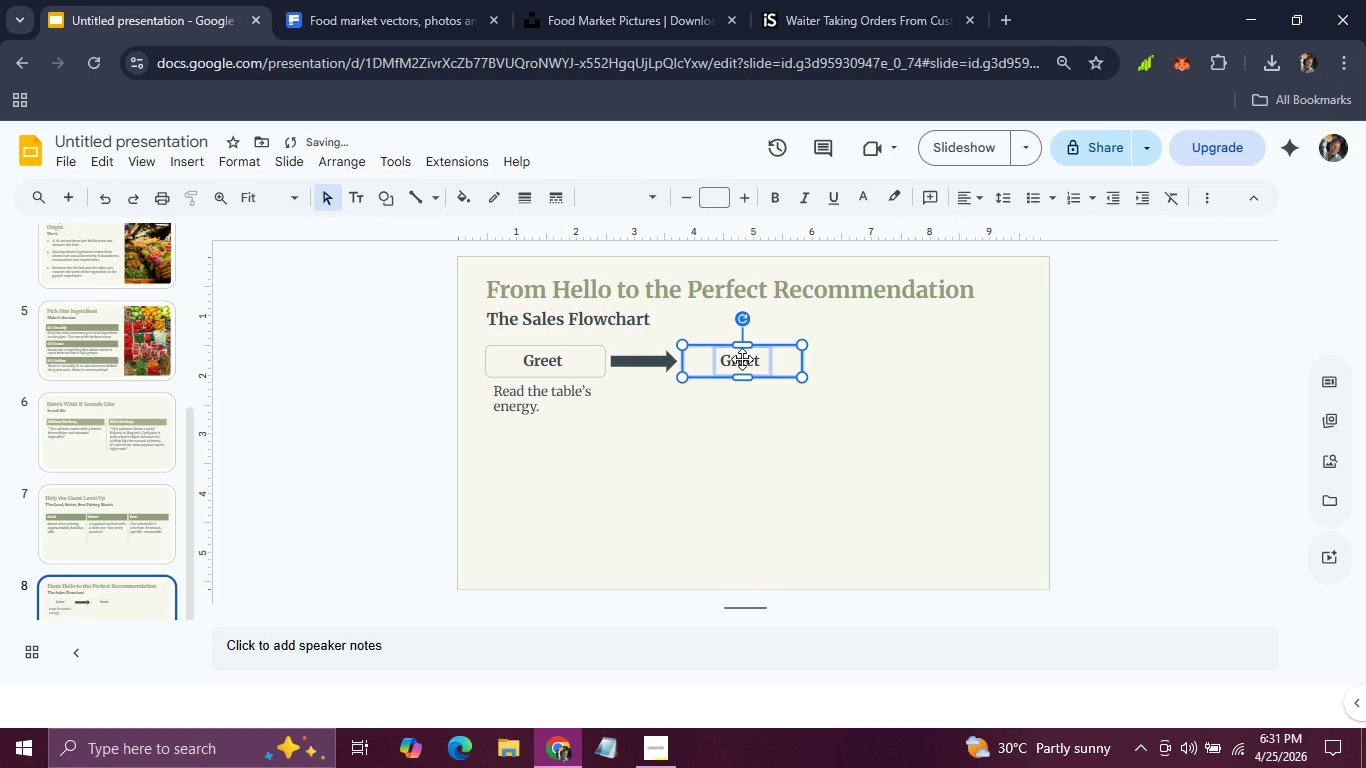 
double_click([742, 359])
 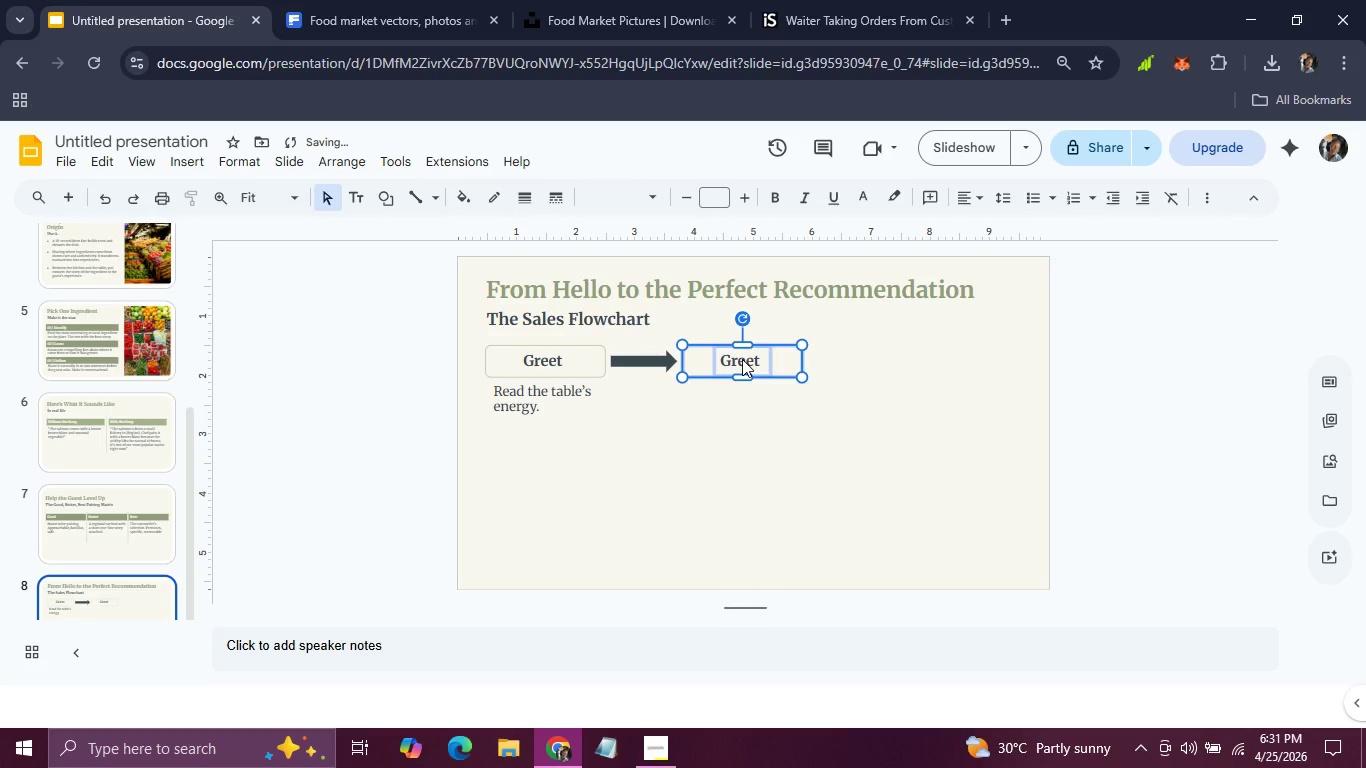 
triple_click([742, 359])
 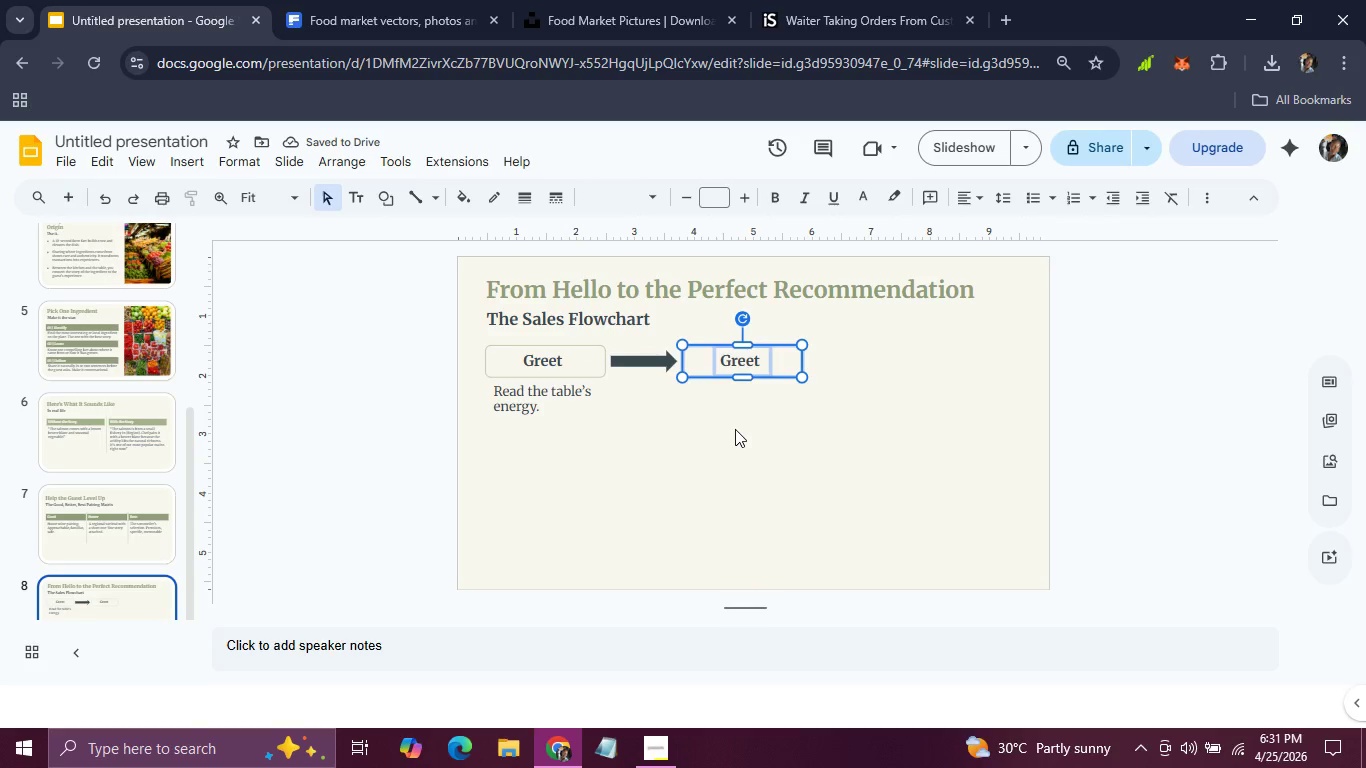 
left_click([735, 429])
 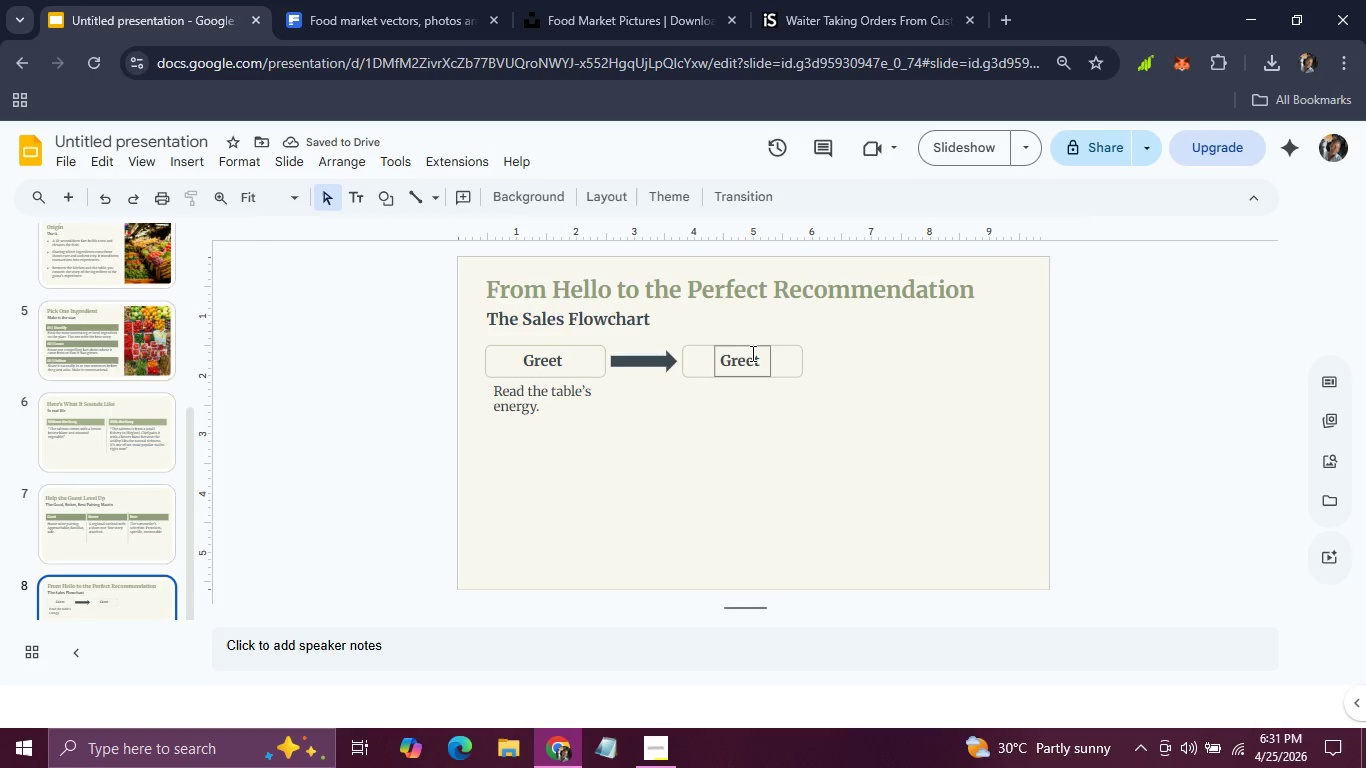 
double_click([751, 353])
 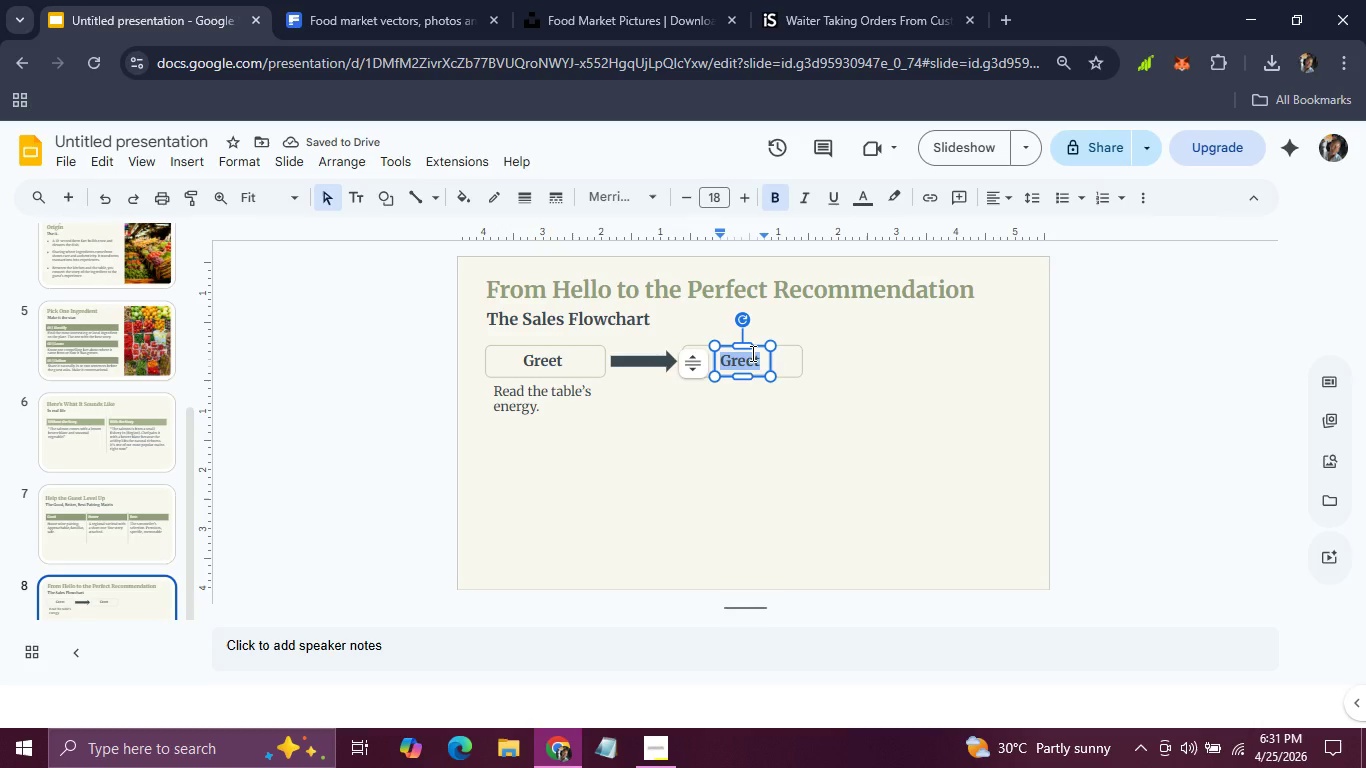 
type(Opn)
 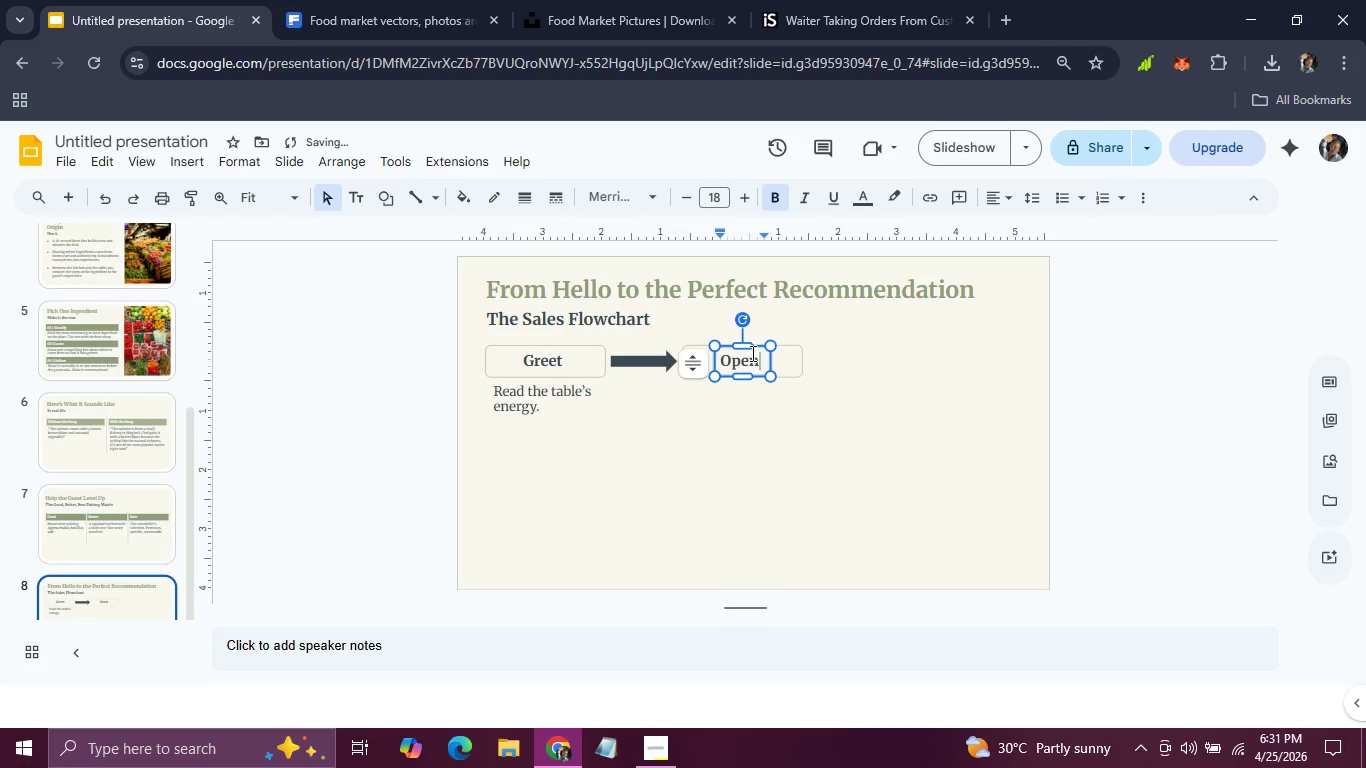 
hold_key(key=E, duration=0.31)
 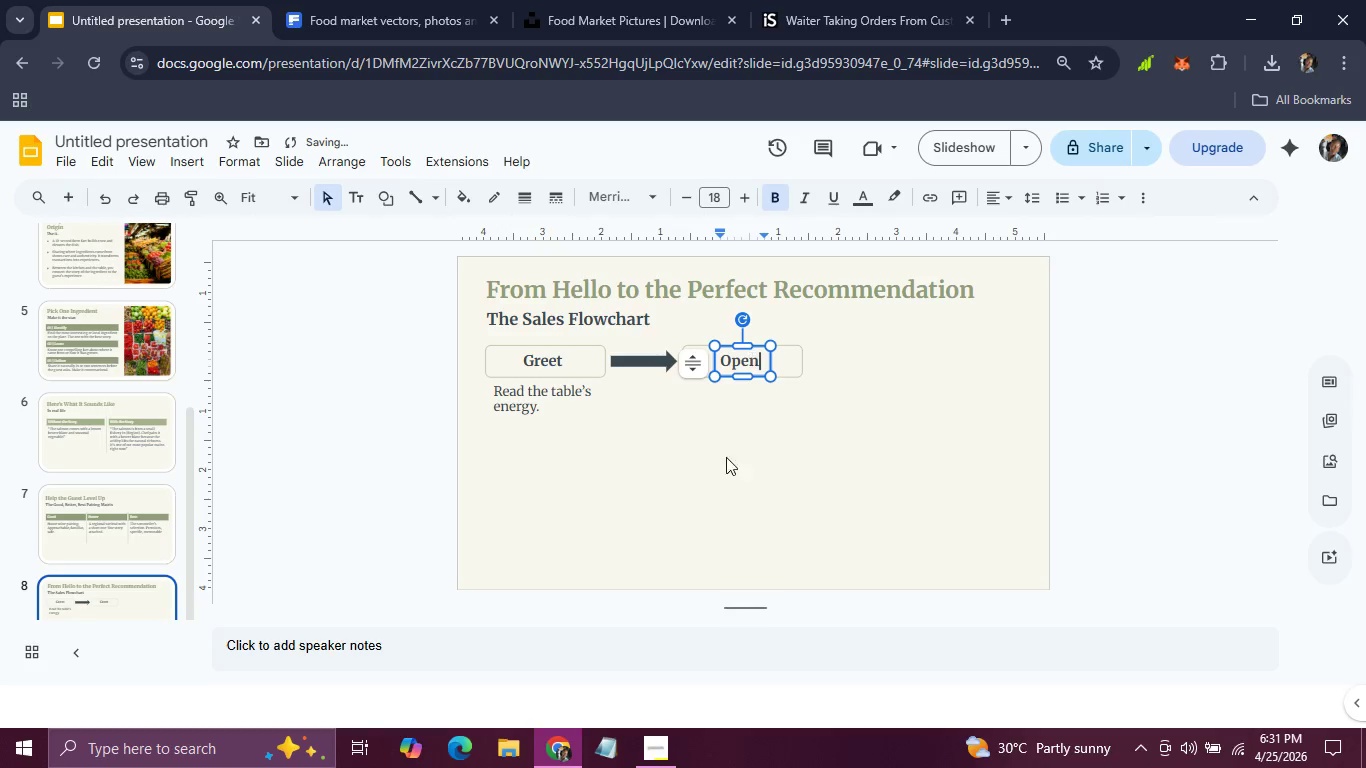 
left_click([718, 475])
 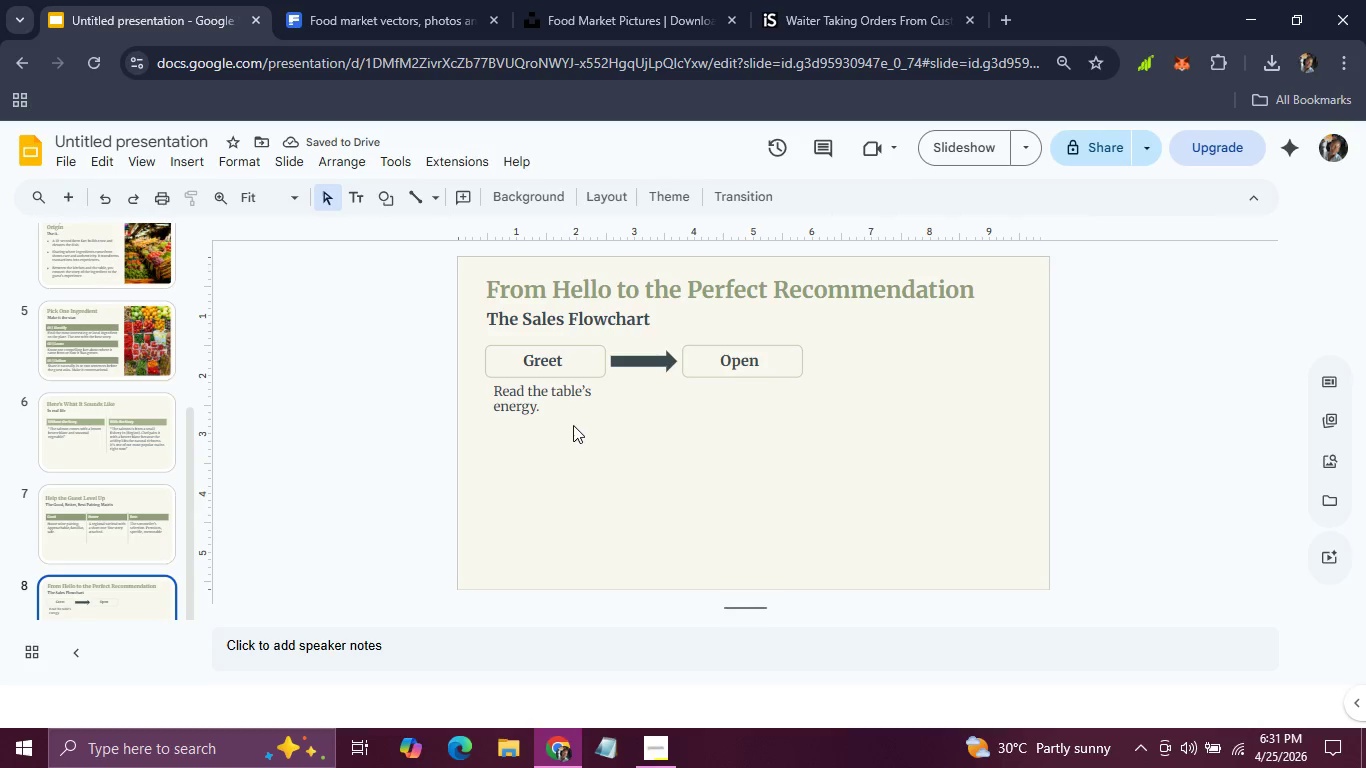 
left_click([573, 423])
 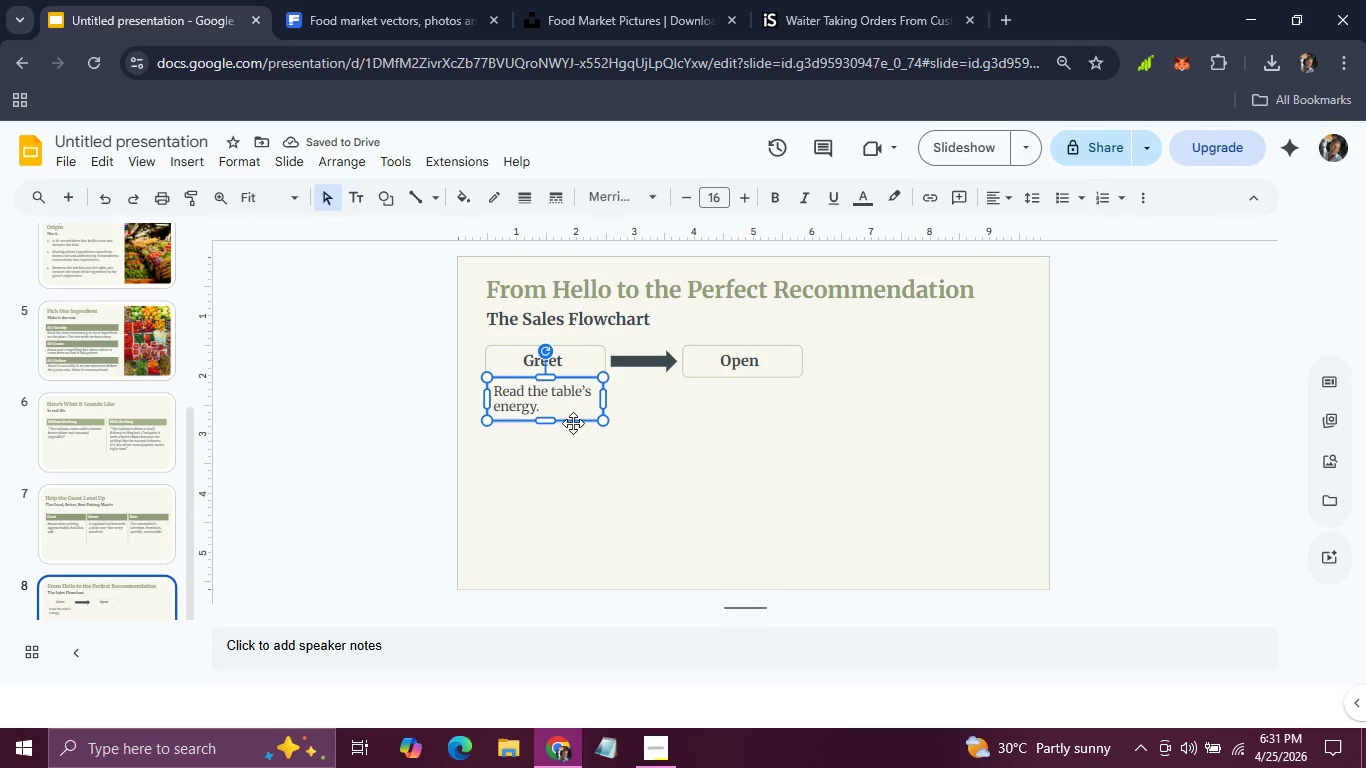 
key(Control+D)
 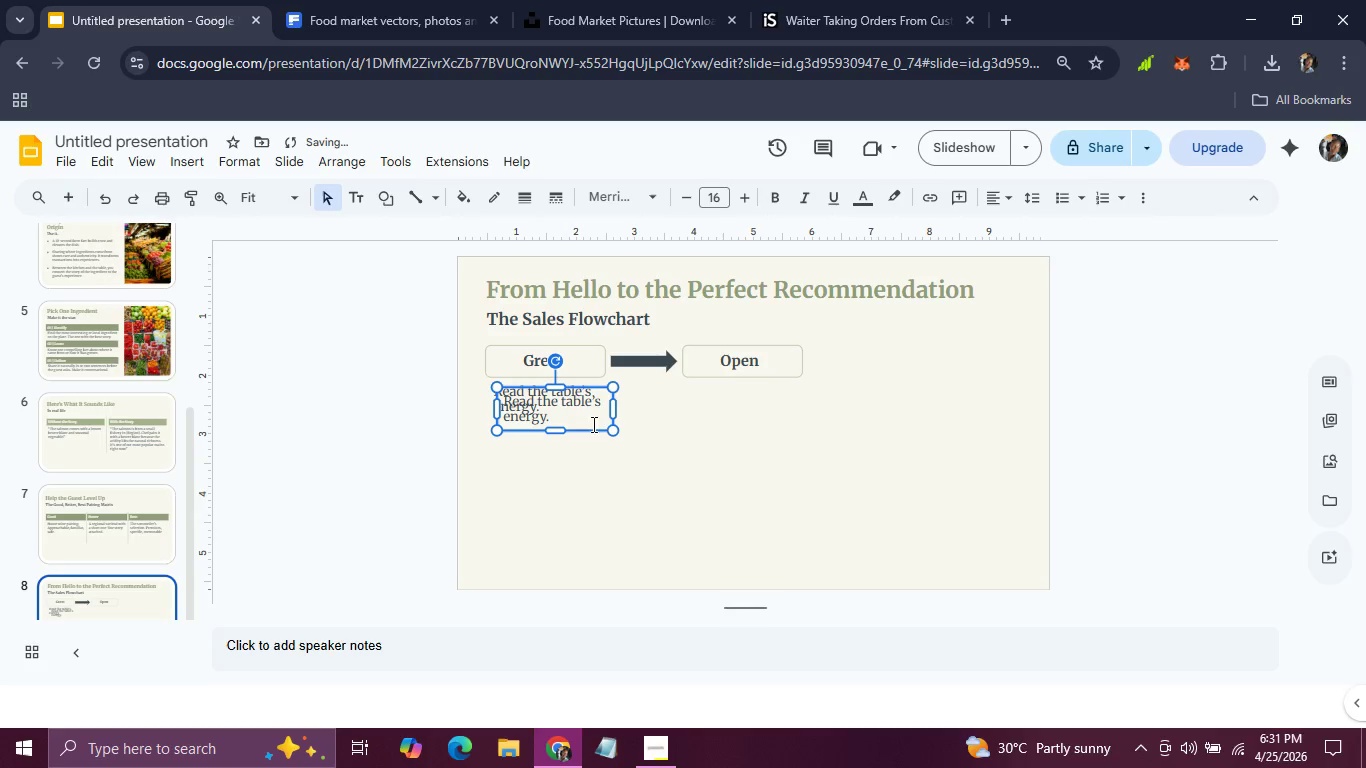 
left_click_drag(start_coordinate=[592, 428], to_coordinate=[778, 418])
 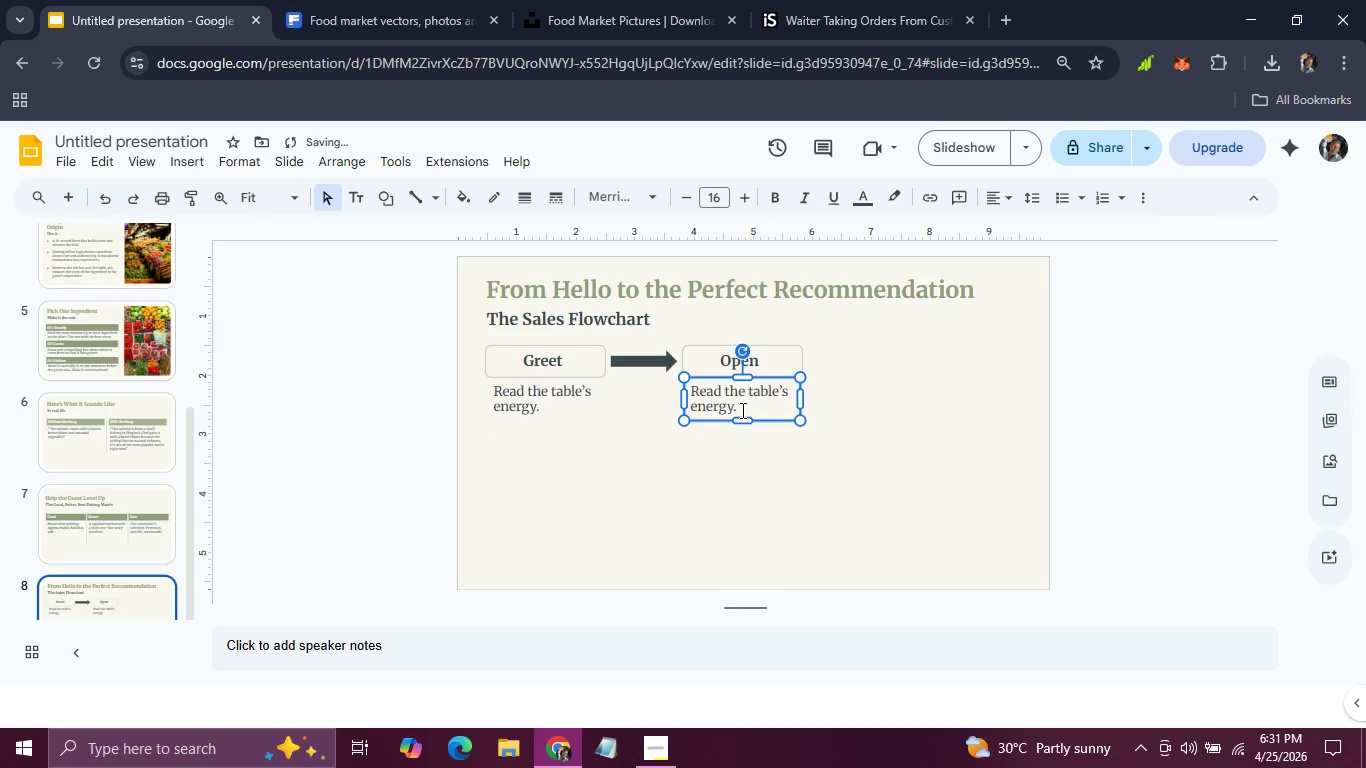 
left_click_drag(start_coordinate=[741, 410], to_coordinate=[678, 381])
 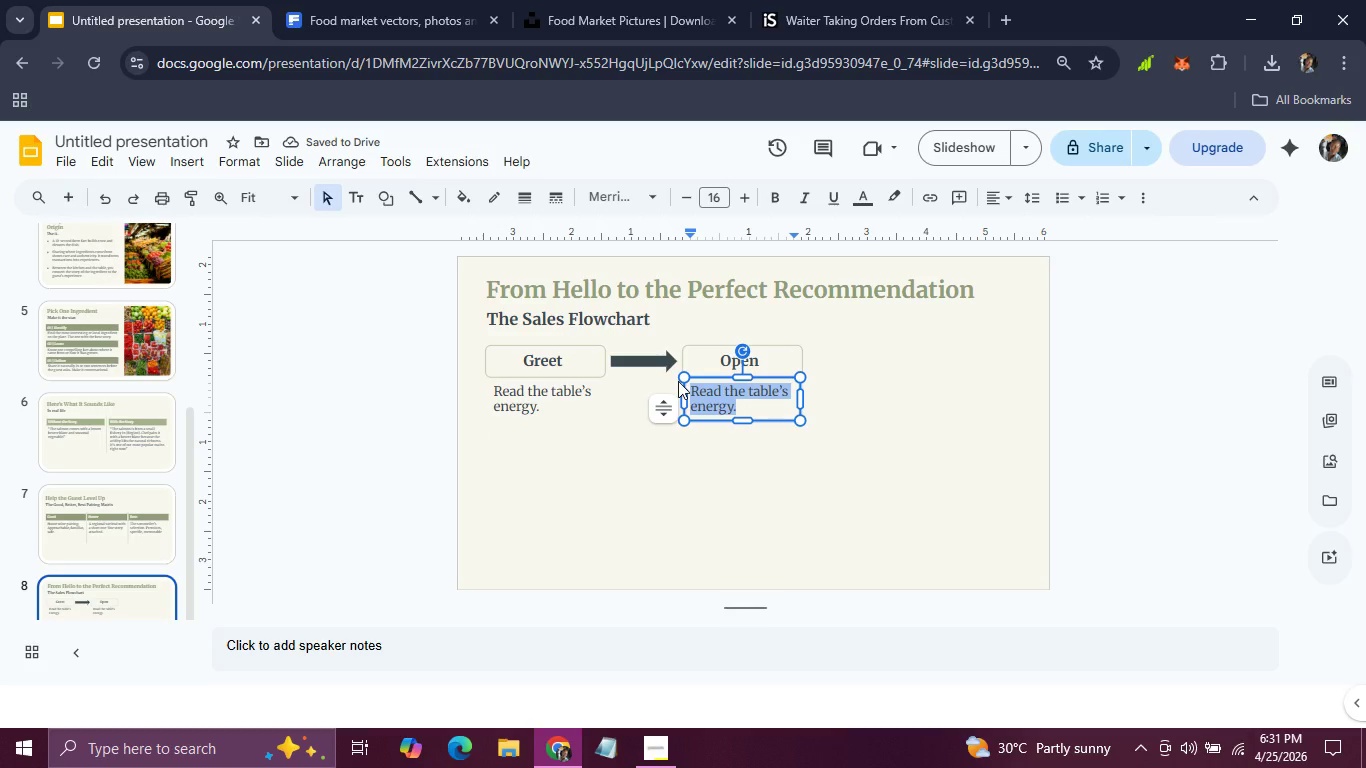 
type(Share a genuine ob)
key(Backspace)
type(se)
key(Backspace)
key(Backspace)
type(bservation about the menu or season.)
 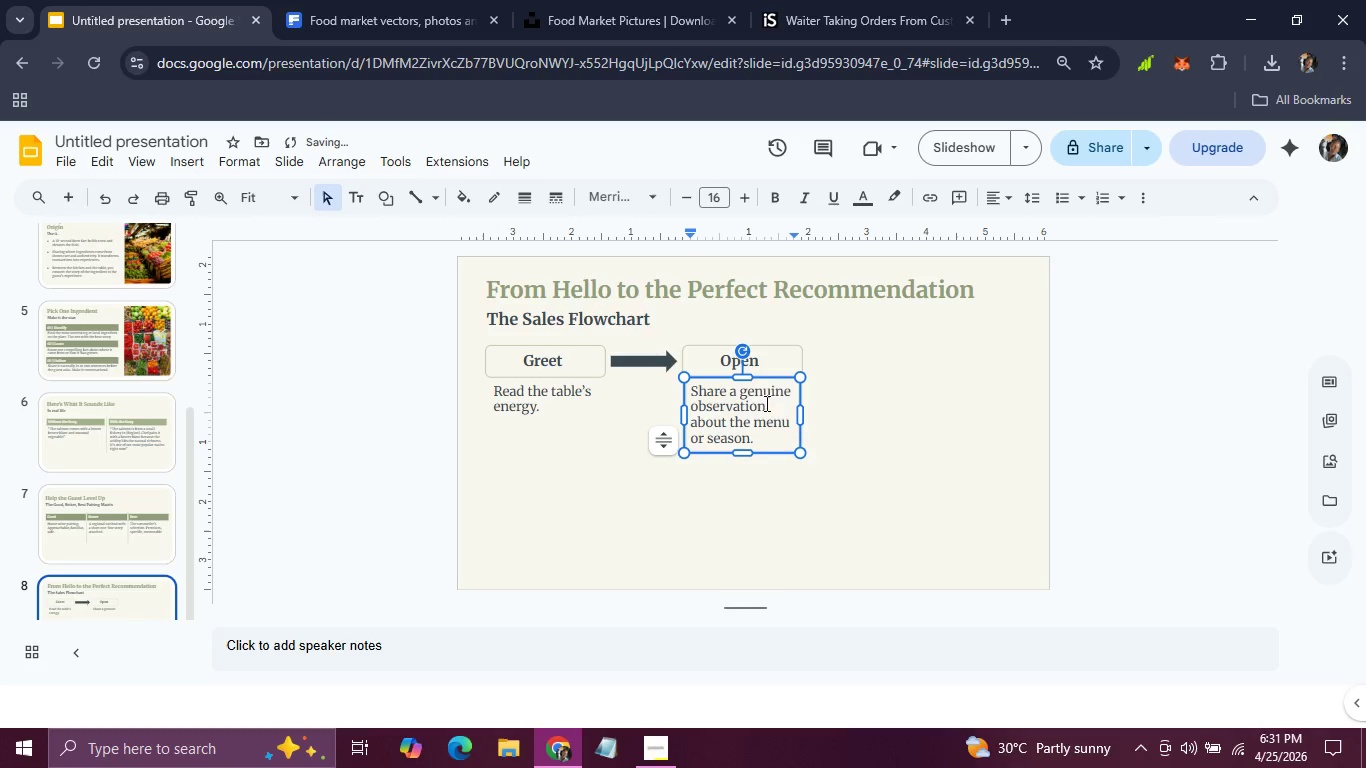 
left_click([923, 384])
 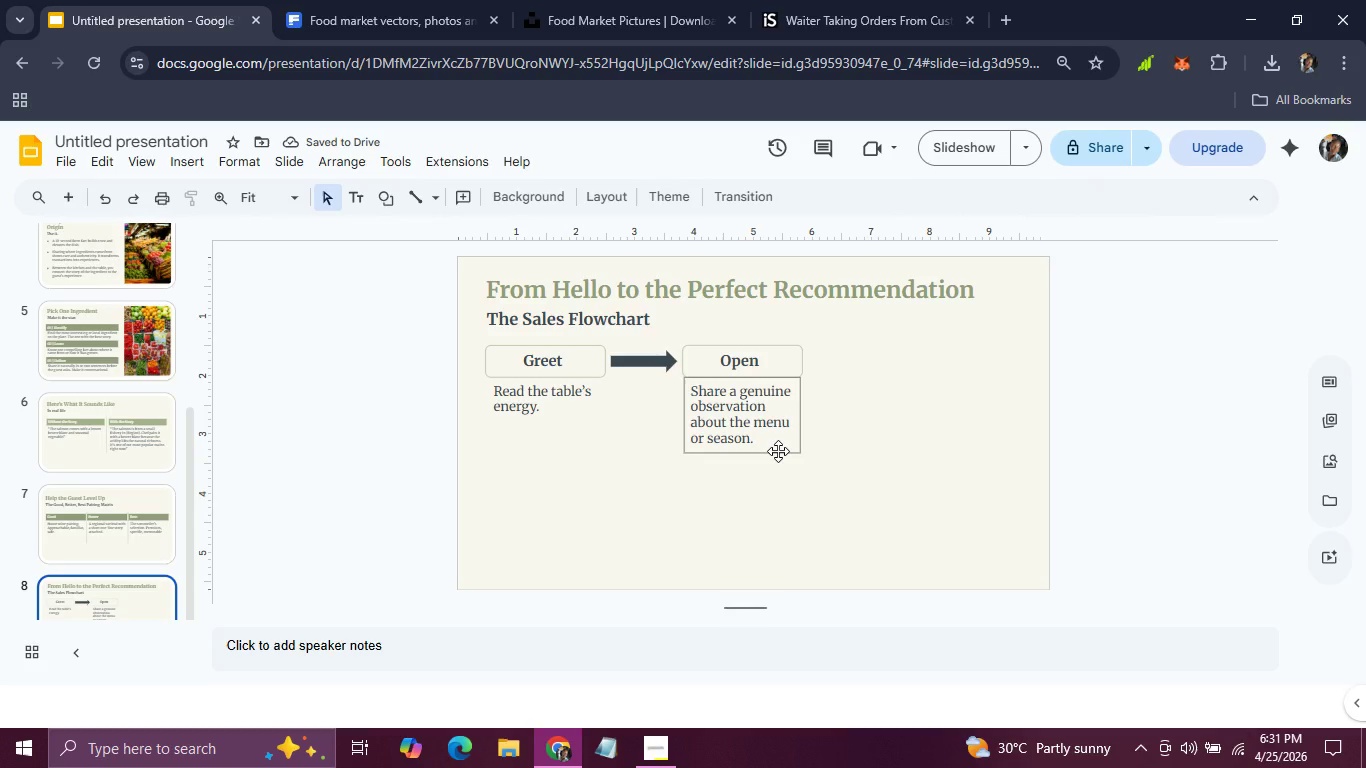 
left_click([778, 451])
 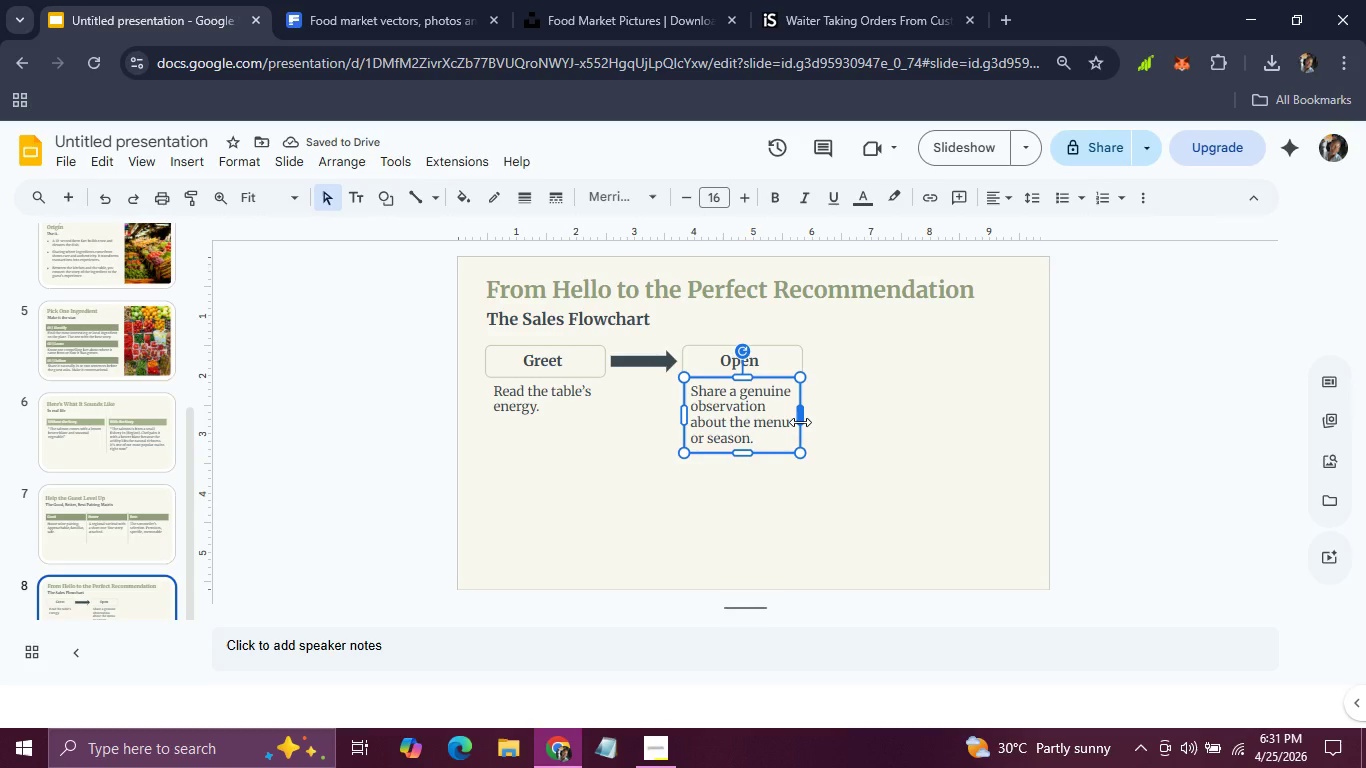 
left_click_drag(start_coordinate=[800, 422], to_coordinate=[816, 420])
 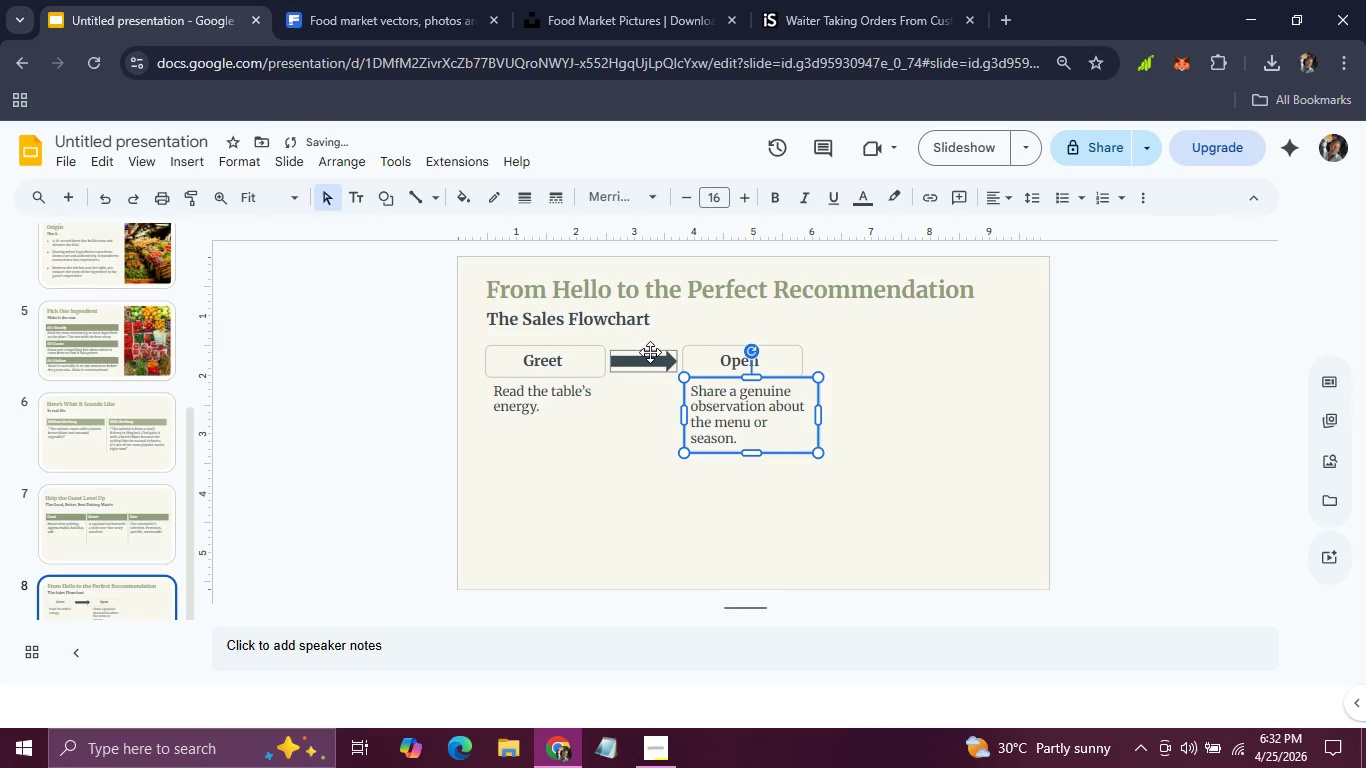 
left_click([650, 352])
 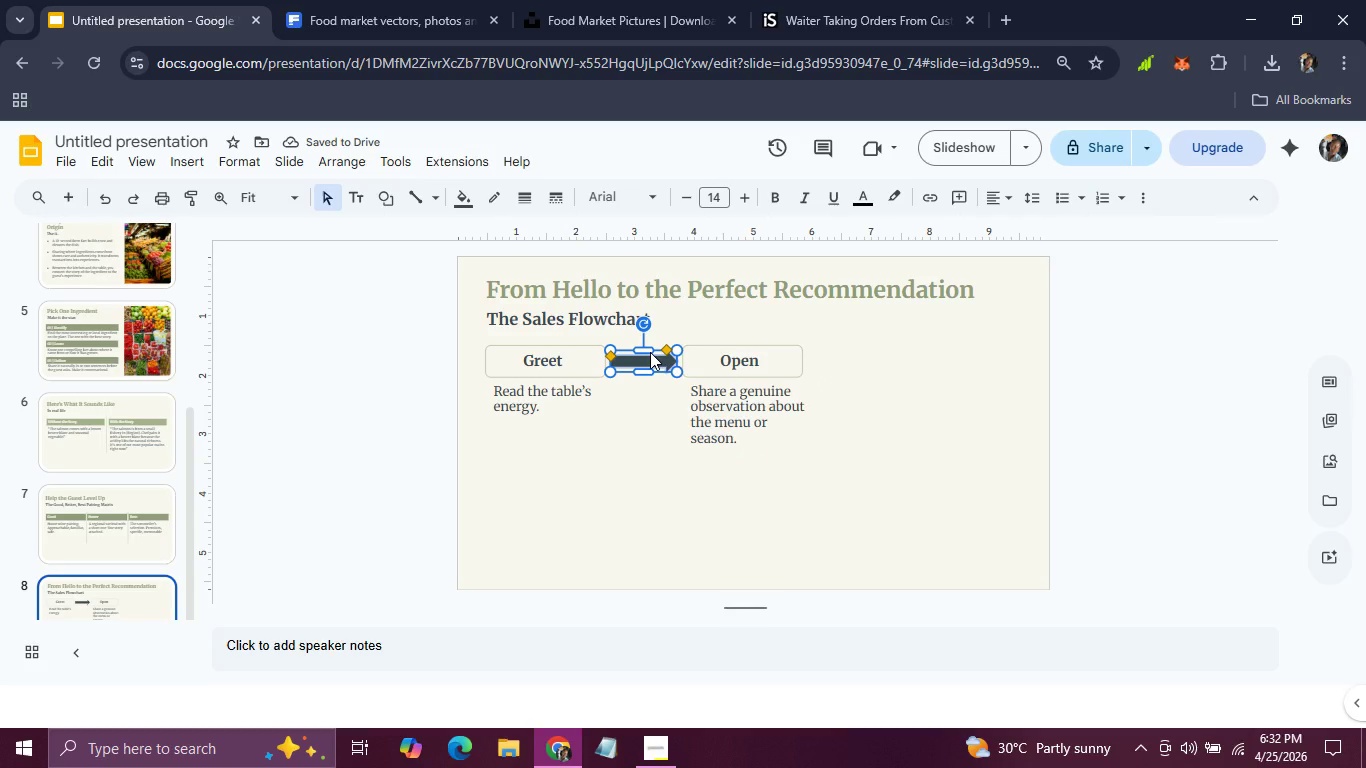 
key(Control+D)
 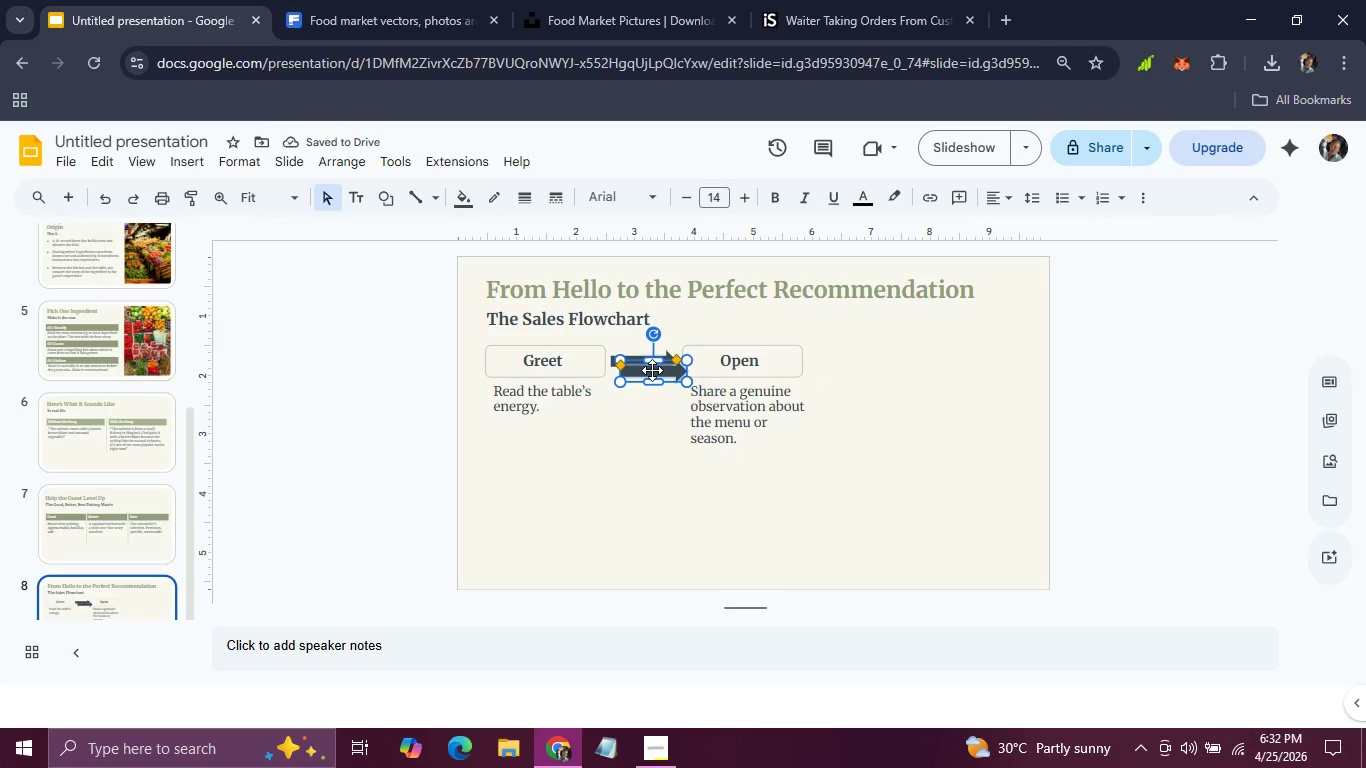 
key(Backspace)
 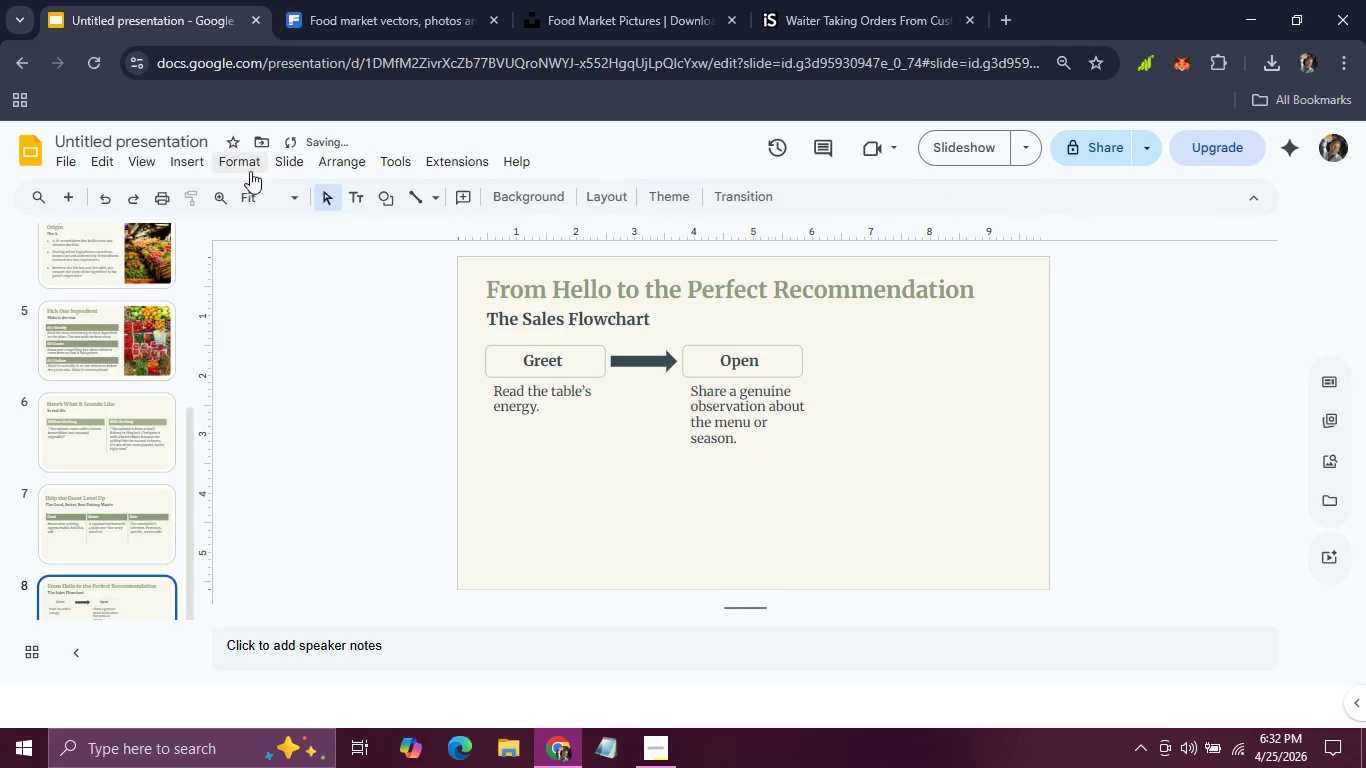 
left_click([201, 164])
 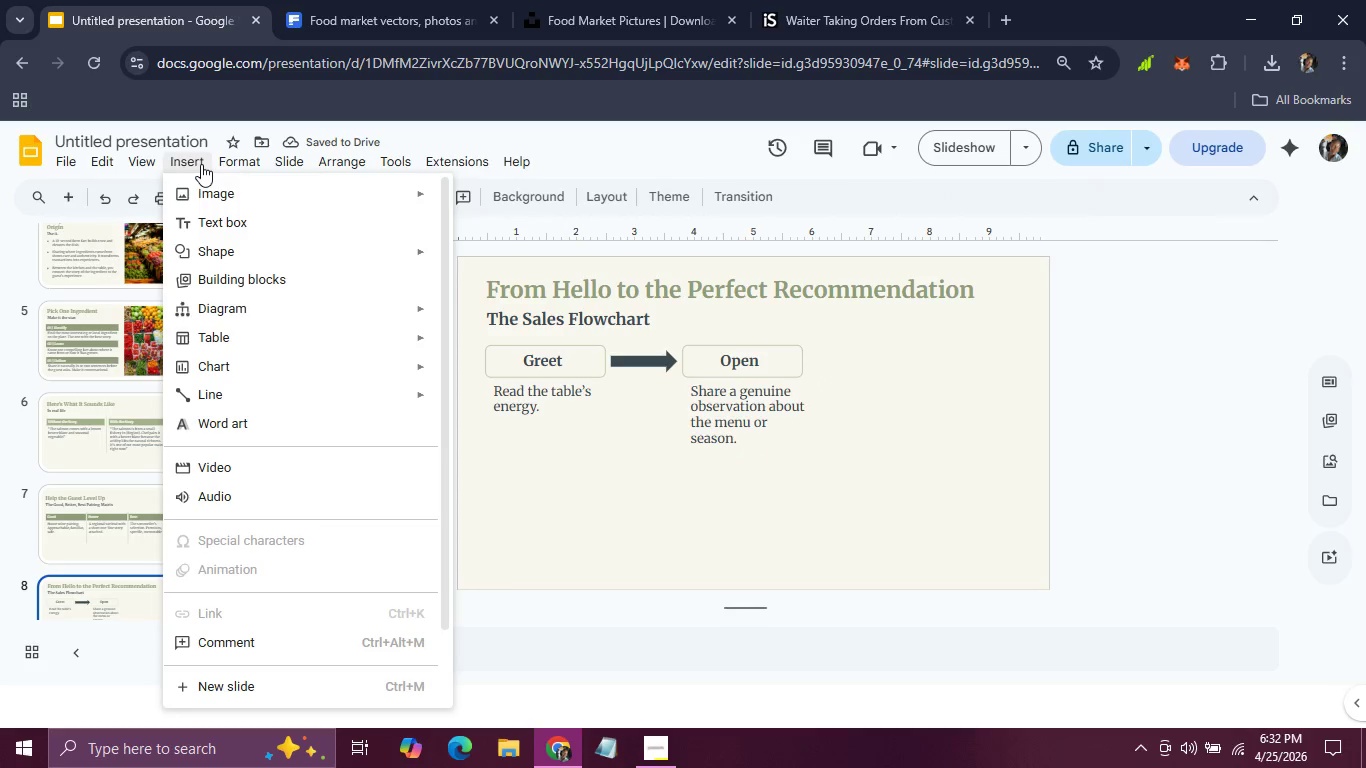 
mouse_move([291, 260])
 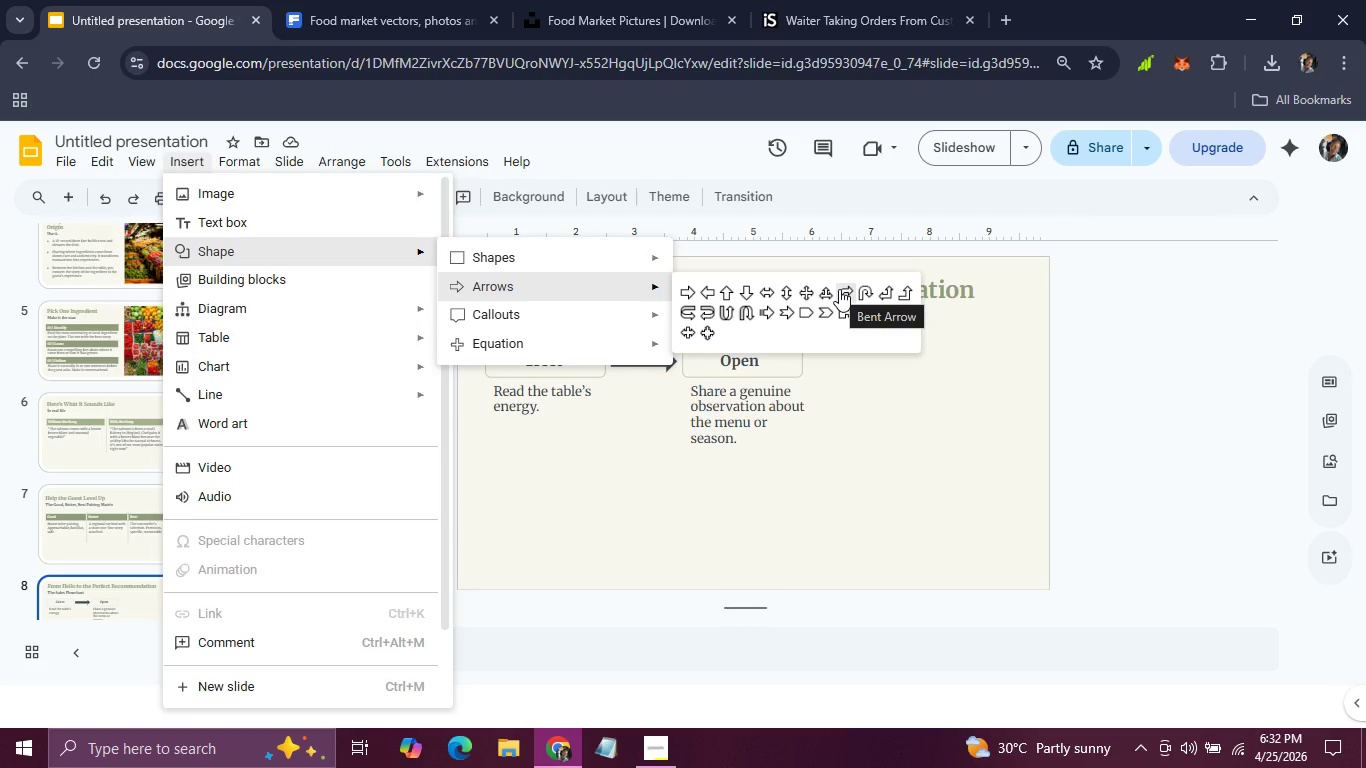 
wait(5.27)
 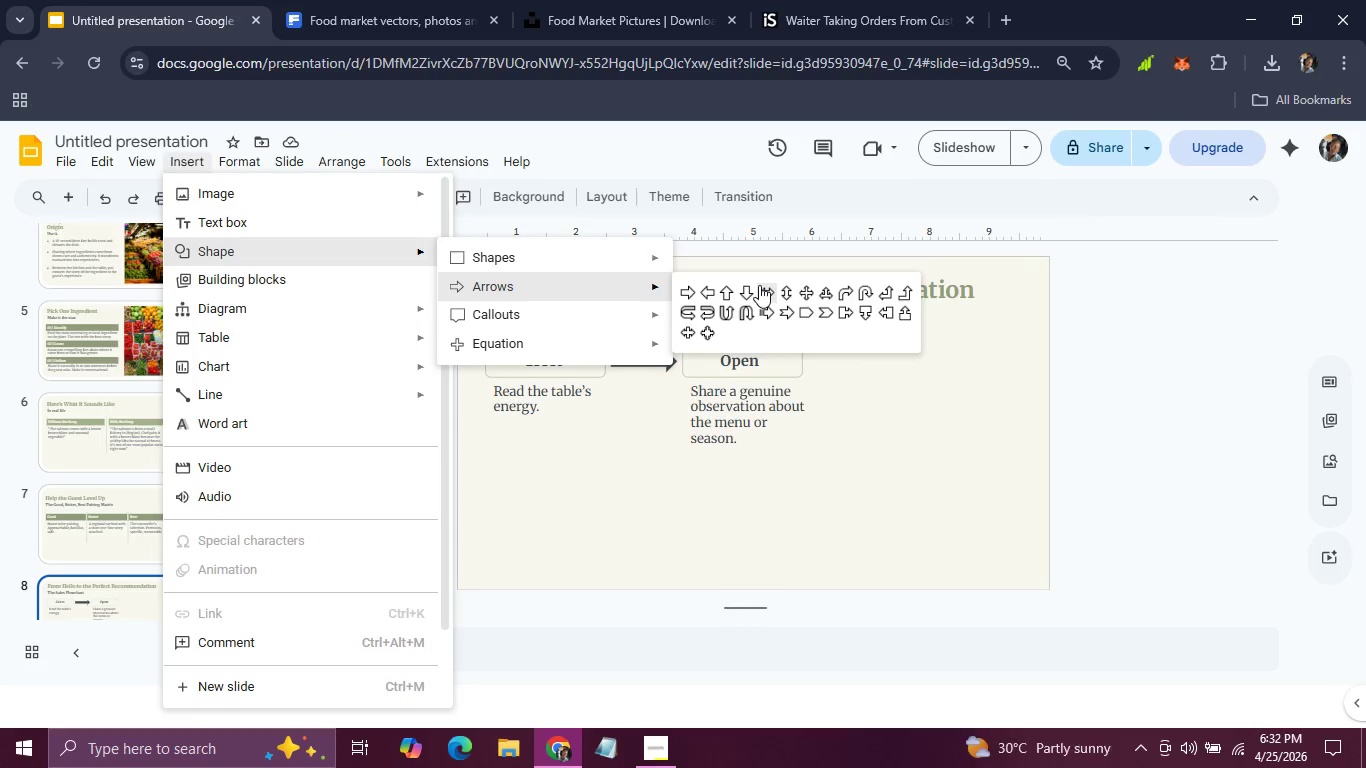 
left_click([839, 289])
 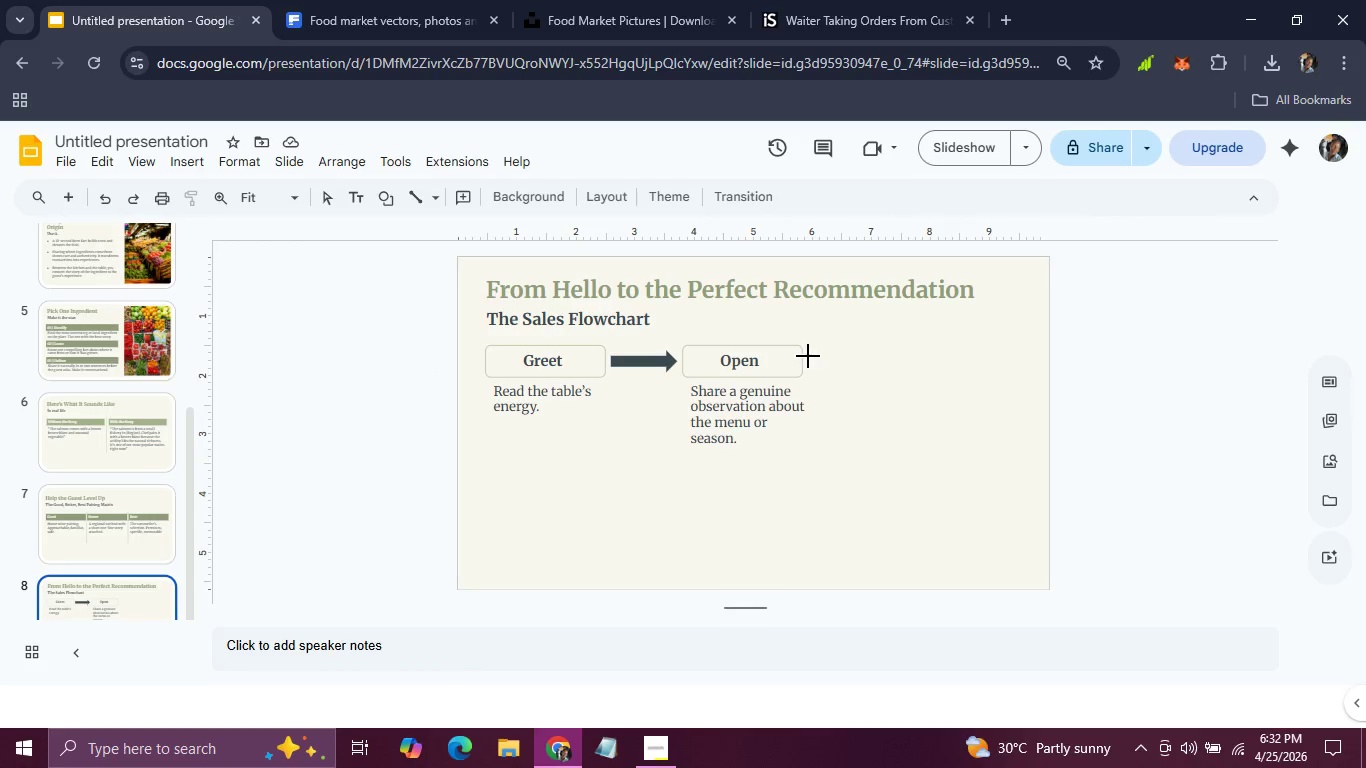 
left_click_drag(start_coordinate=[808, 356], to_coordinate=[898, 416])
 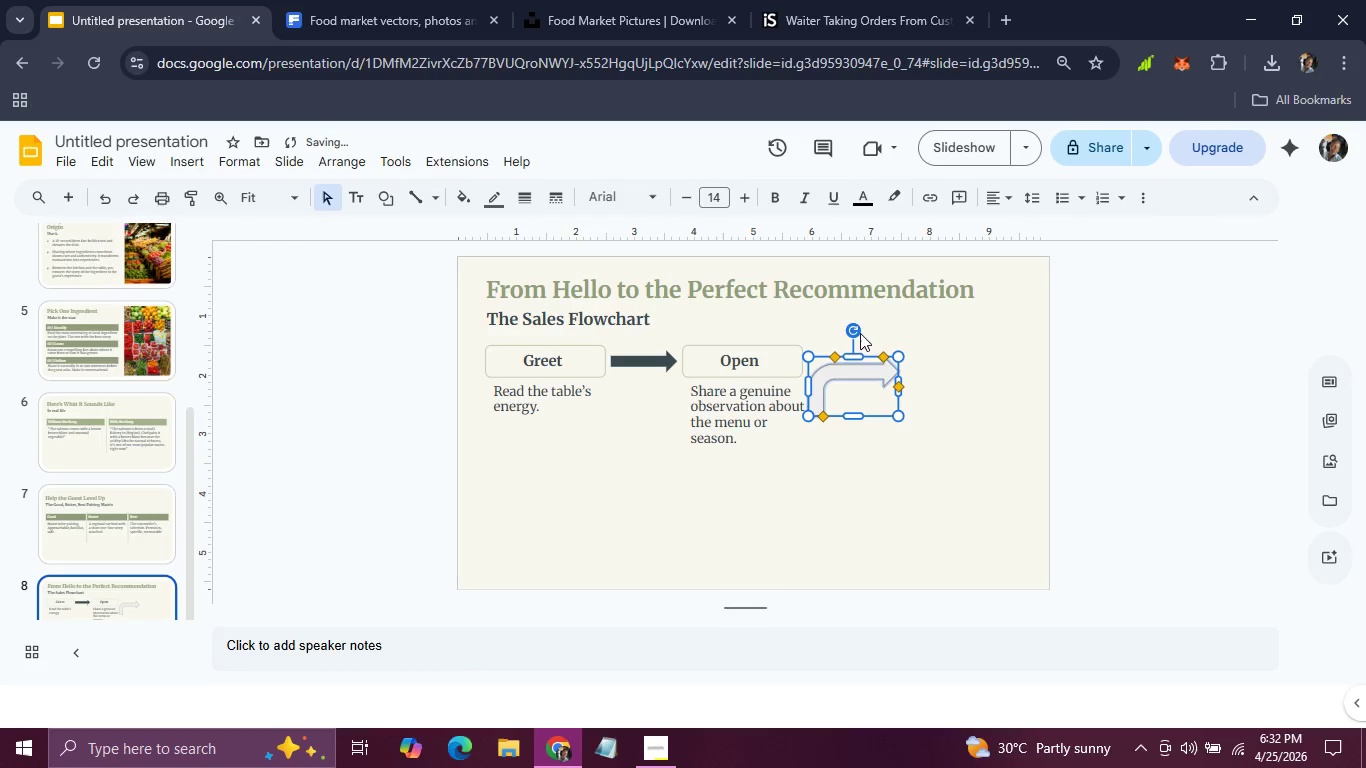 
left_click_drag(start_coordinate=[857, 331], to_coordinate=[935, 312])
 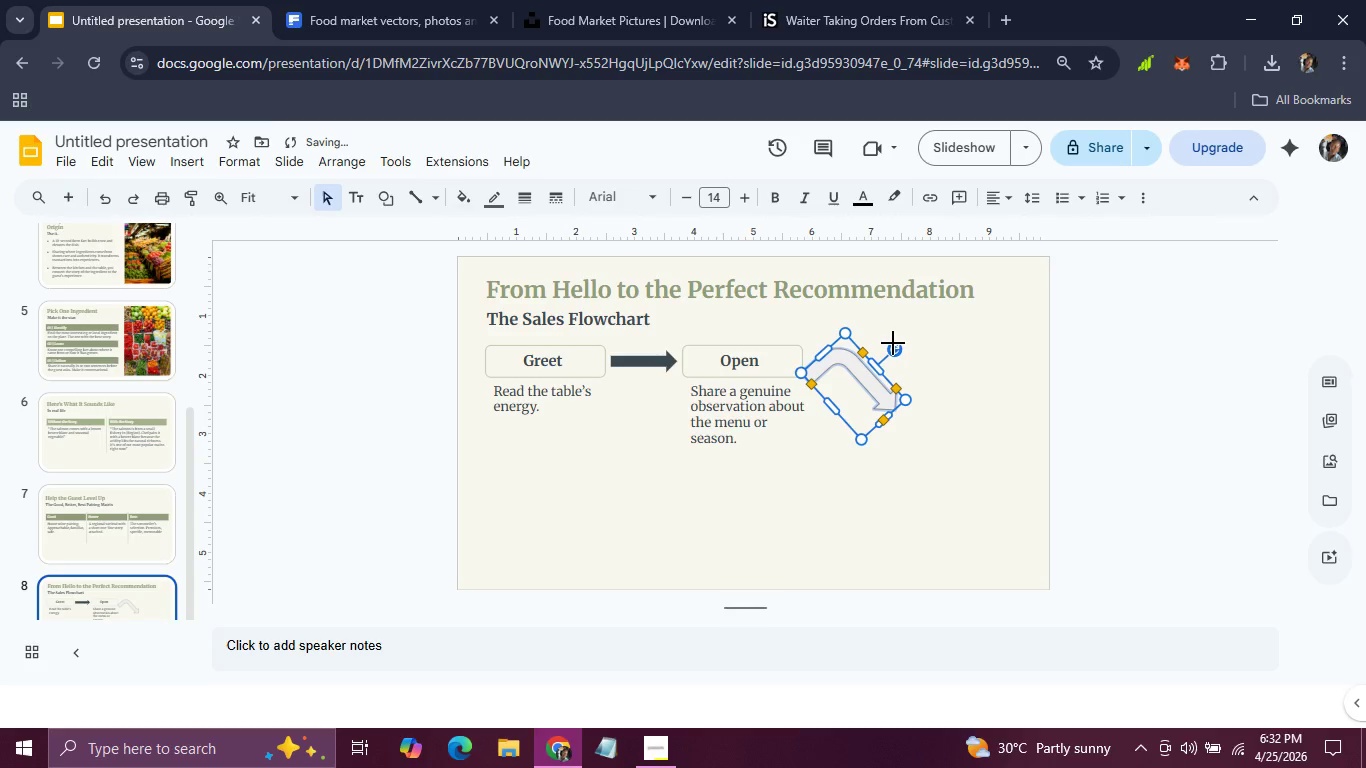 
left_click_drag(start_coordinate=[893, 343], to_coordinate=[900, 372])
 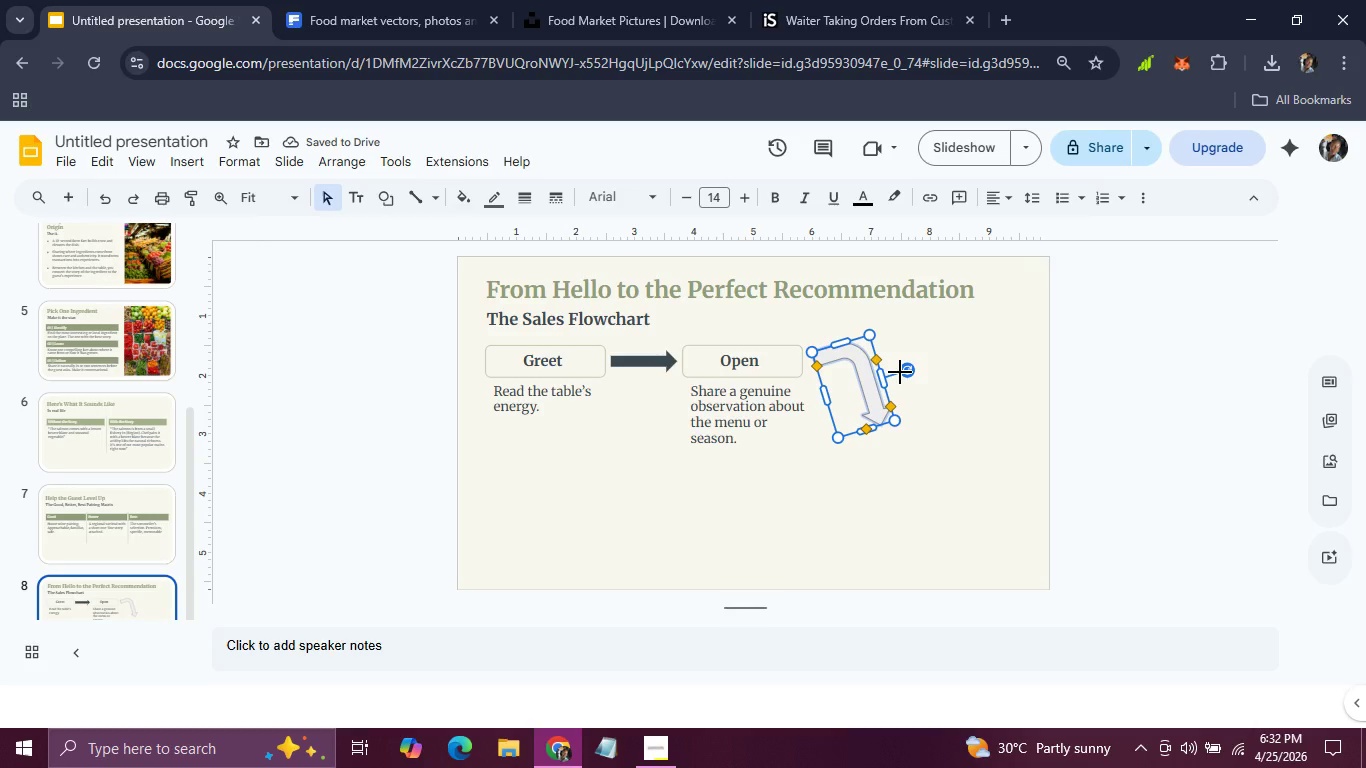 
key(Backspace)
 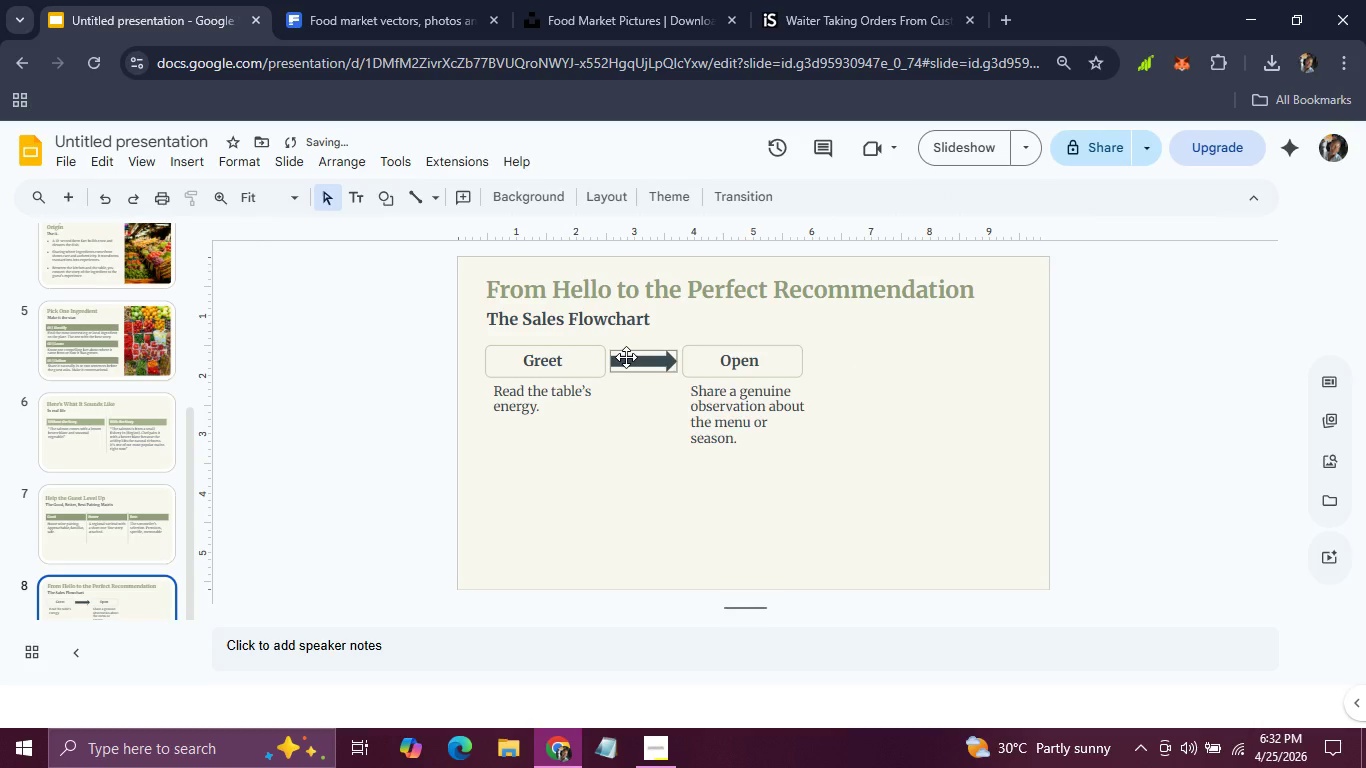 
left_click([626, 357])
 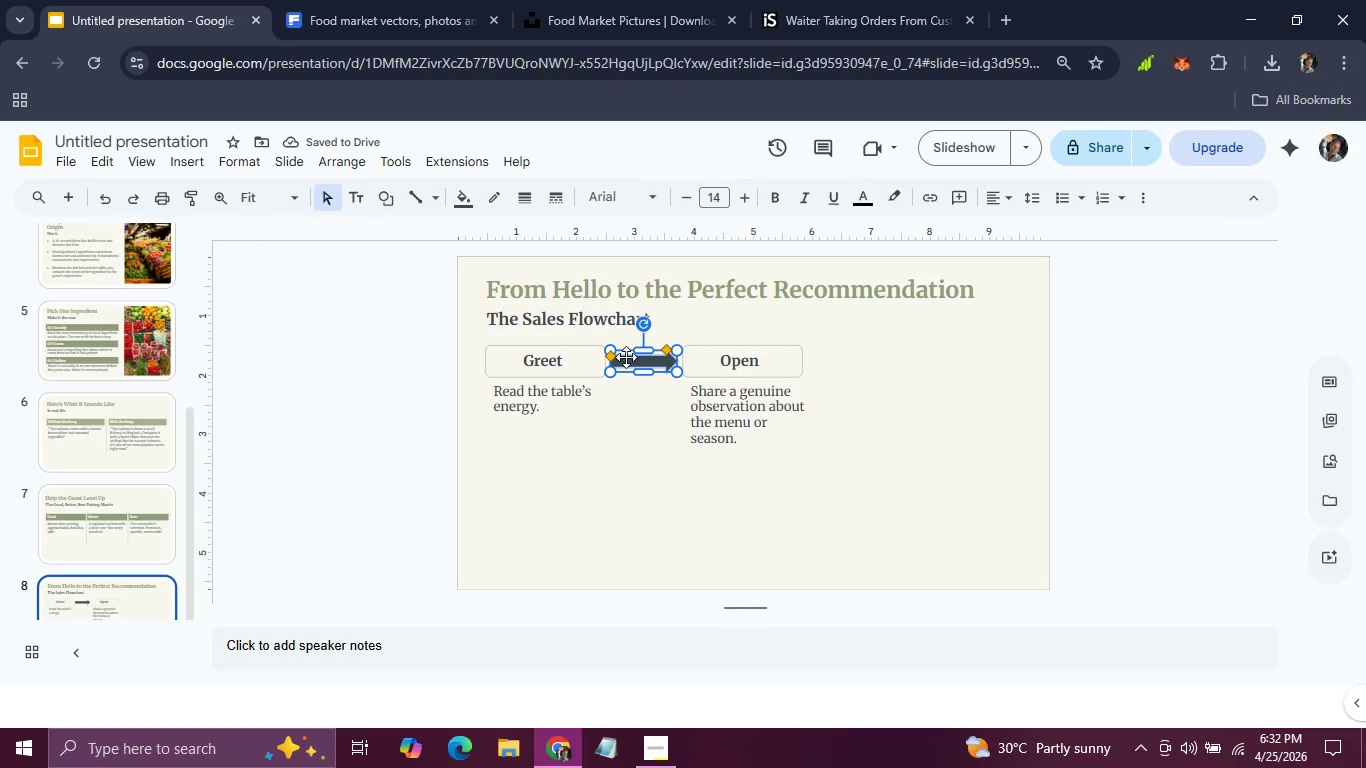 
key(Control+D)
 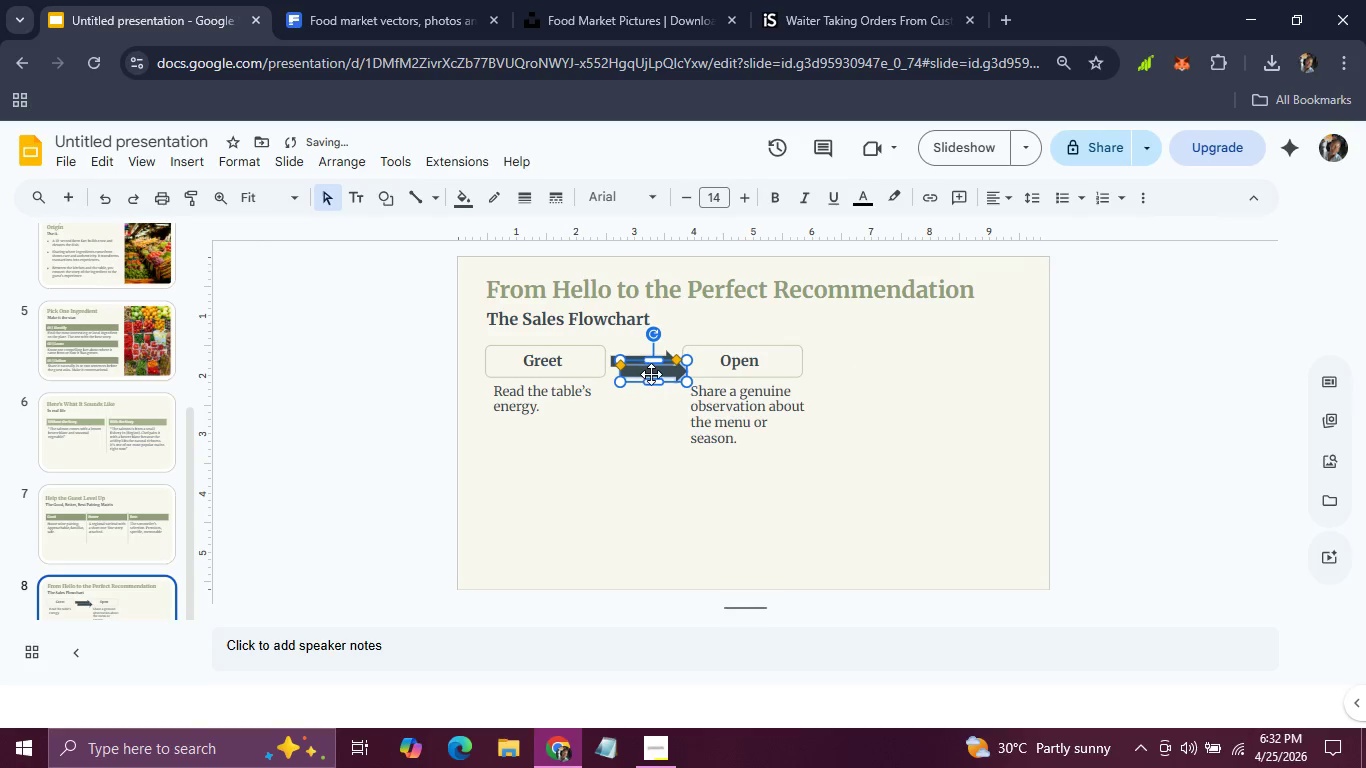 
left_click_drag(start_coordinate=[651, 374], to_coordinate=[841, 366])
 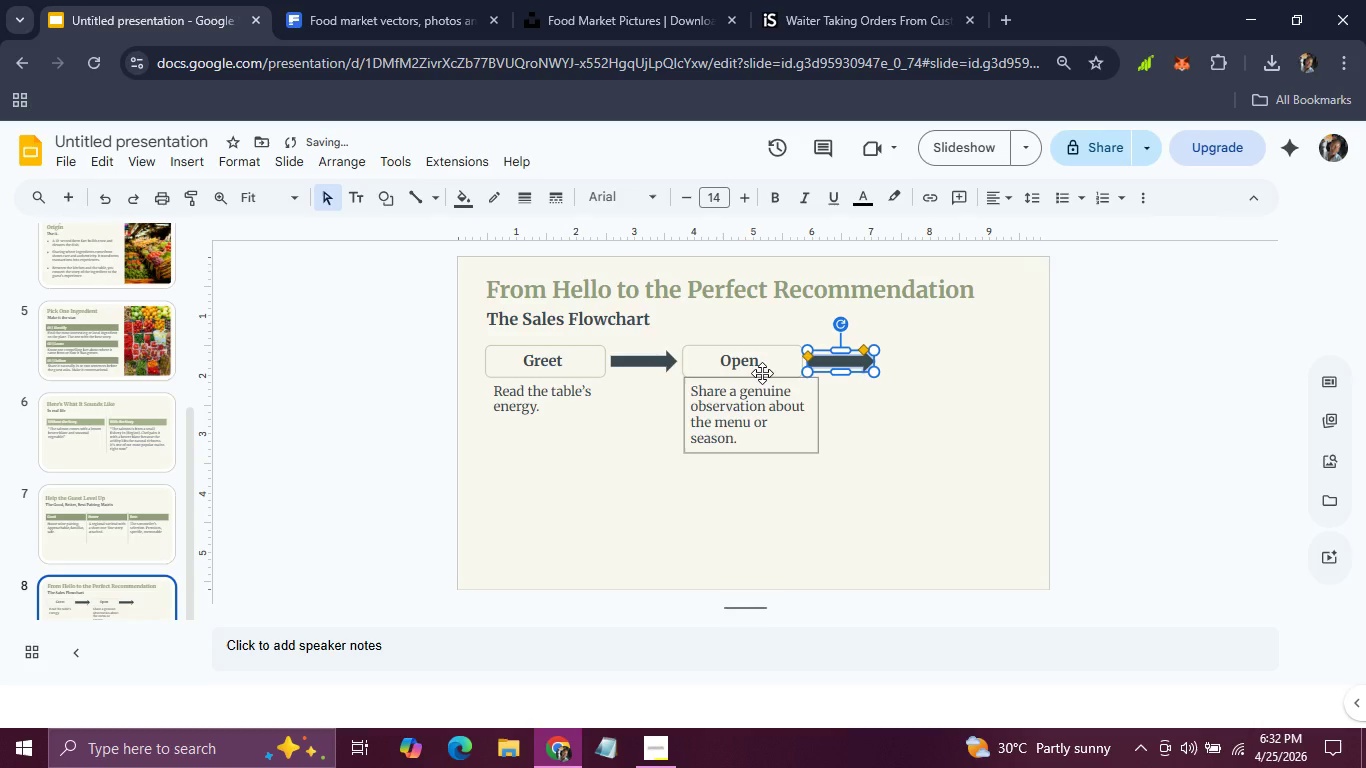 
left_click([762, 373])
 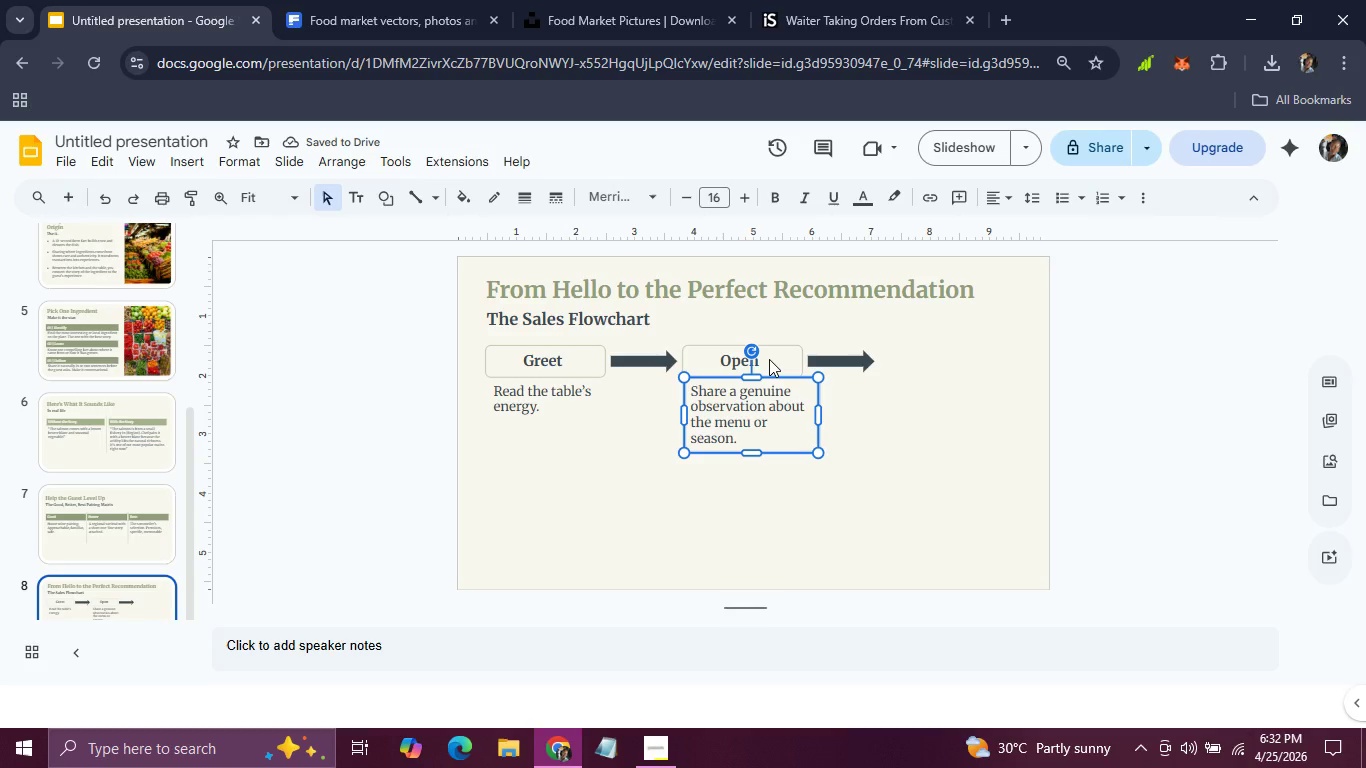 
hold_key(key=ShiftLeft, duration=0.69)
left_click([769, 359])
 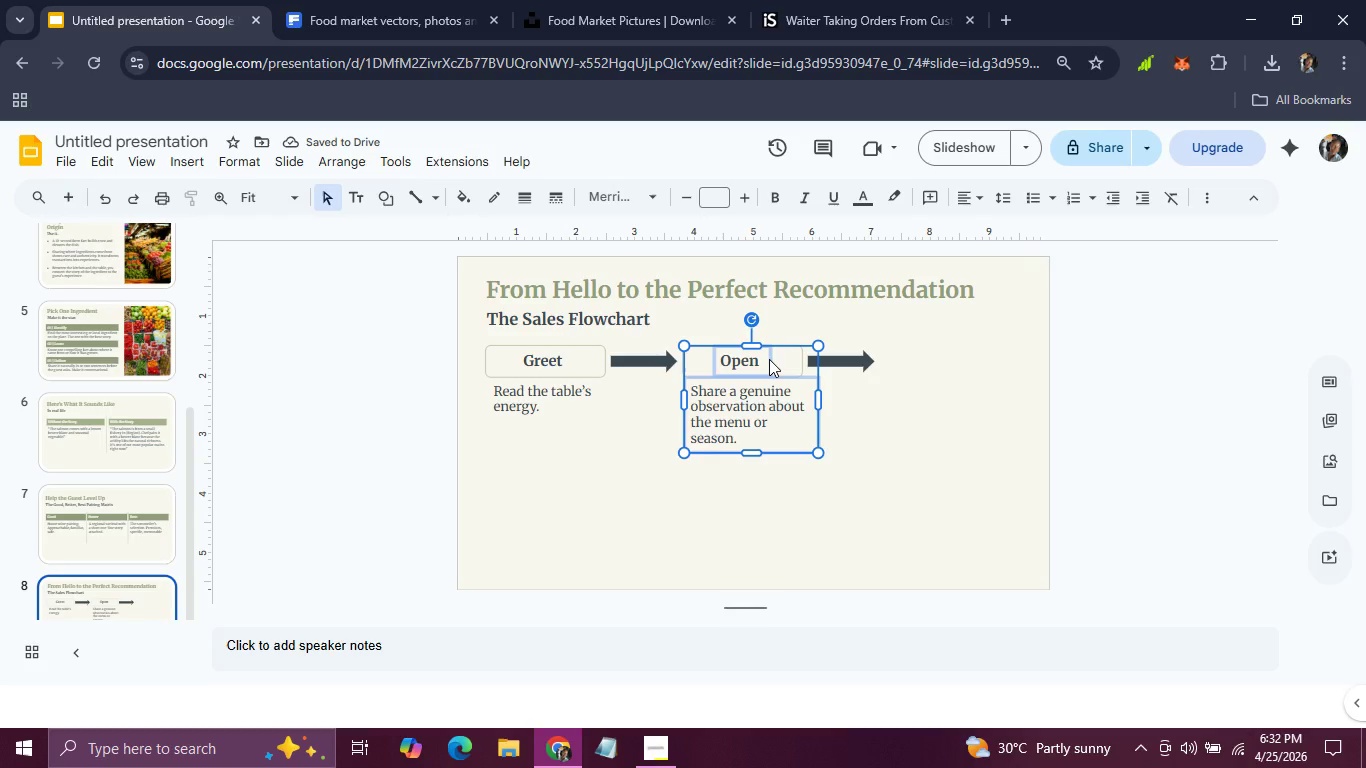 
key(Control+D)
 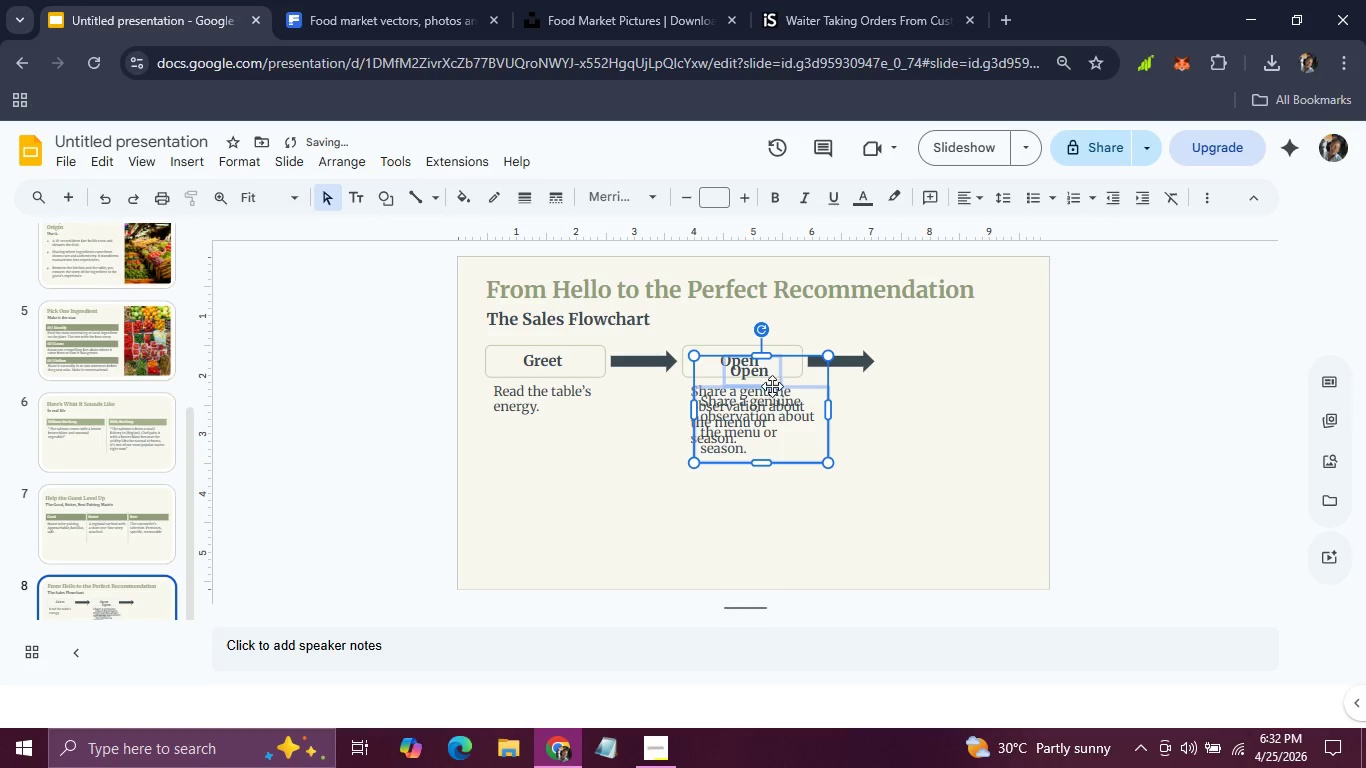 
left_click_drag(start_coordinate=[773, 390], to_coordinate=[959, 377])
 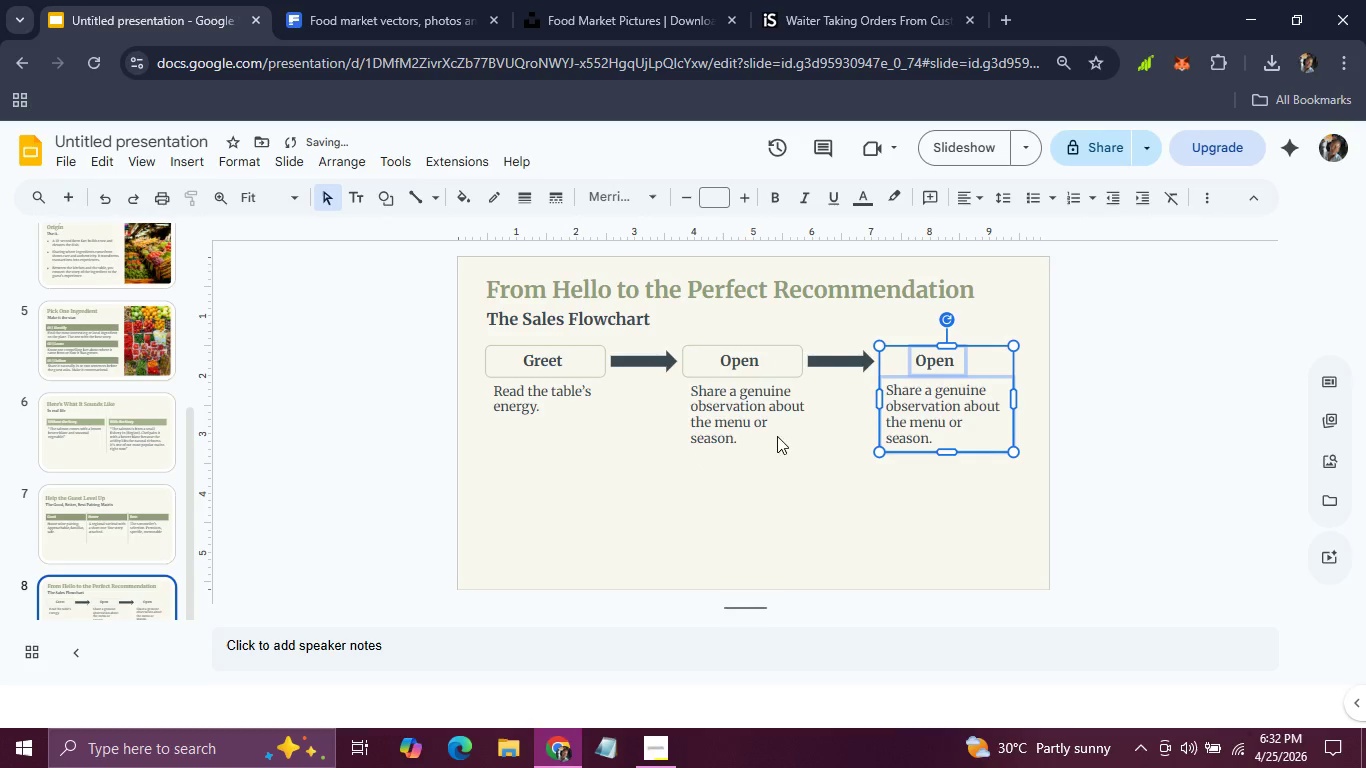 
left_click([727, 453])
 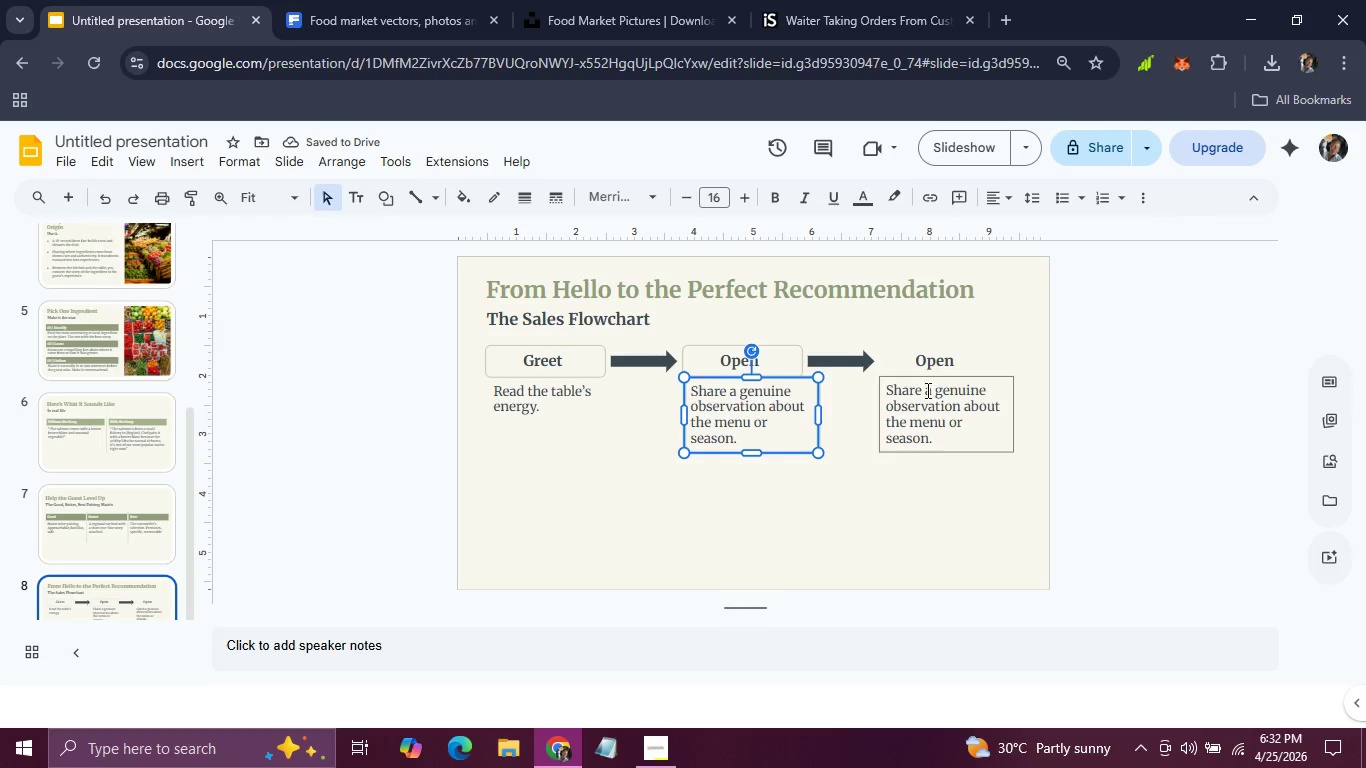 
left_click([923, 370])
 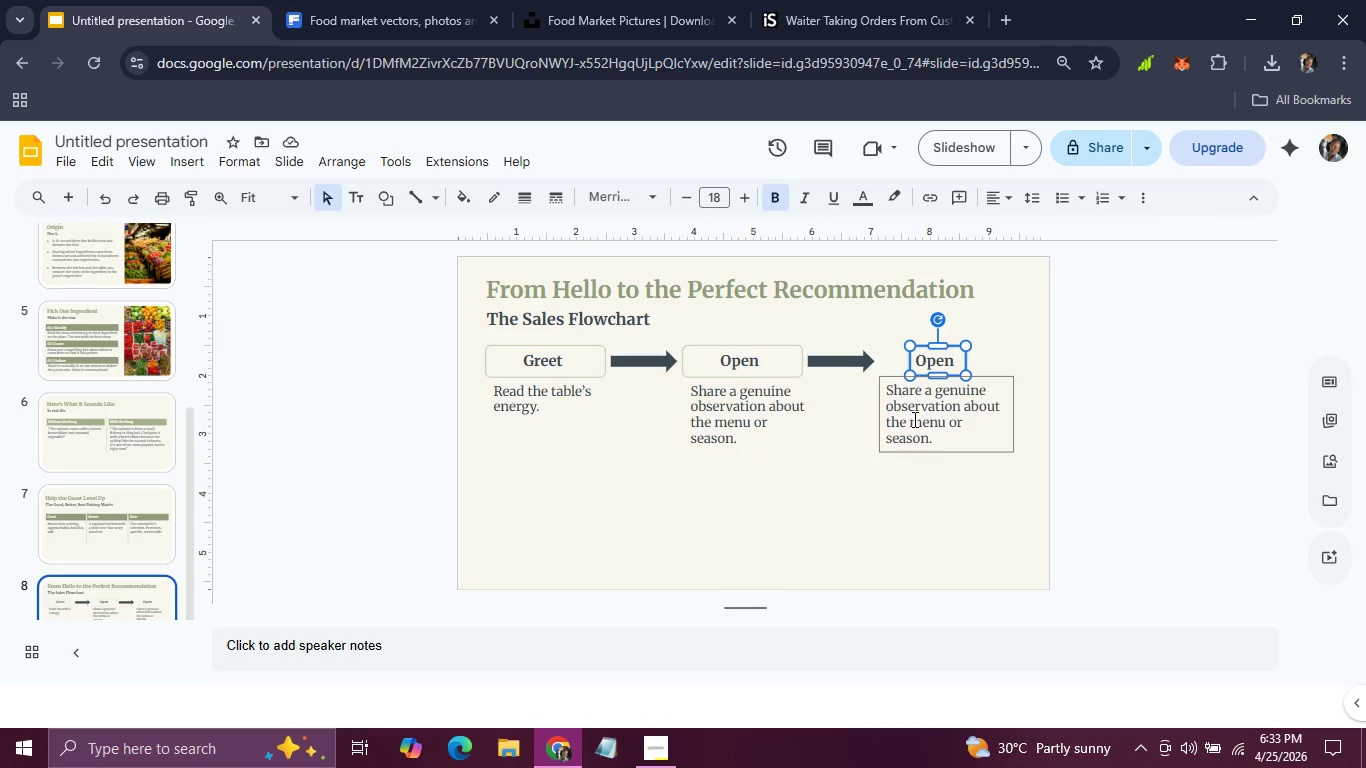 
key(Backspace)
 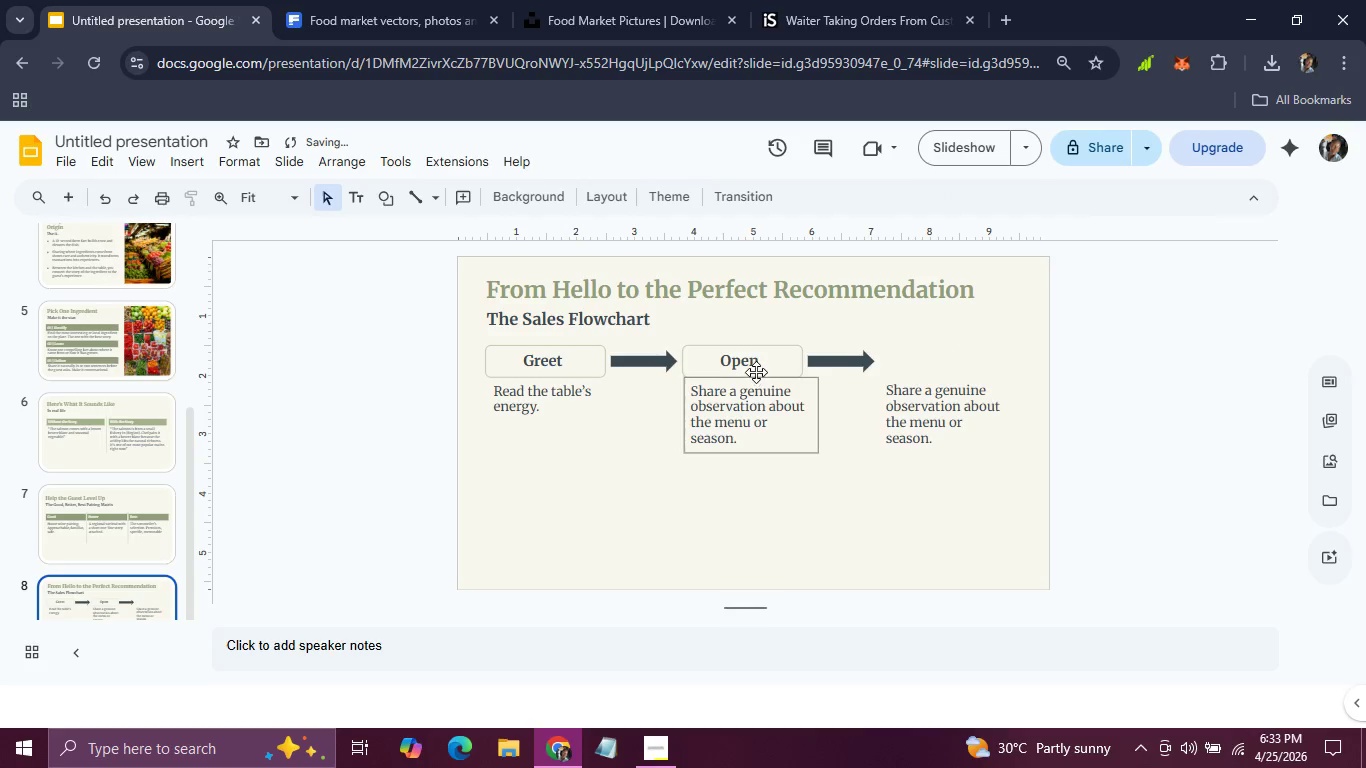 
left_click([756, 372])
 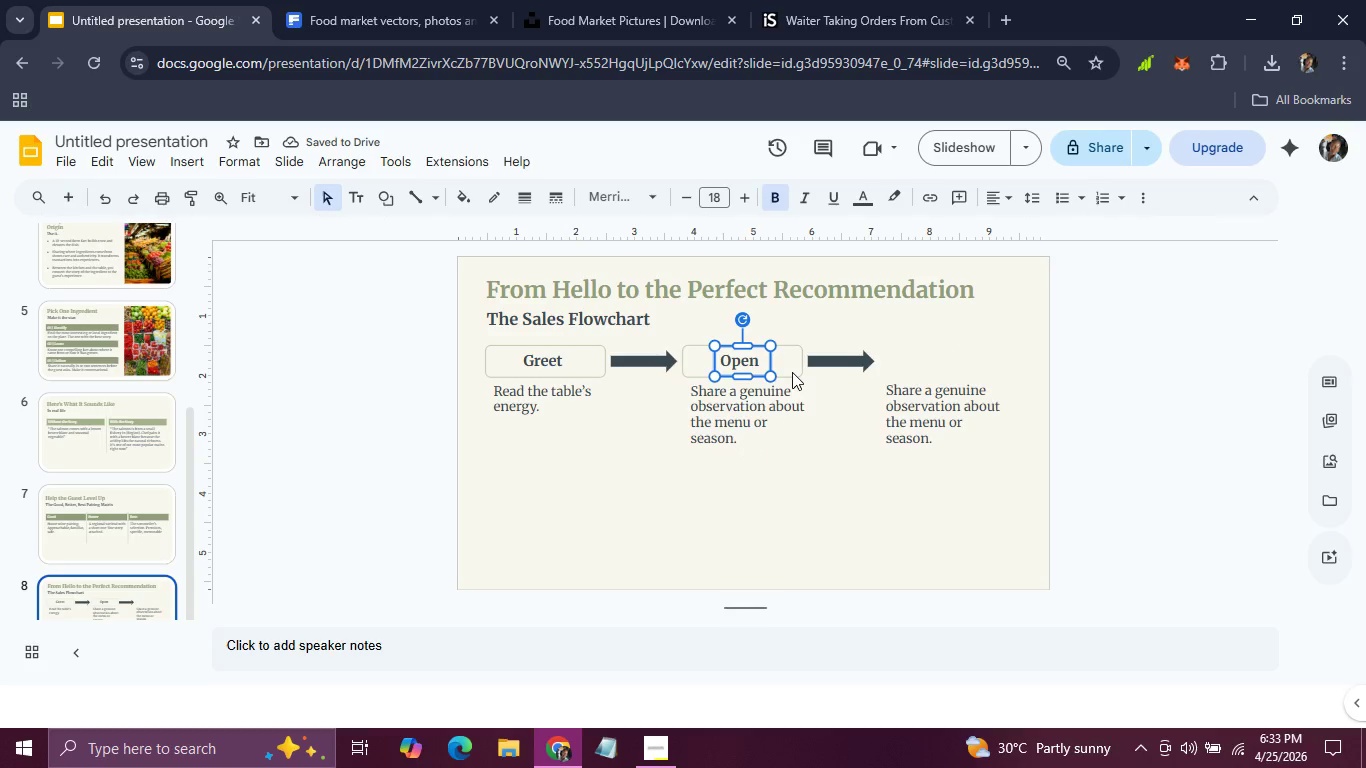 
hold_key(key=ShiftLeft, duration=0.64)
left_click([792, 372])
 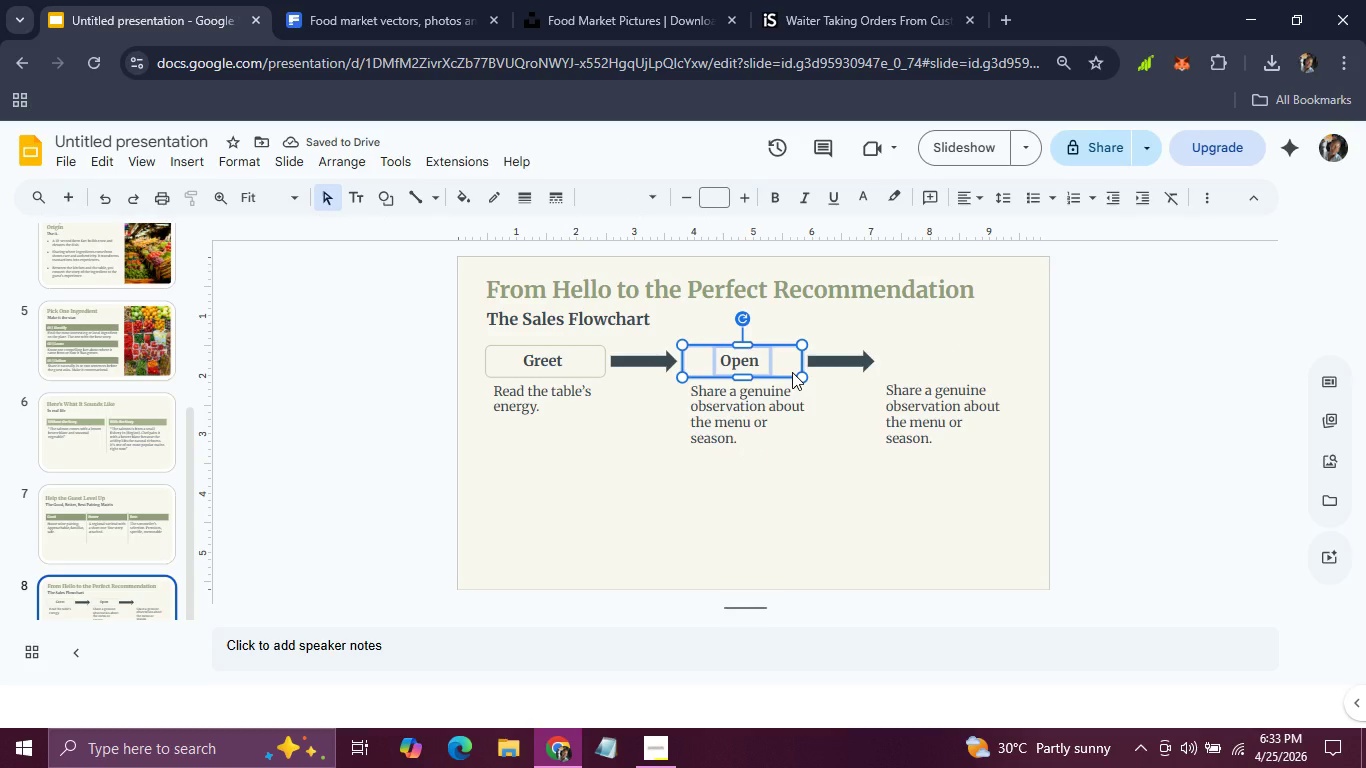 
key(Control+D)
 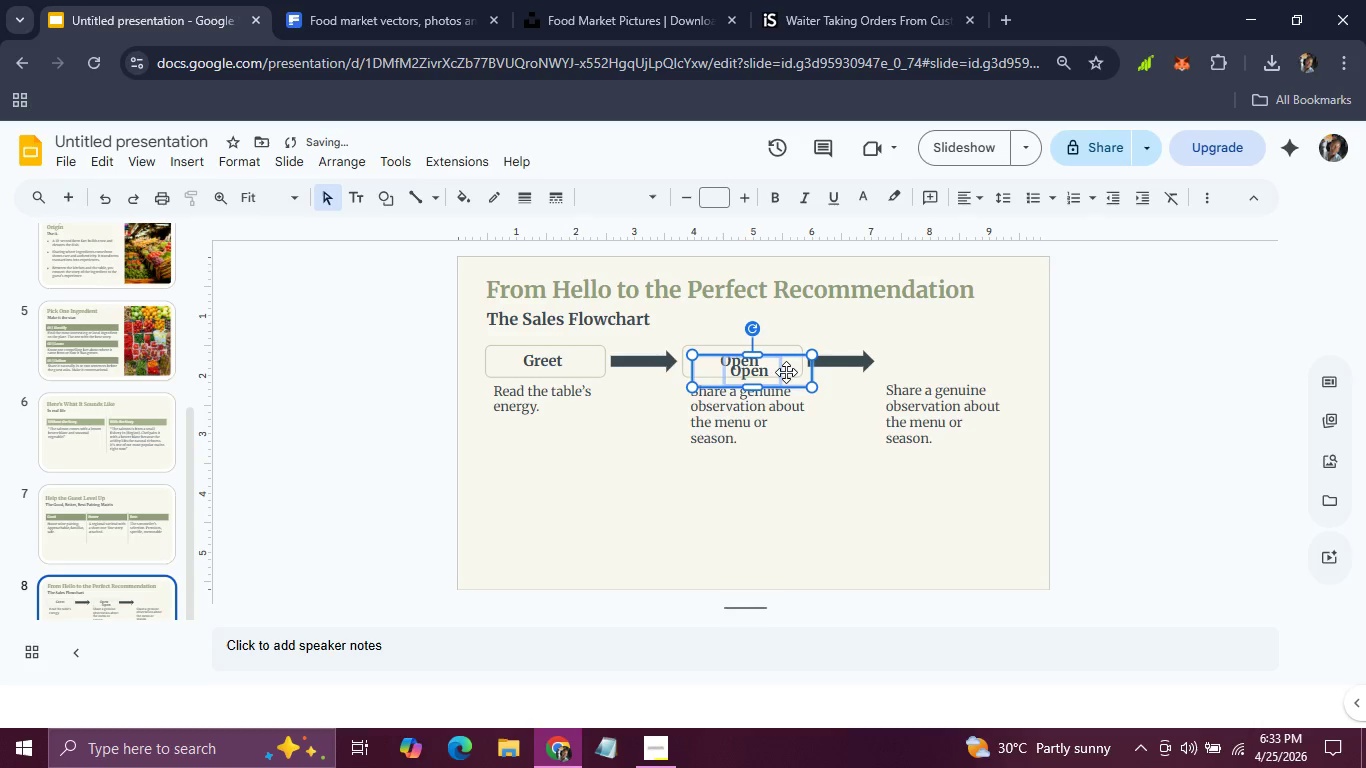 
left_click_drag(start_coordinate=[785, 372], to_coordinate=[973, 357])
 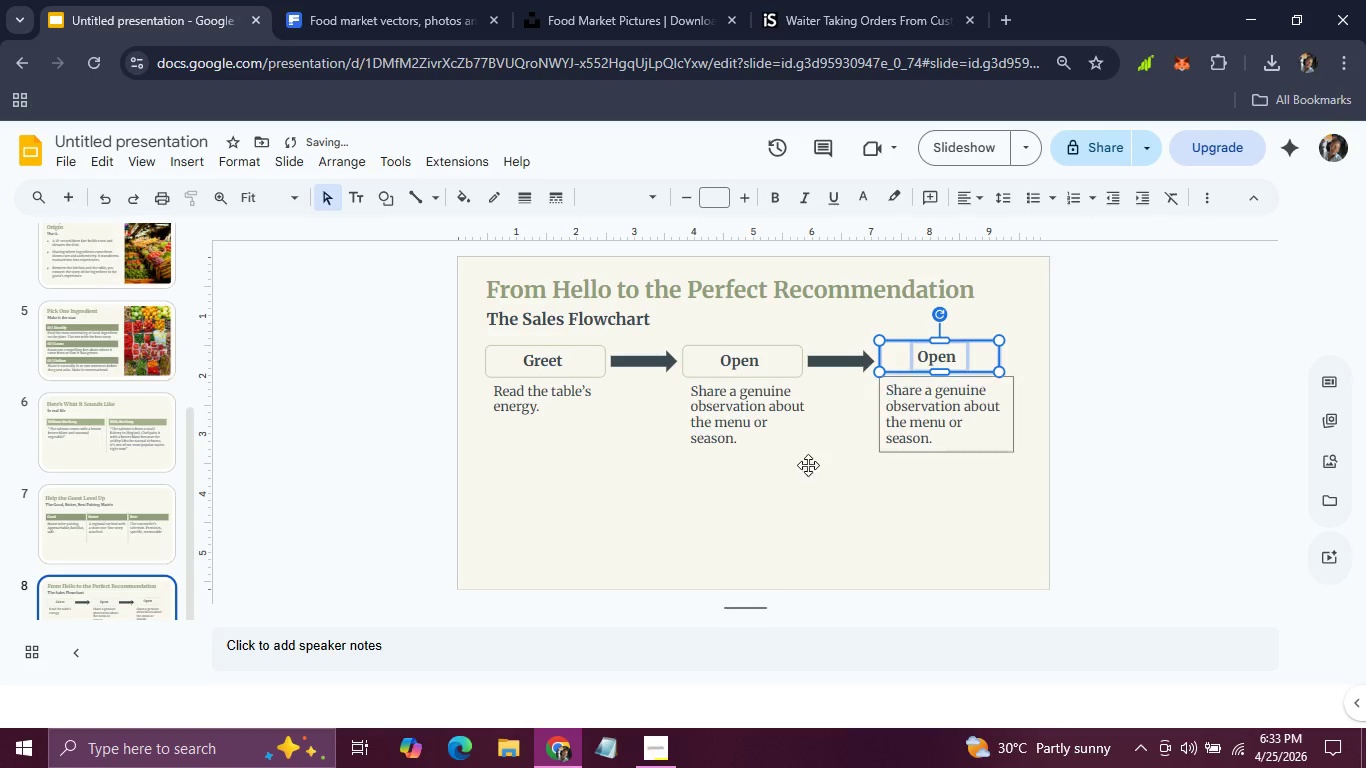 
left_click([807, 466])
 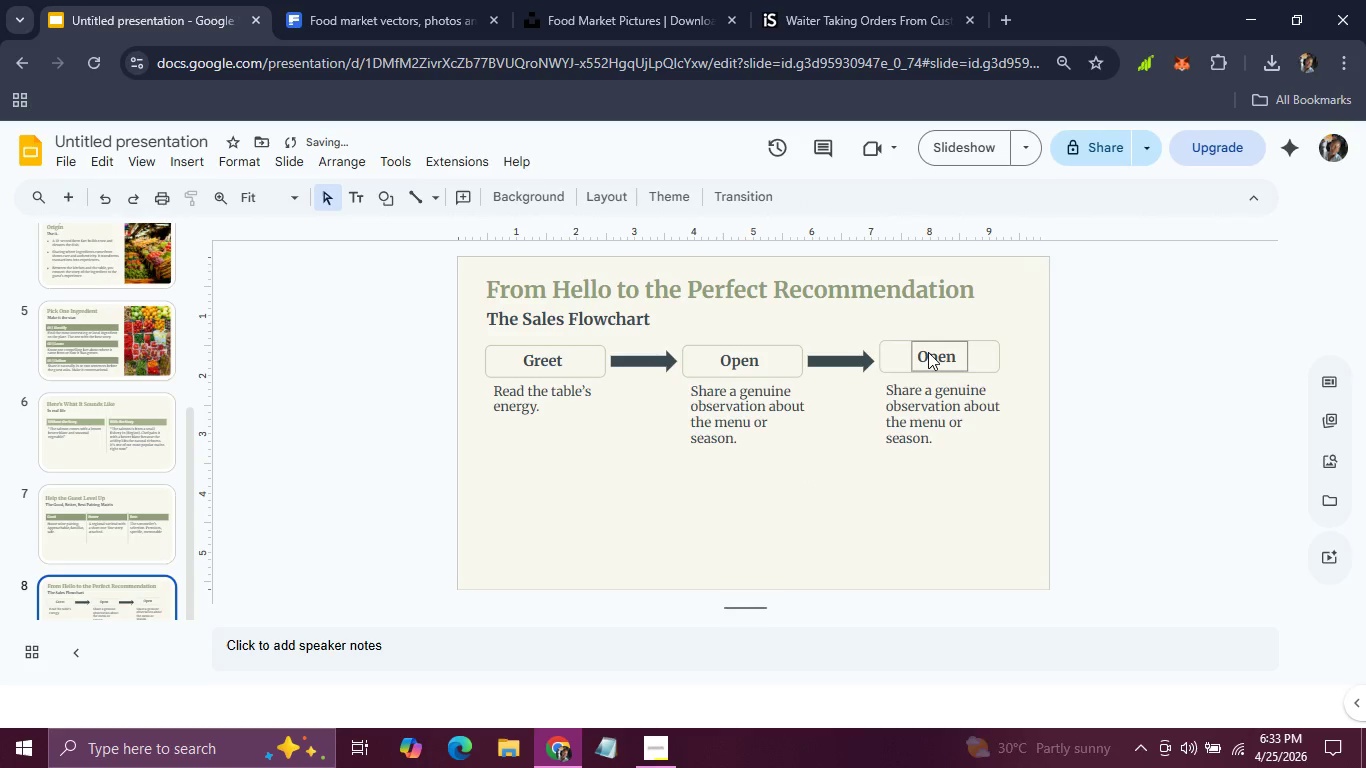 
double_click([928, 352])
 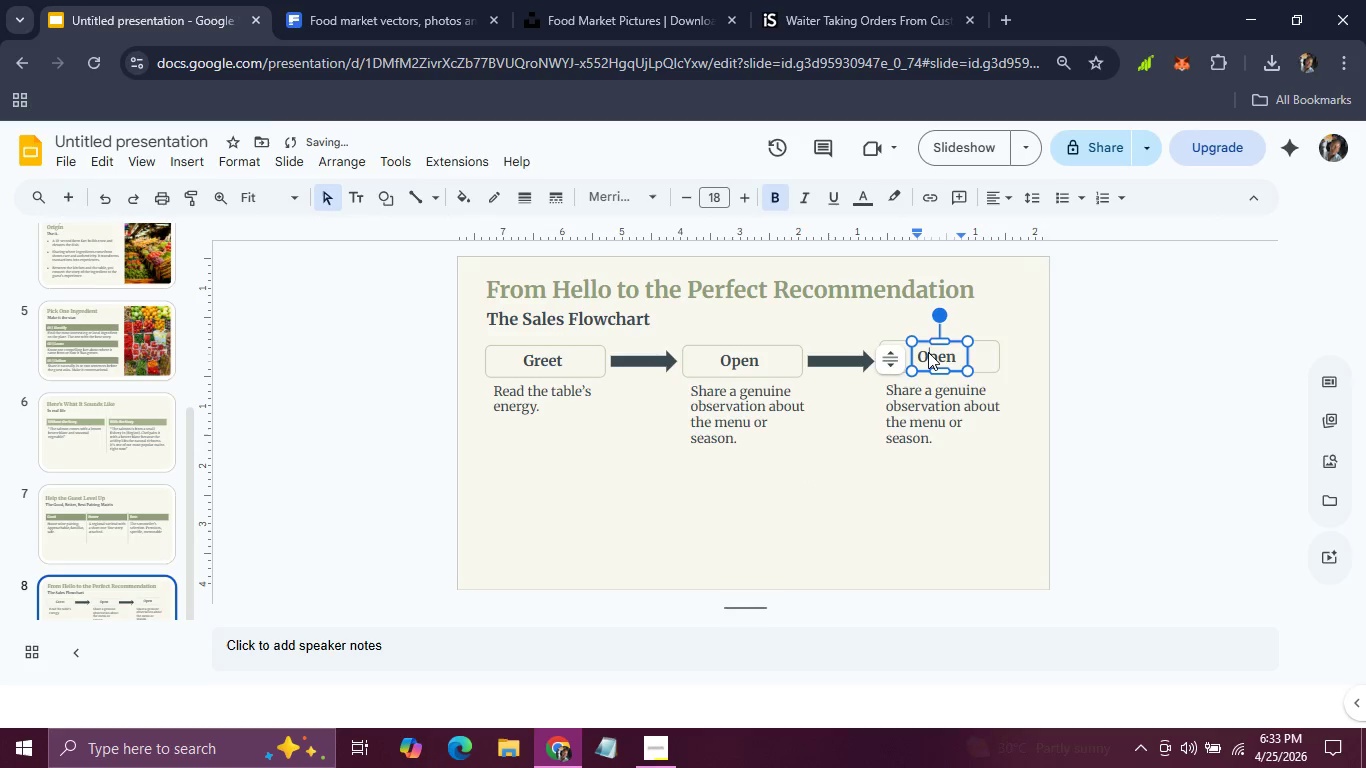 
triple_click([928, 352])
 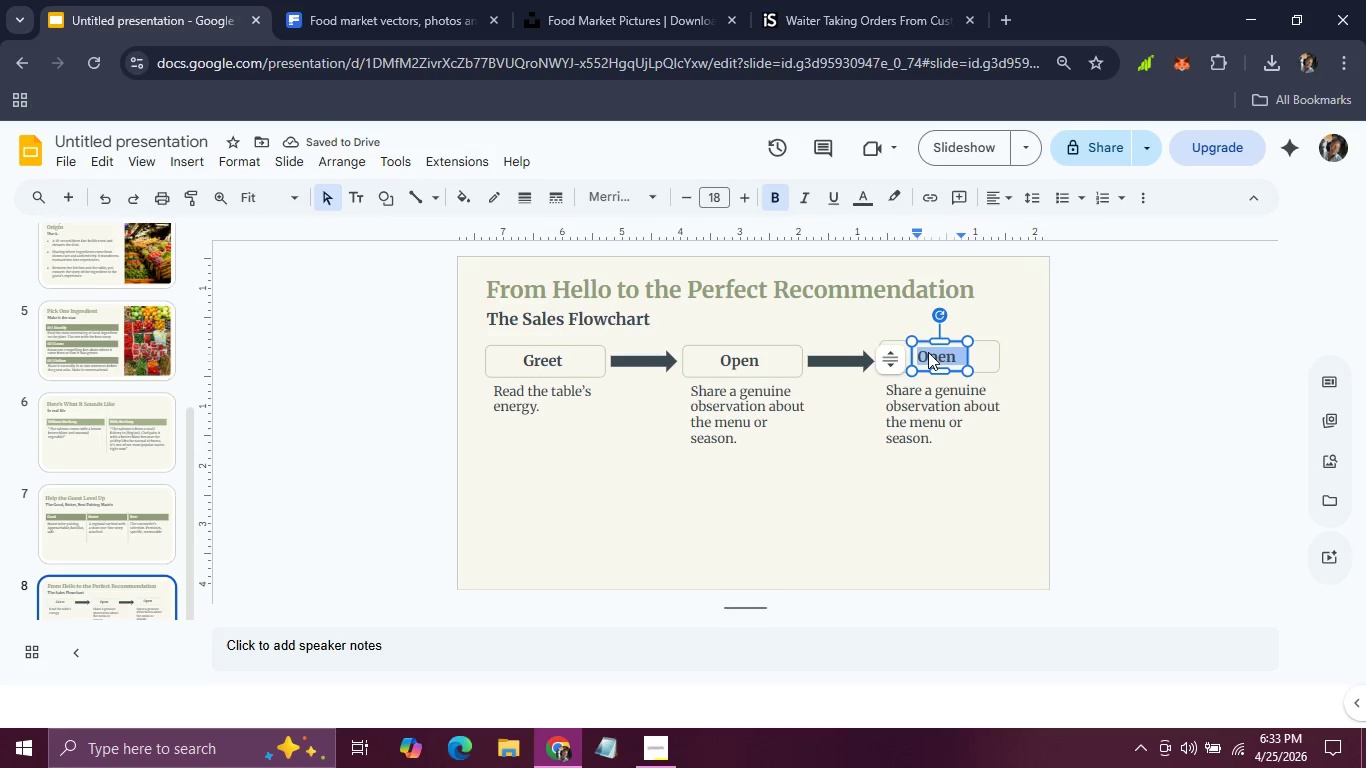 
type(Suggest)
 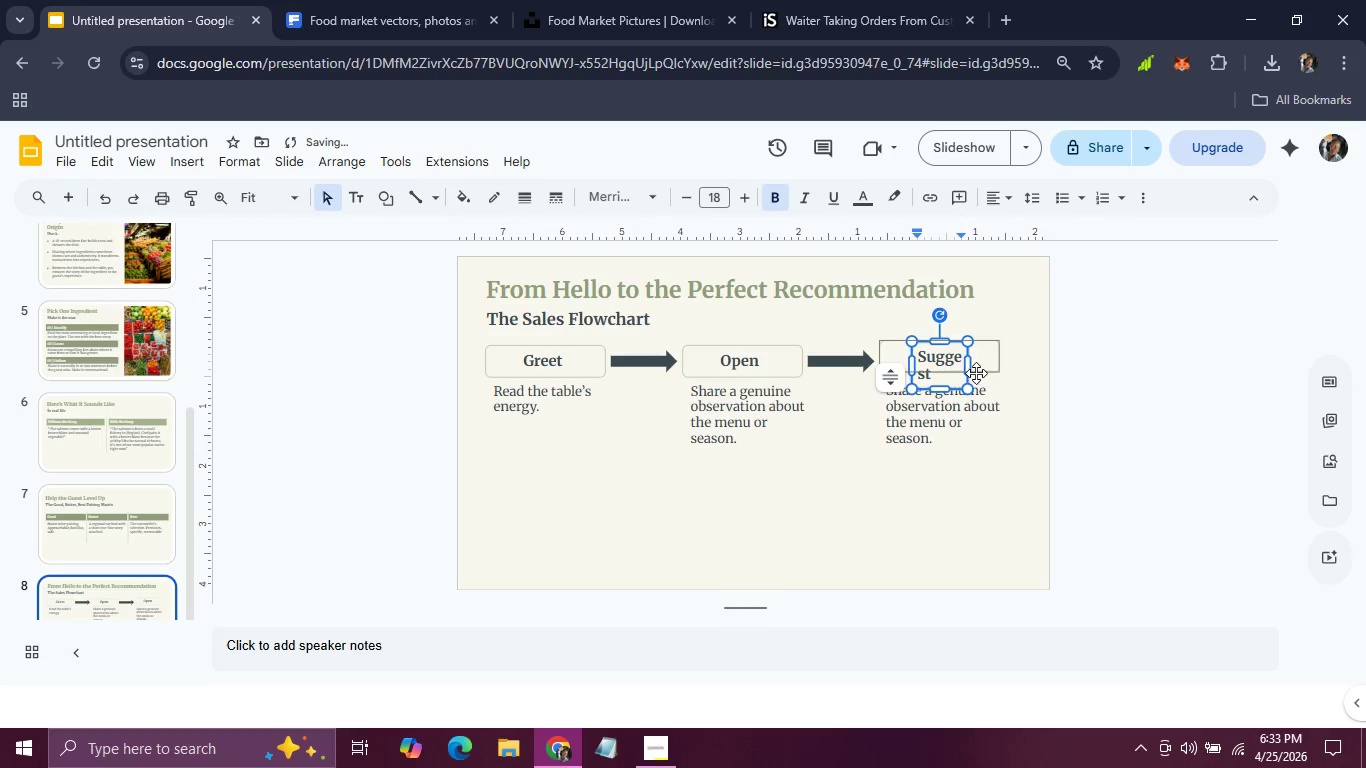 
left_click_drag(start_coordinate=[969, 368], to_coordinate=[984, 362])
 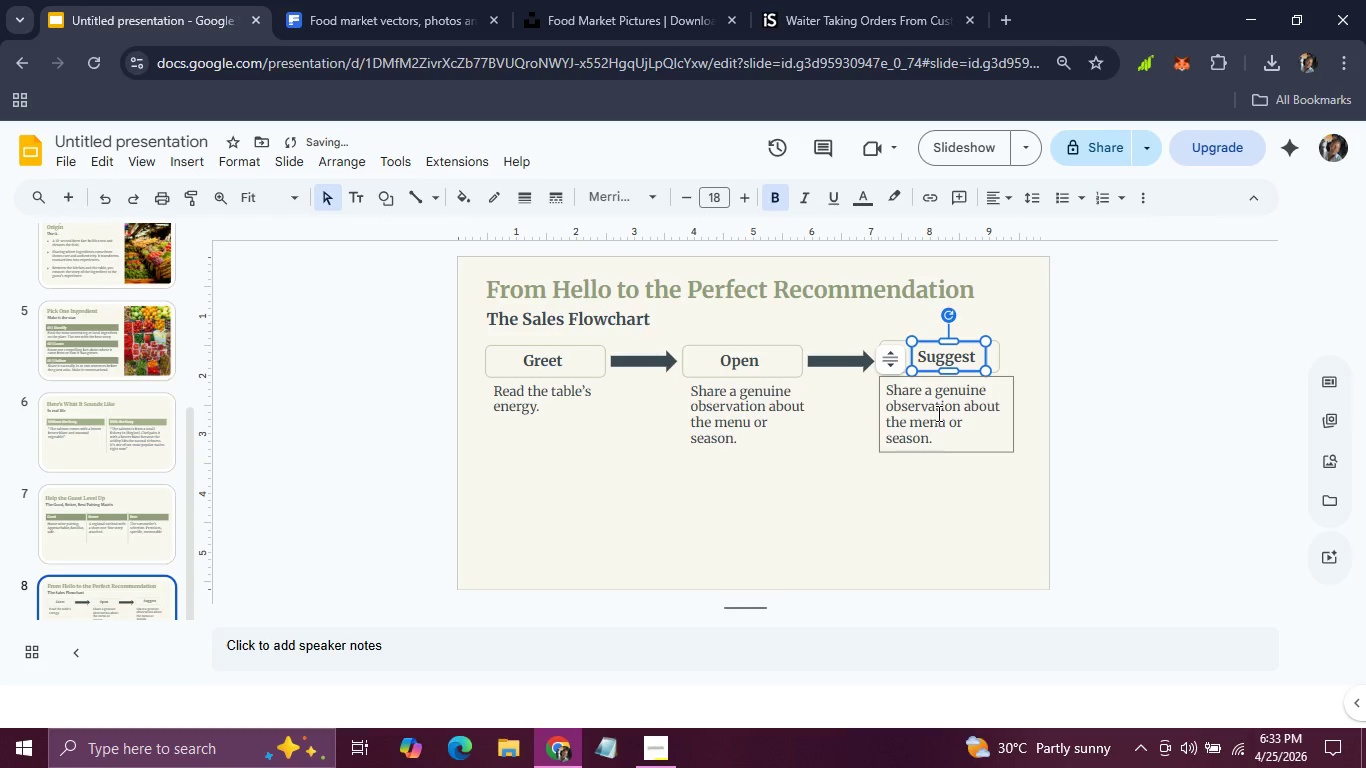 
key(ArrowLeft)
 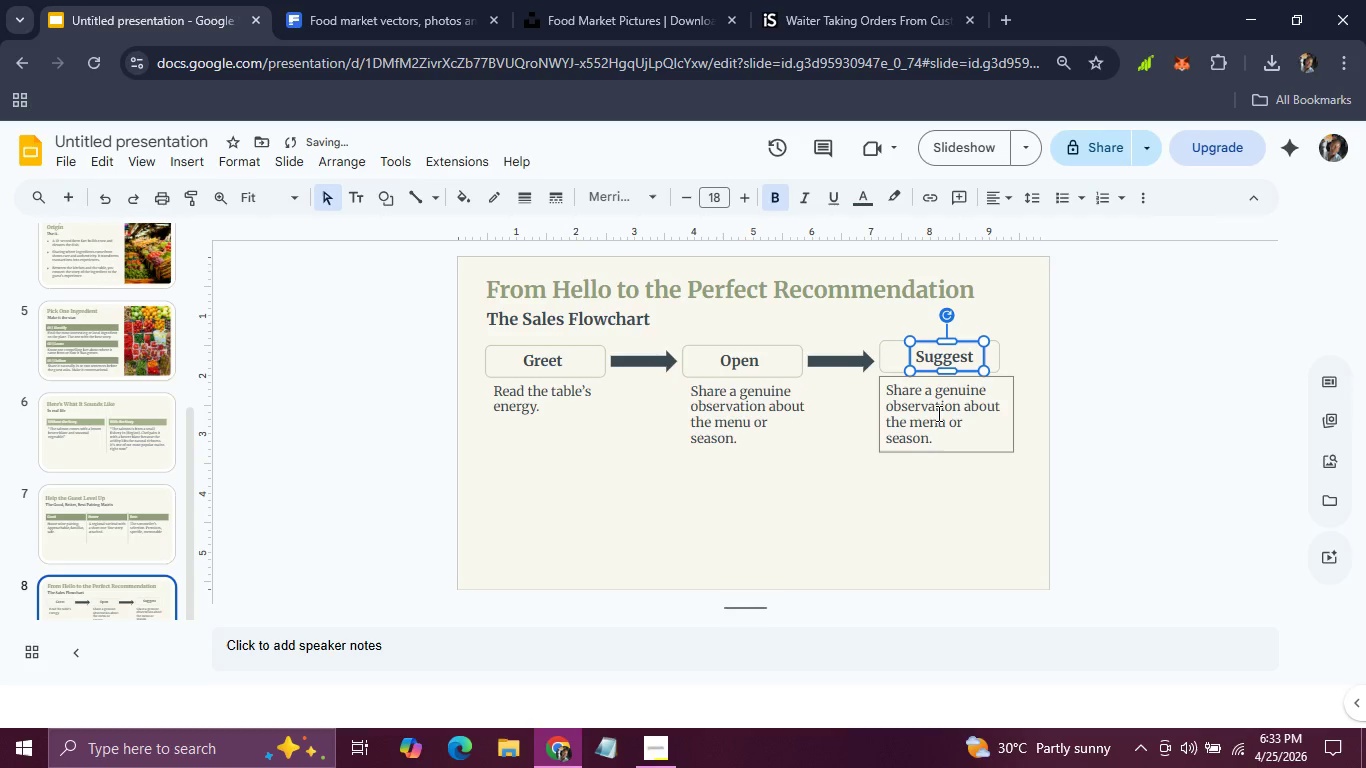 
key(ArrowLeft)
 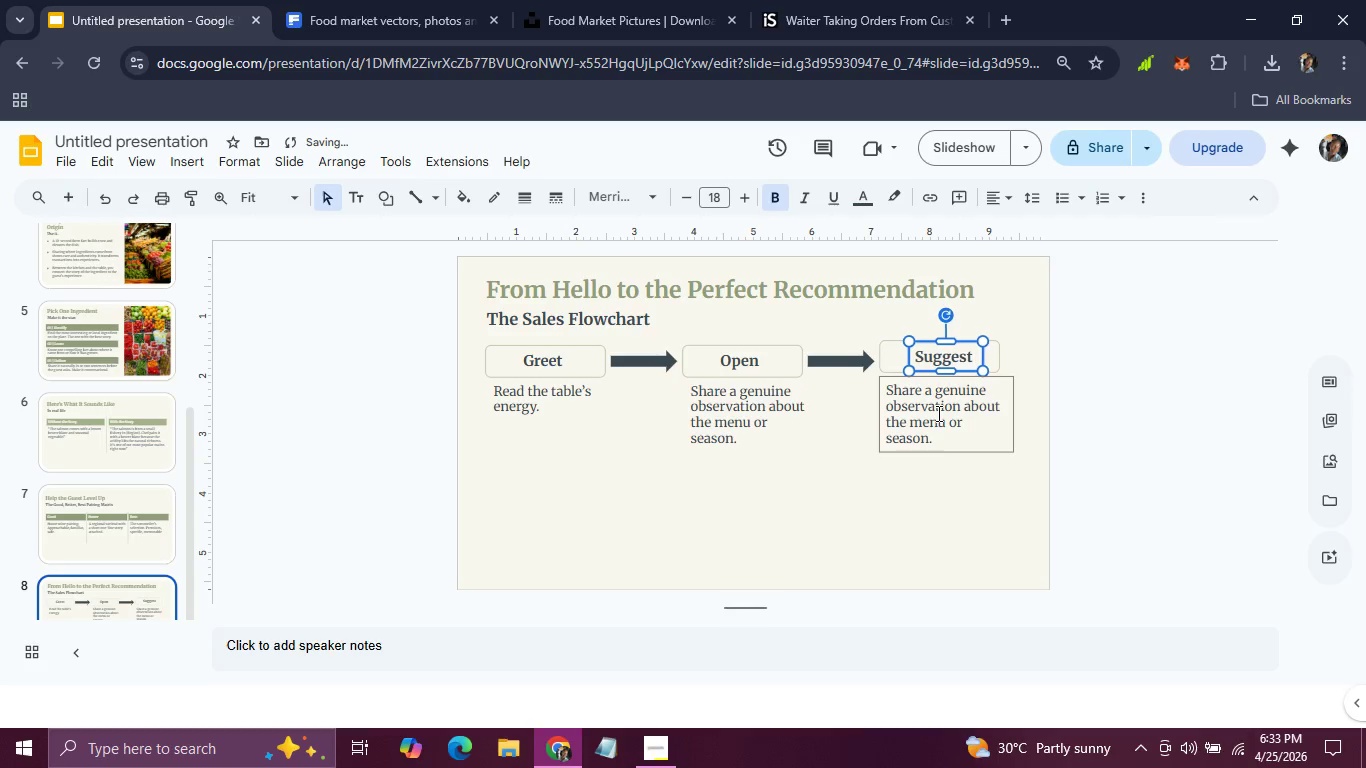 
key(ArrowLeft)
 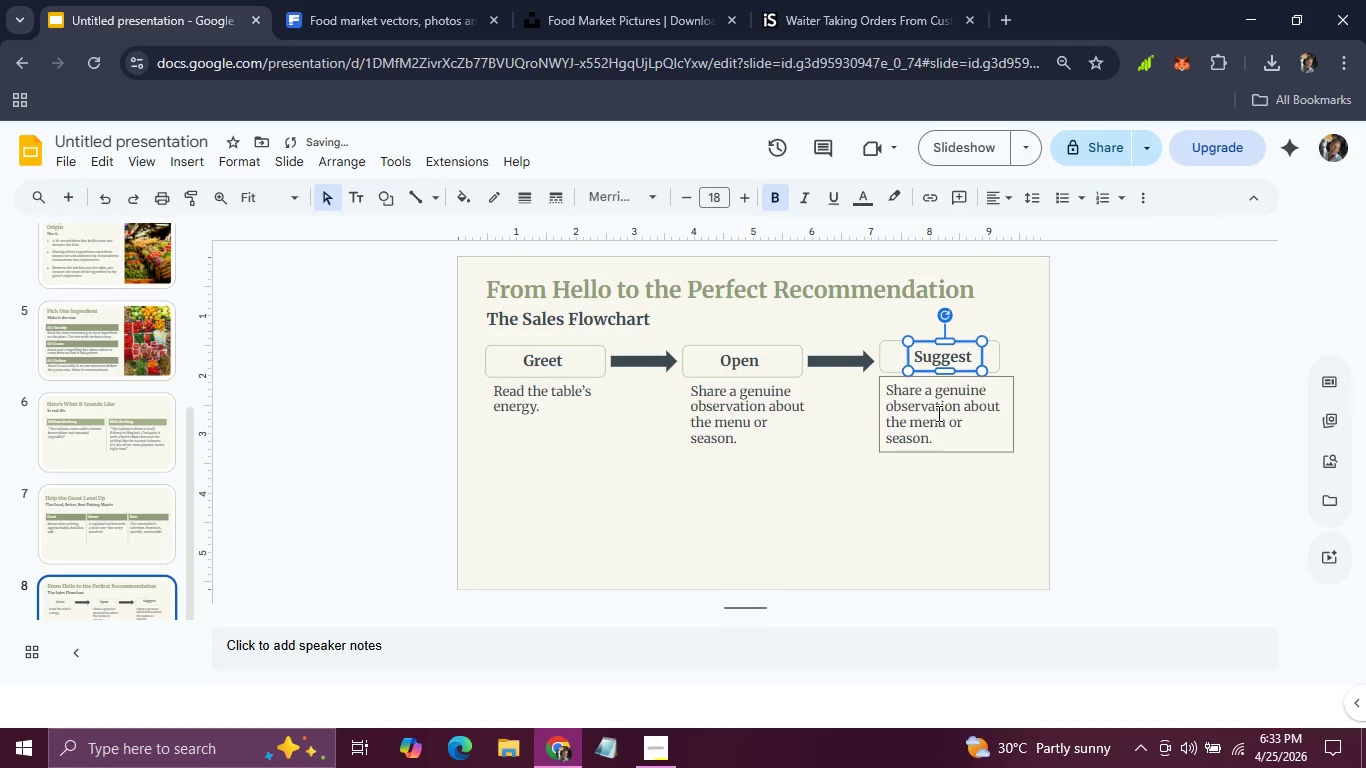 
key(ArrowLeft)
 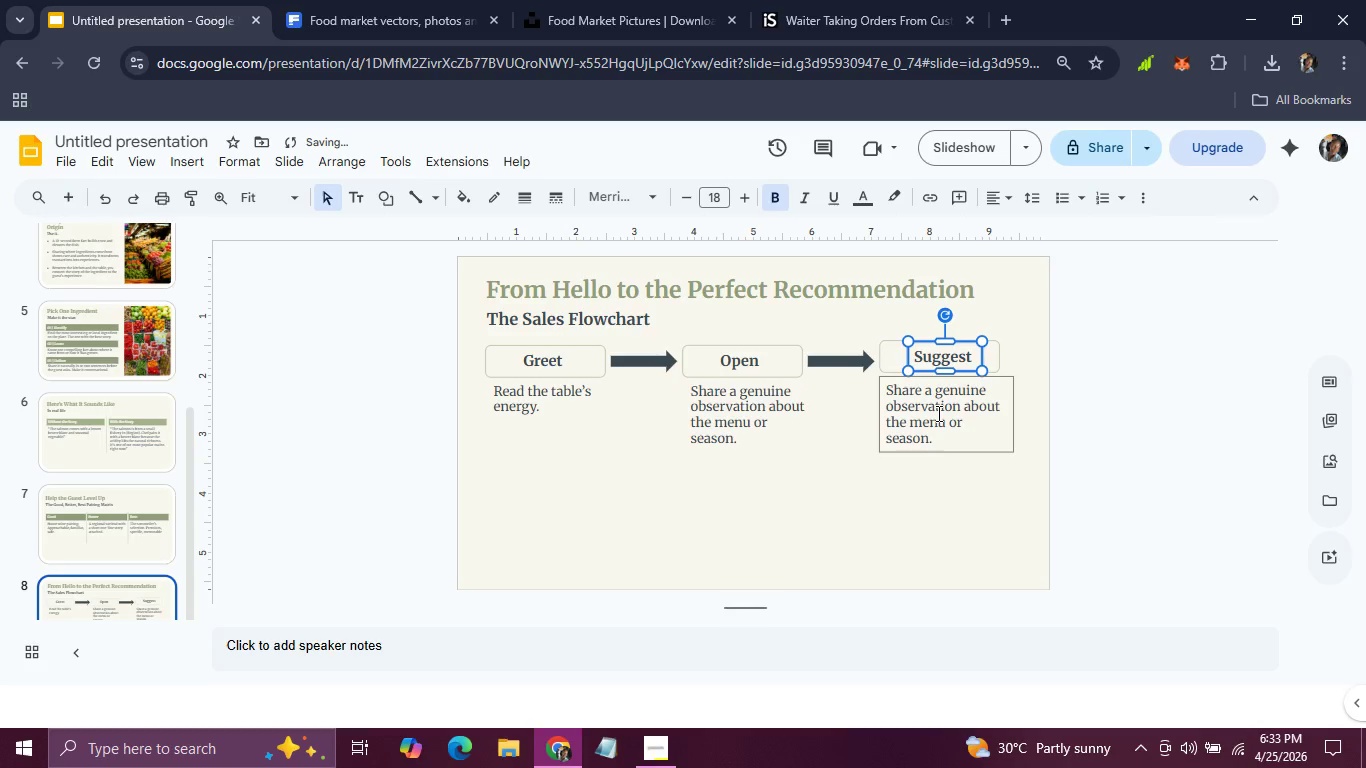 
key(ArrowLeft)
 